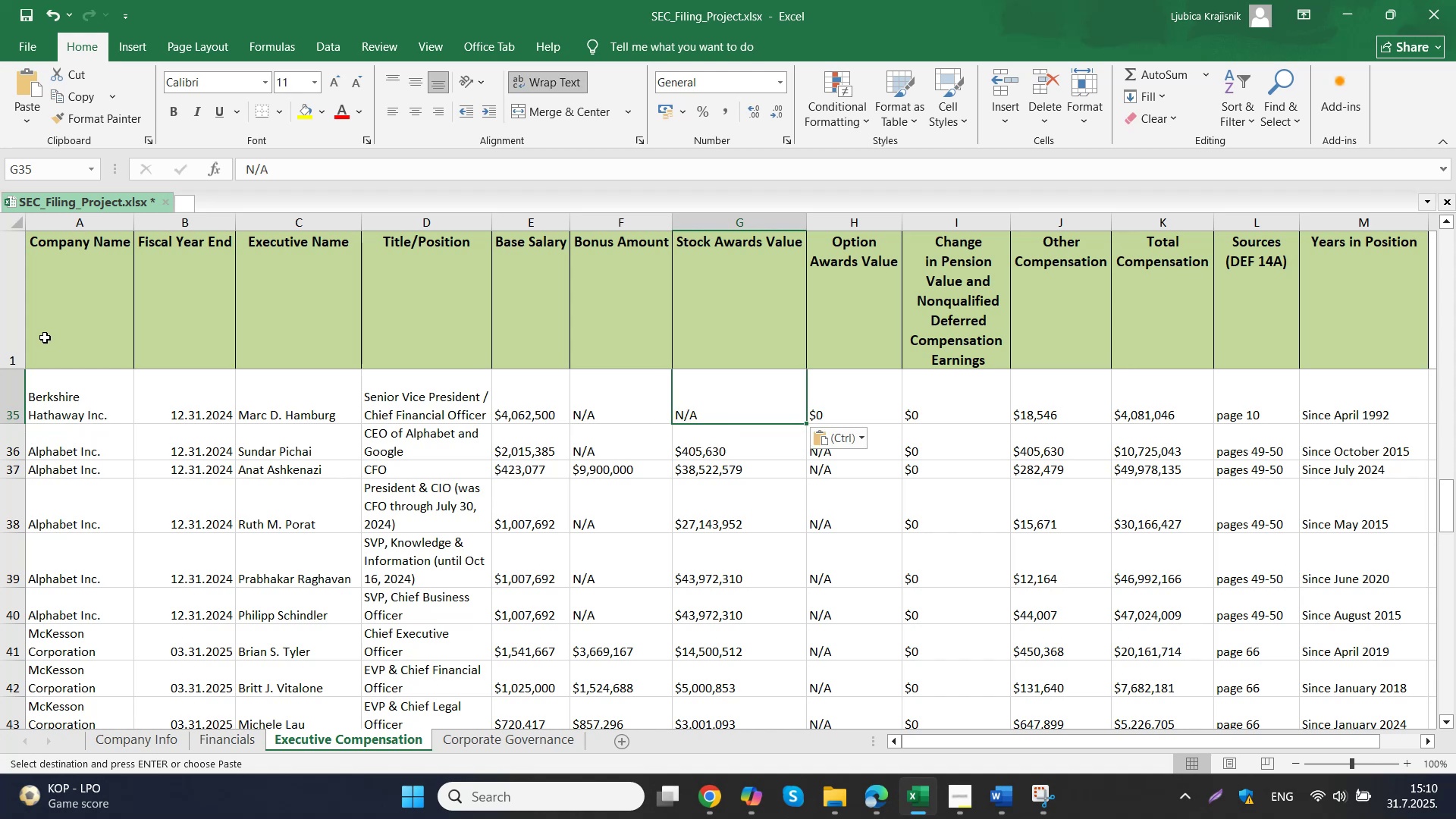 
key(Control+Z)
 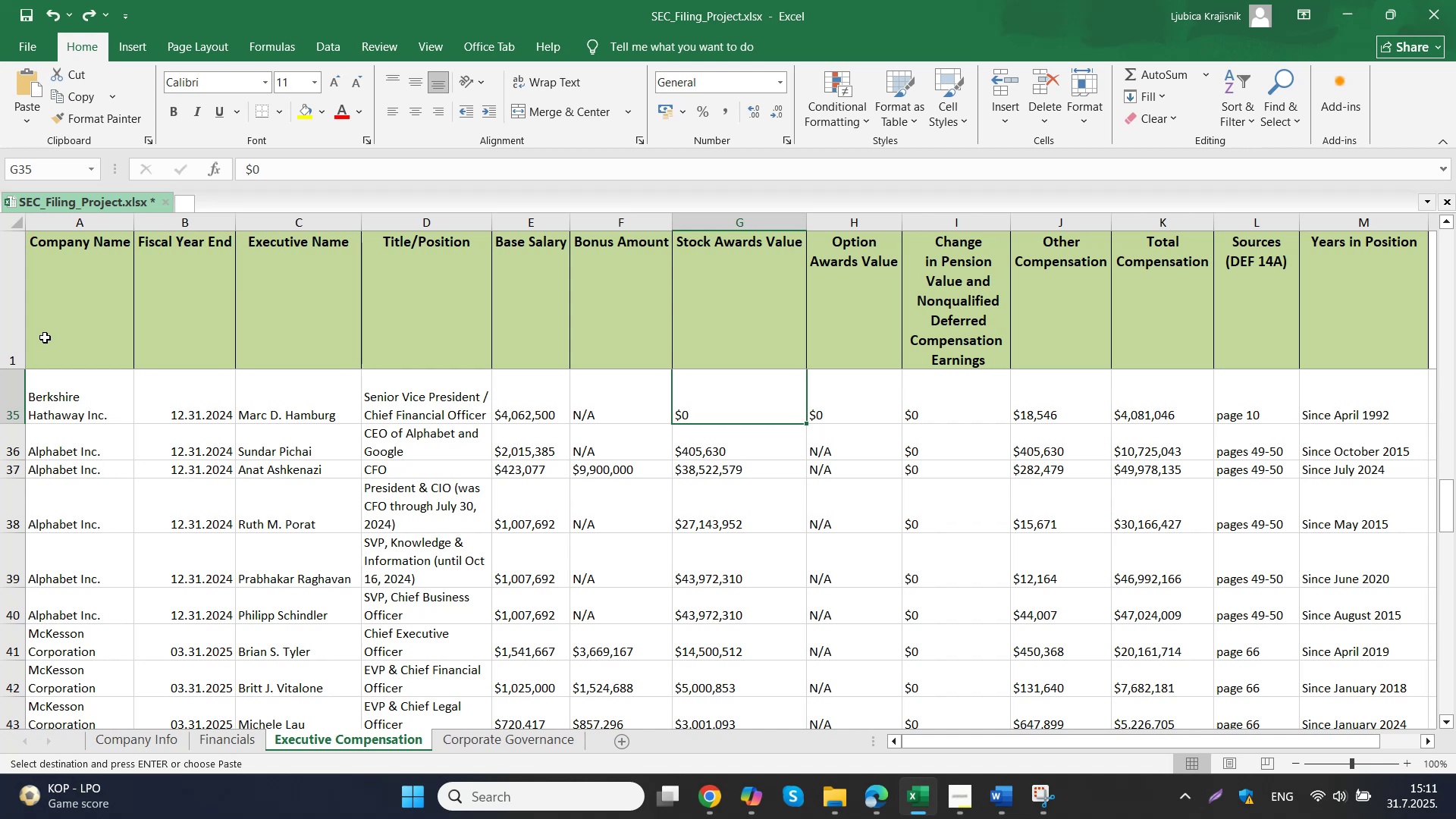 
wait(15.36)
 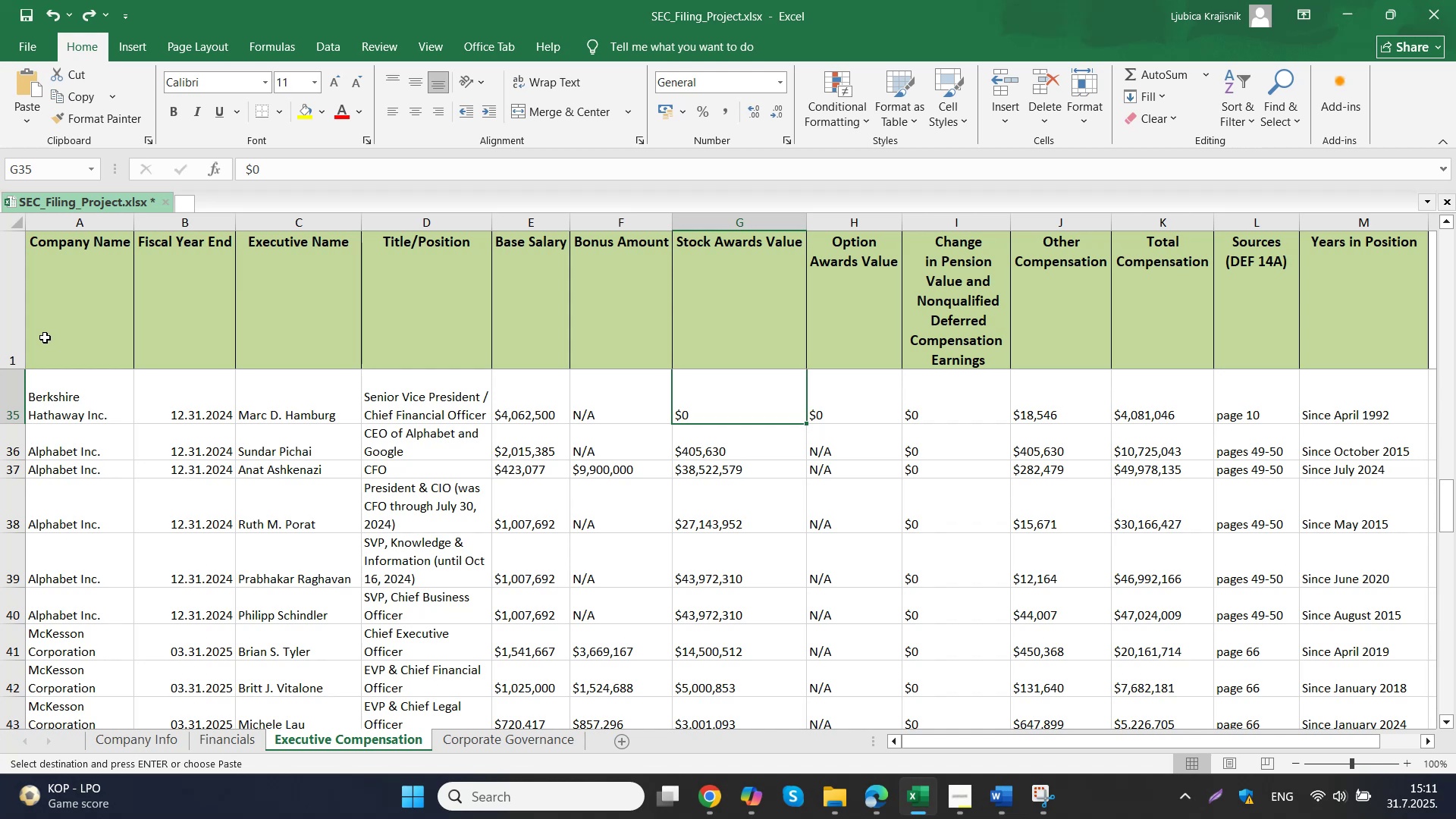 
left_click([695, 797])
 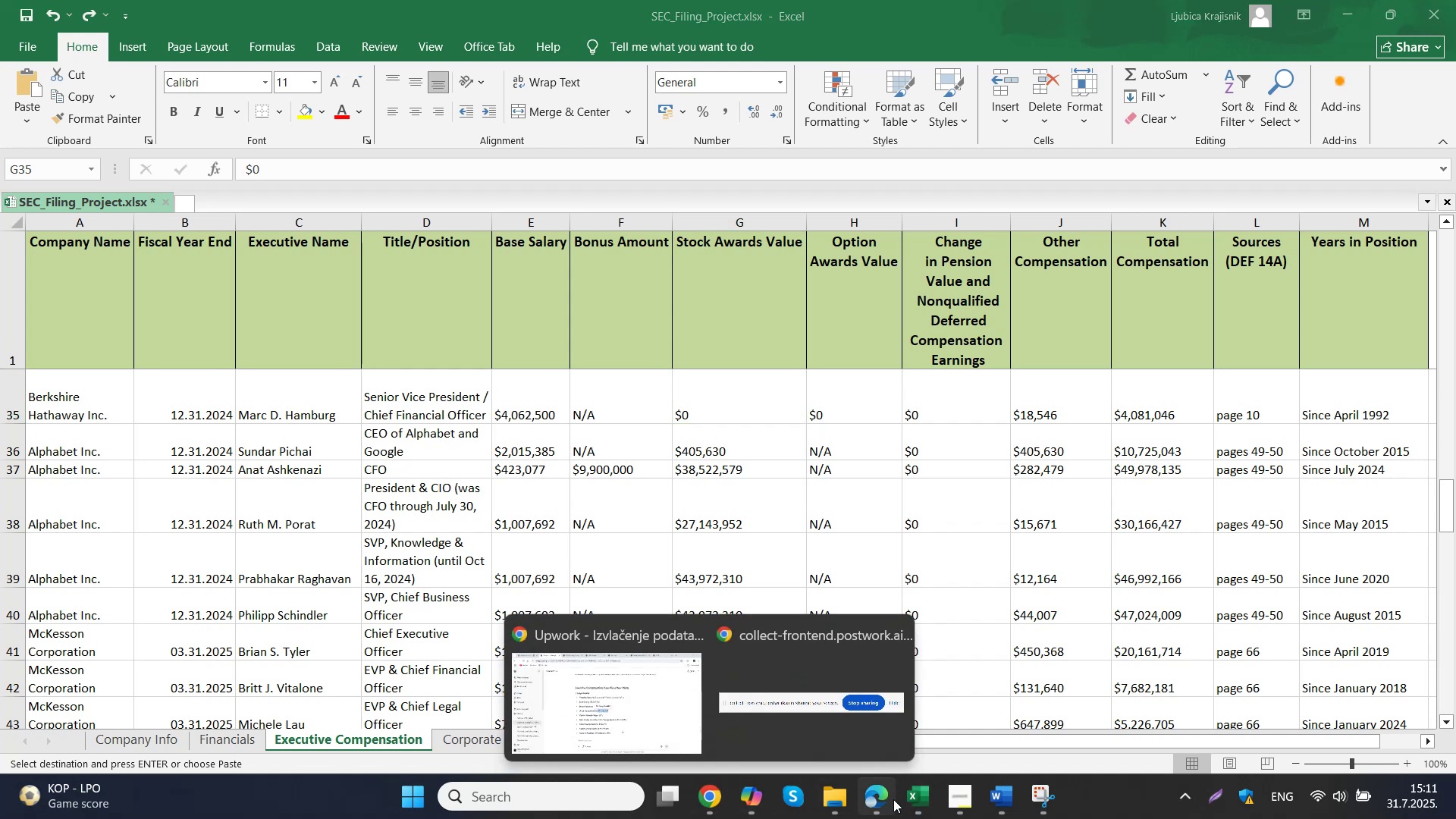 
left_click([830, 792])
 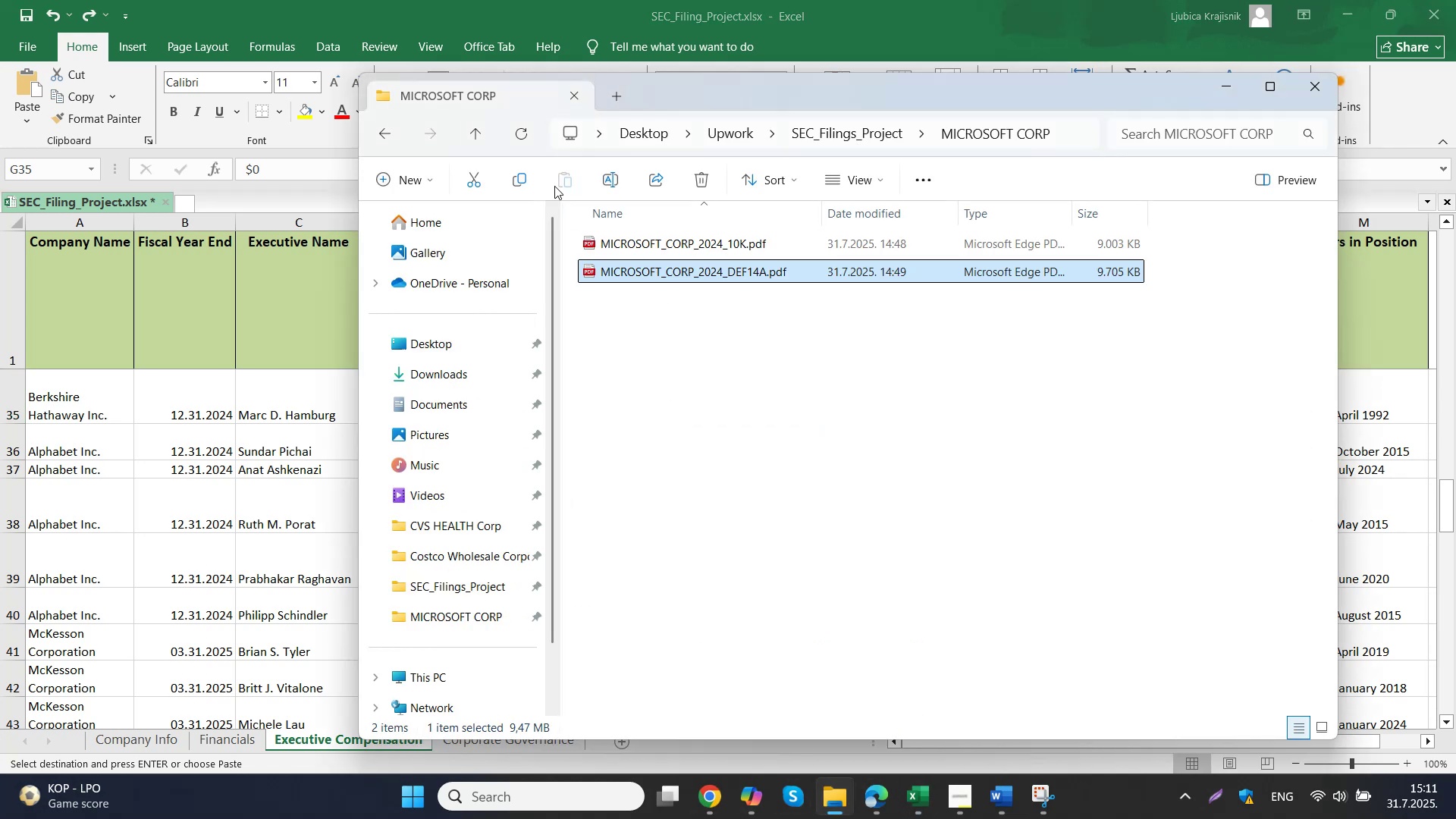 
left_click([378, 130])
 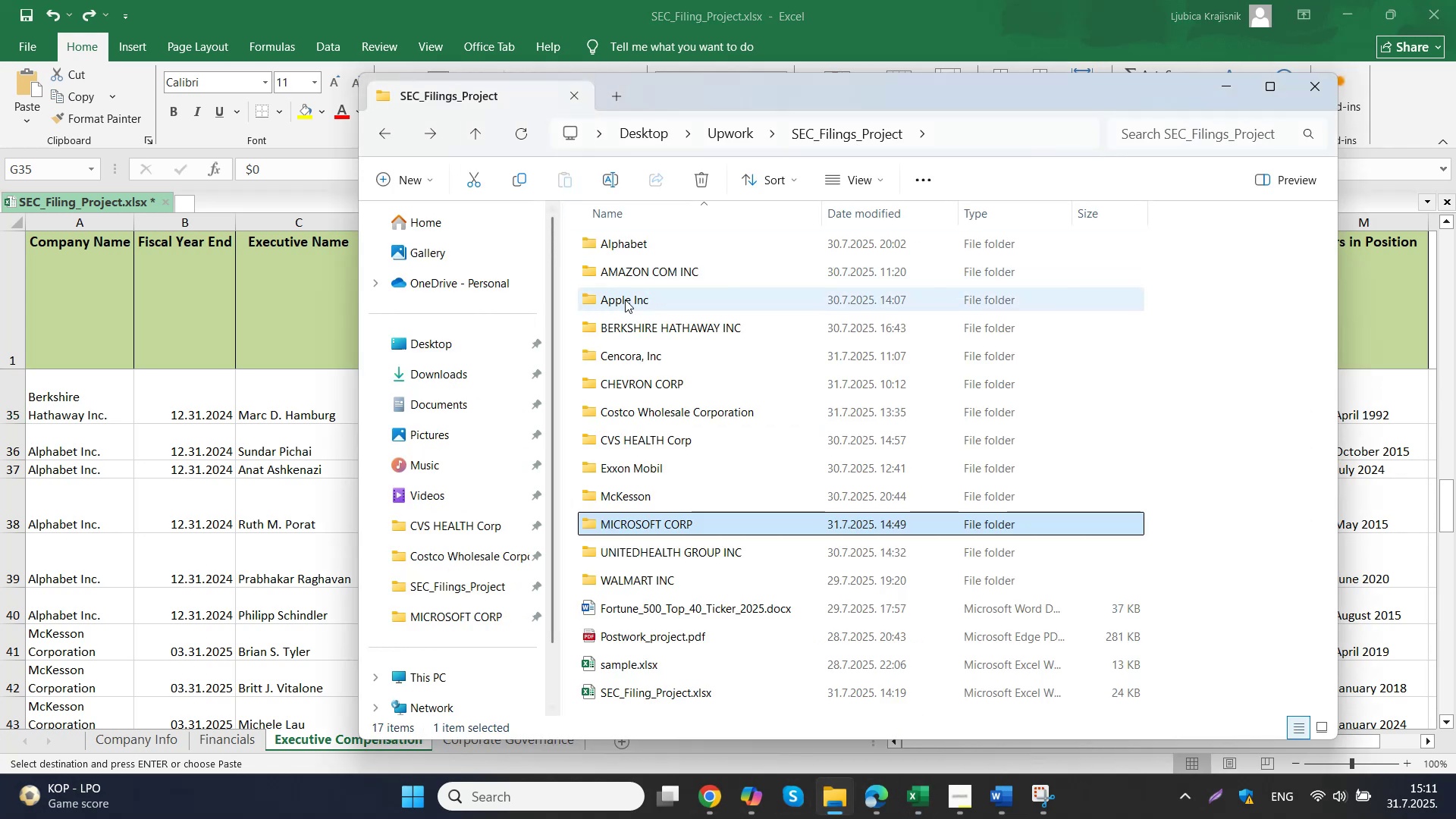 
double_click([657, 334])
 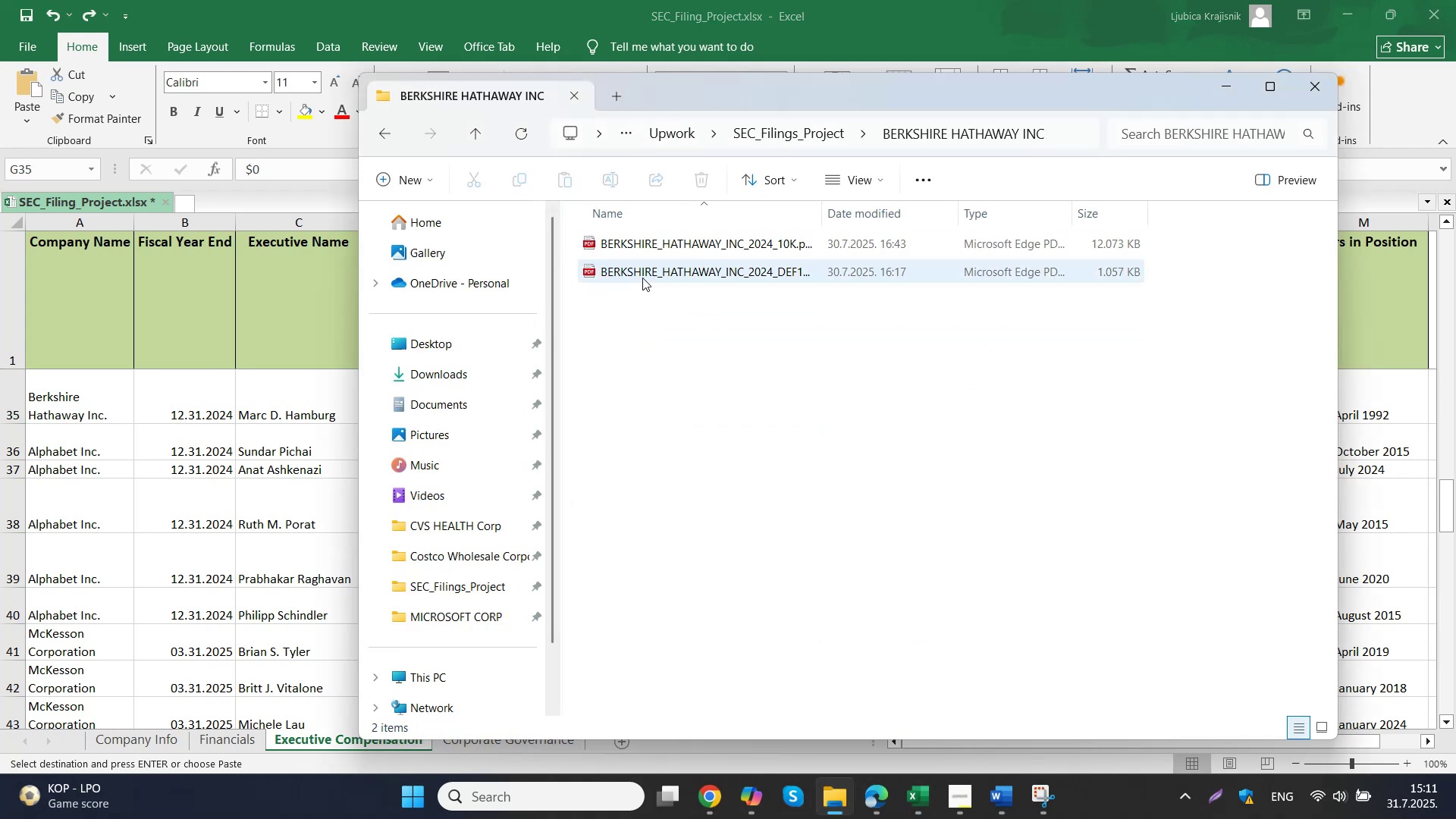 
double_click([642, 278])
 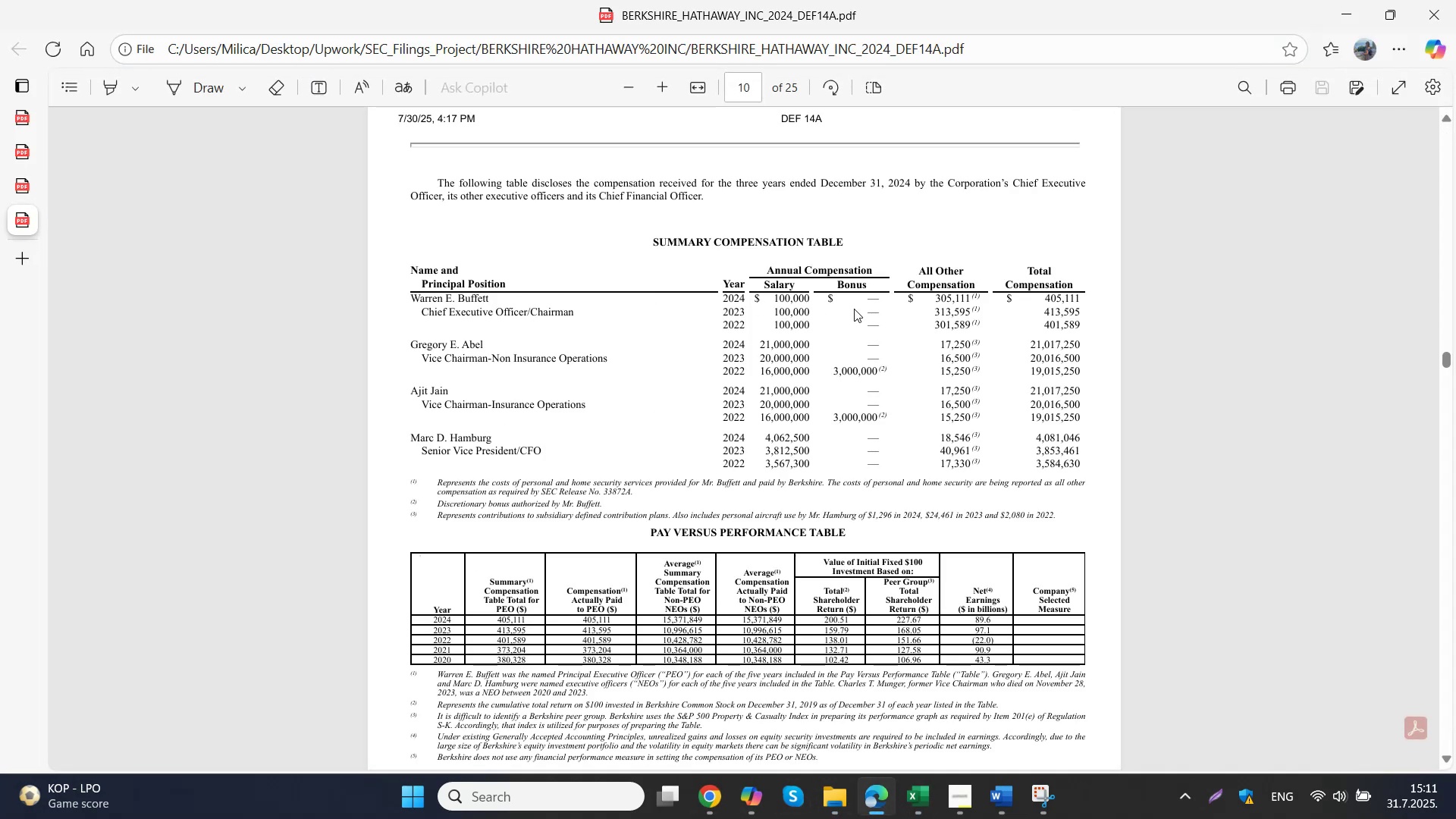 
left_click([1338, 0])
 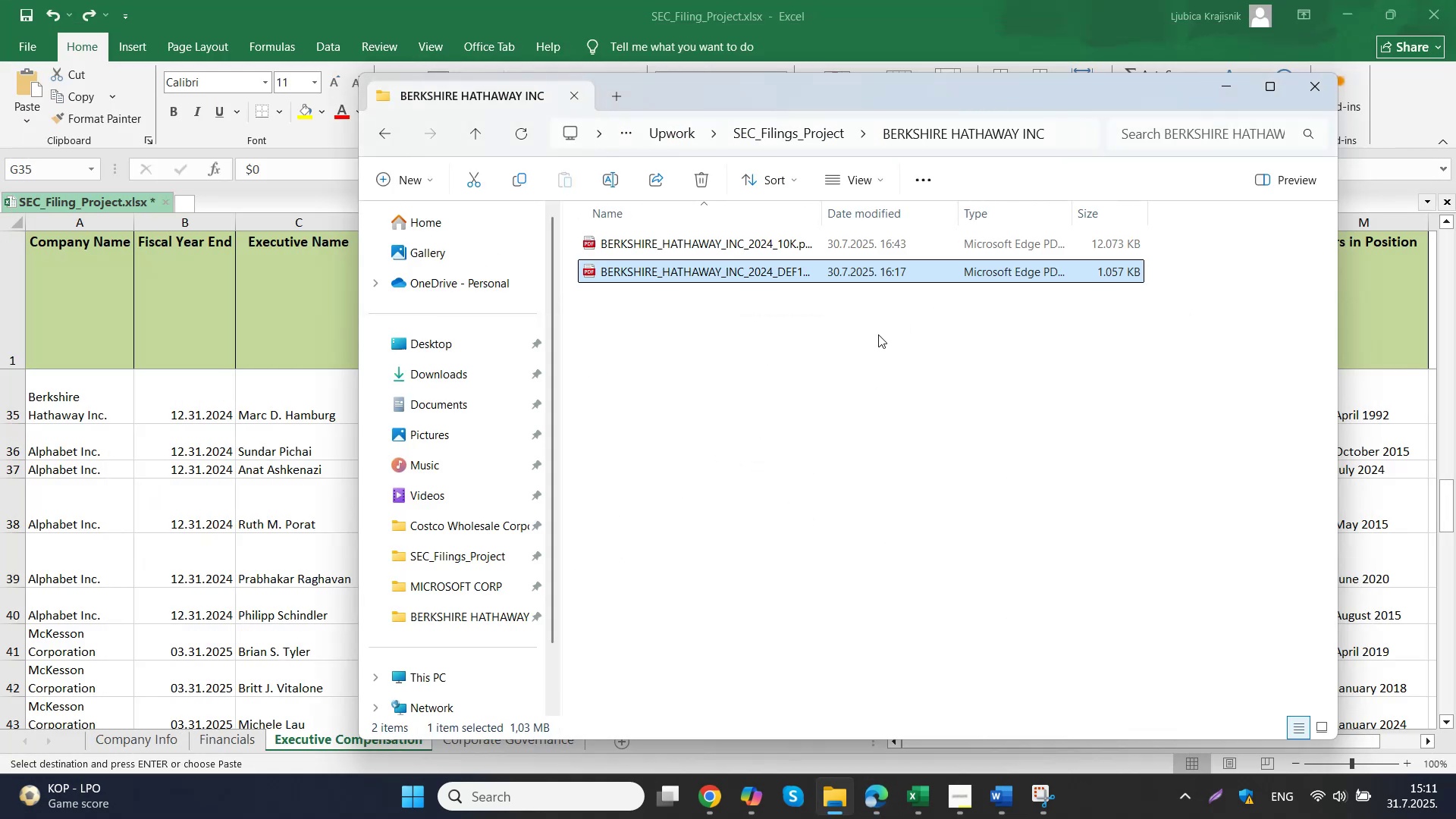 
left_click([1025, 15])
 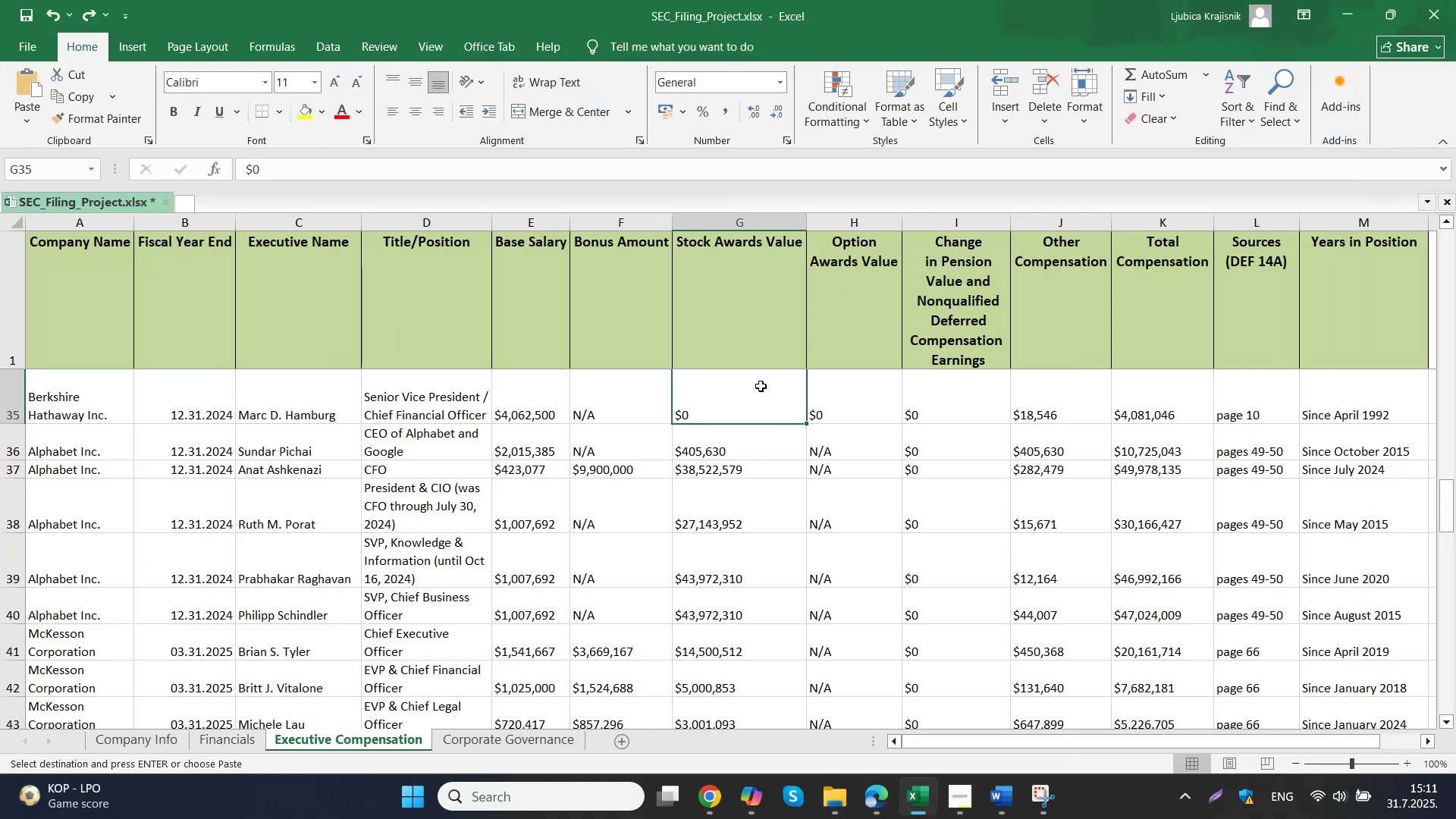 
key(Control+ControlLeft)
 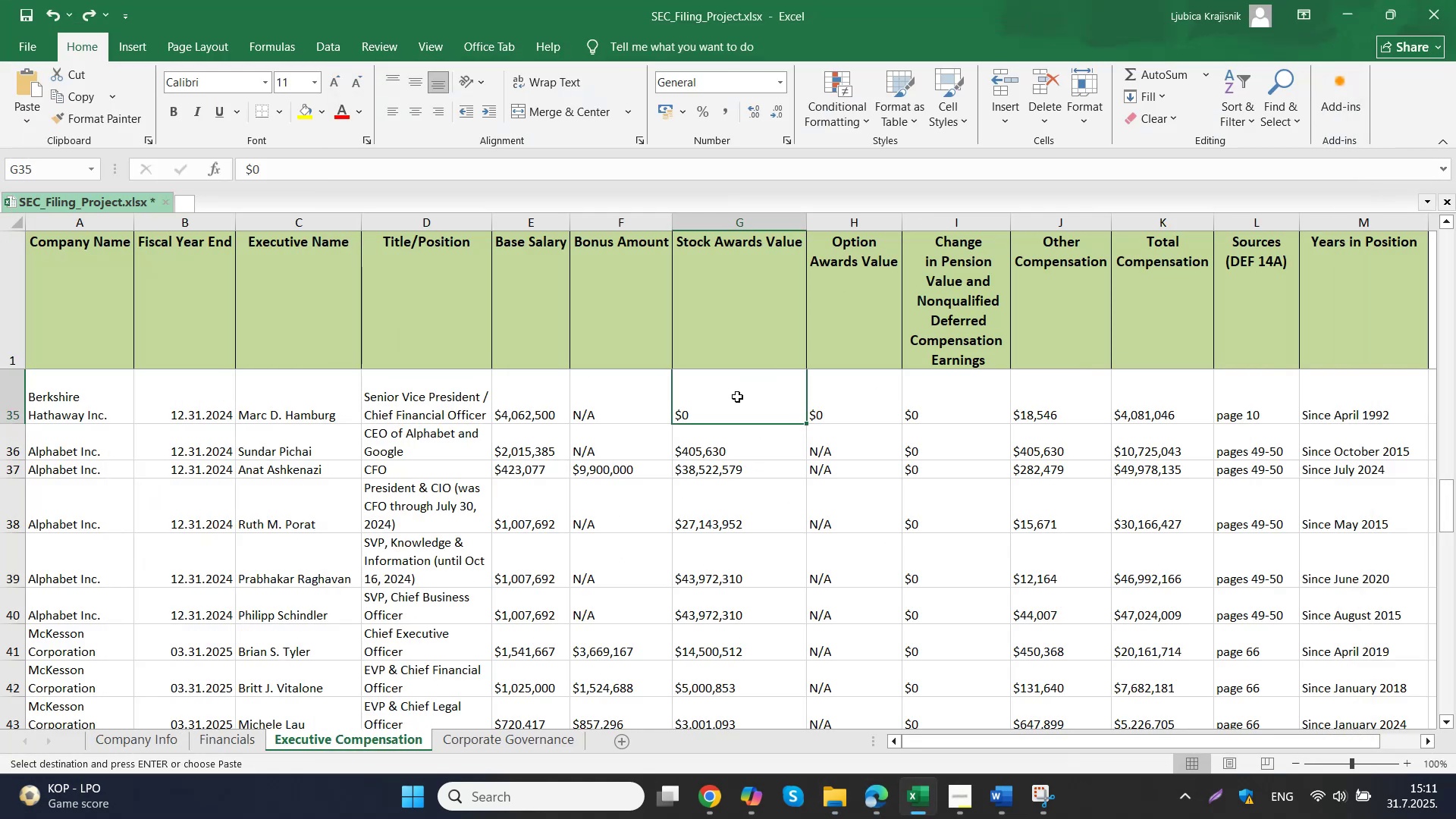 
key(Control+V)
 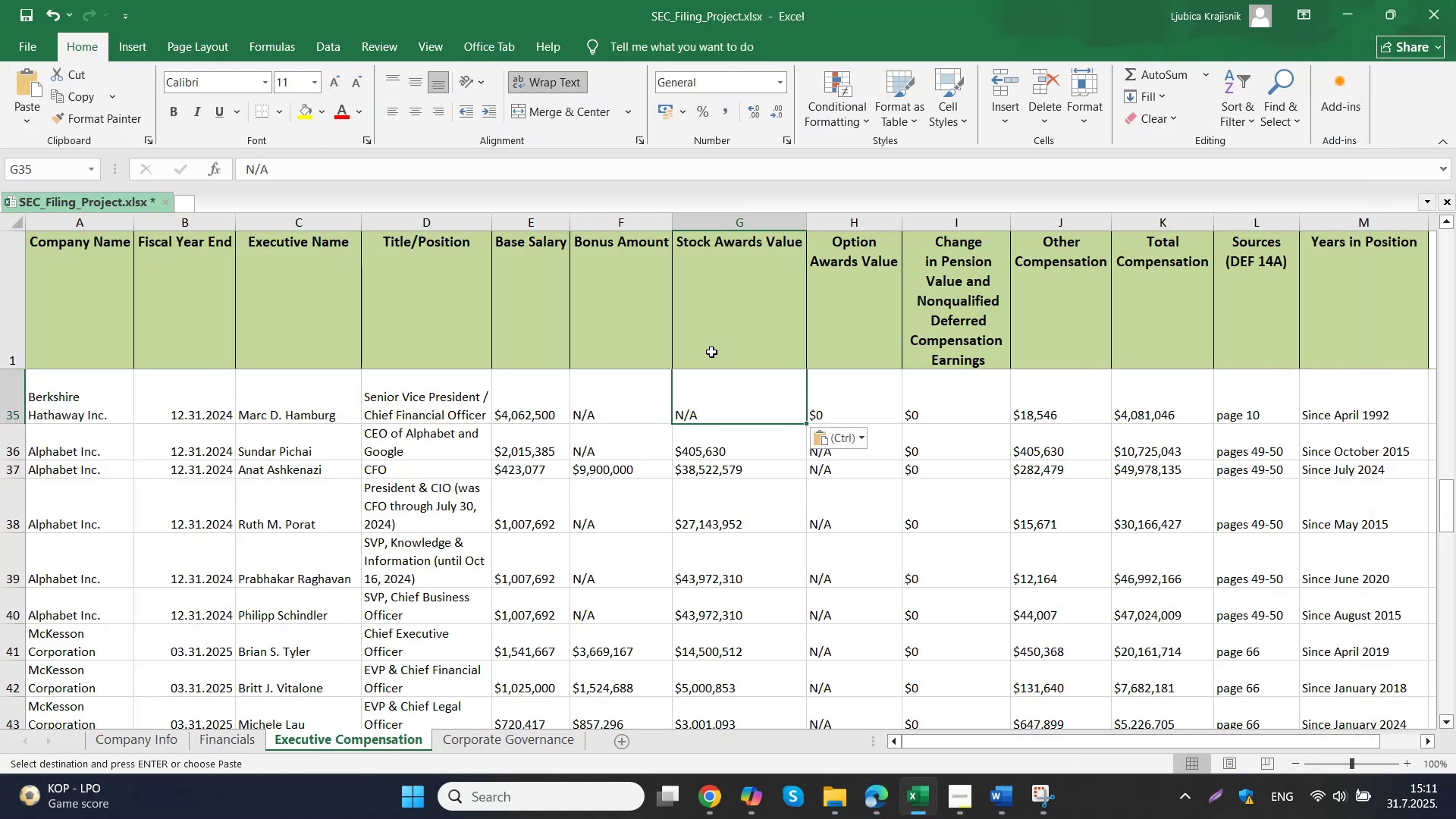 
key(ArrowRight)
 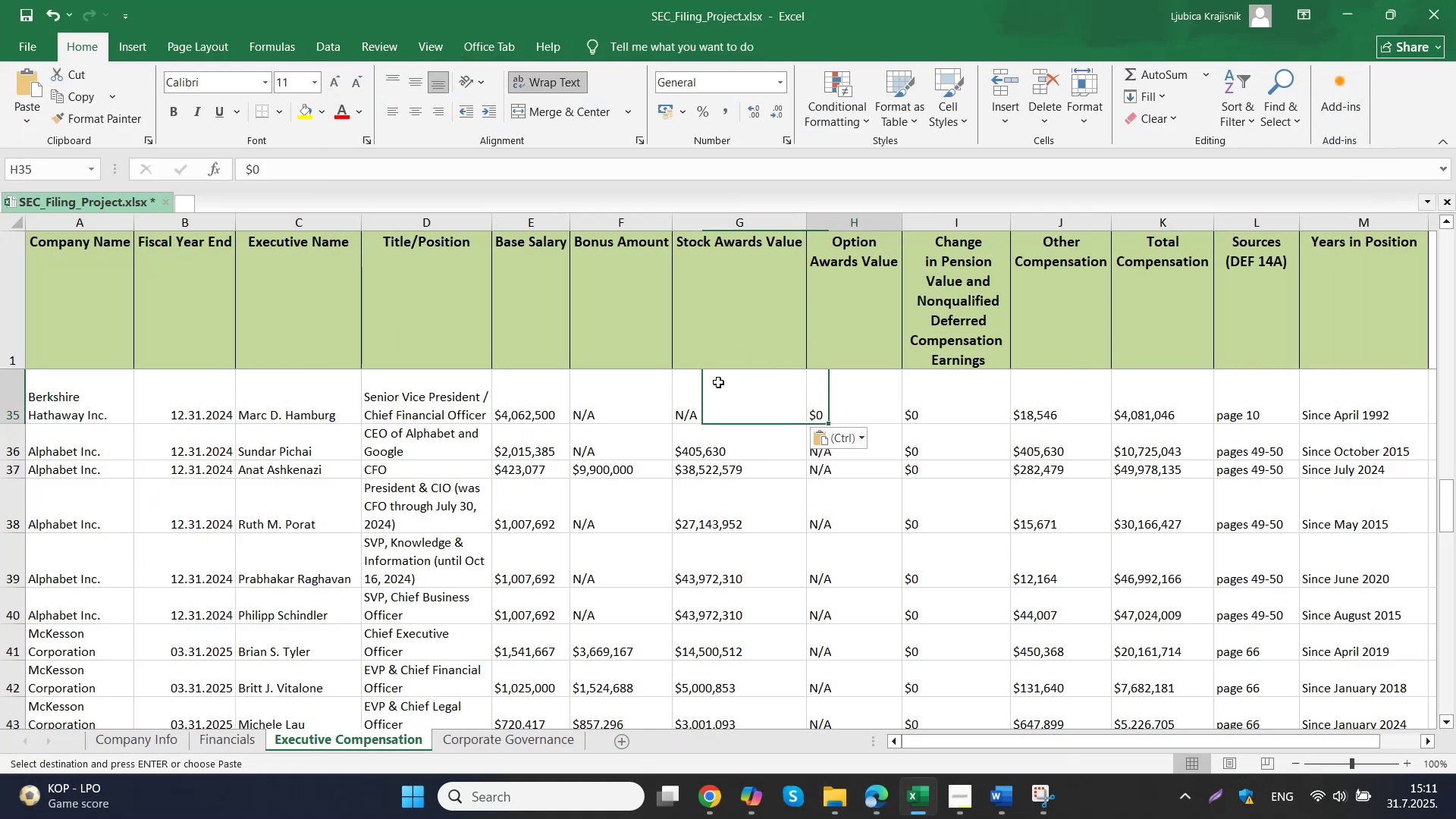 
key(Control+V)
 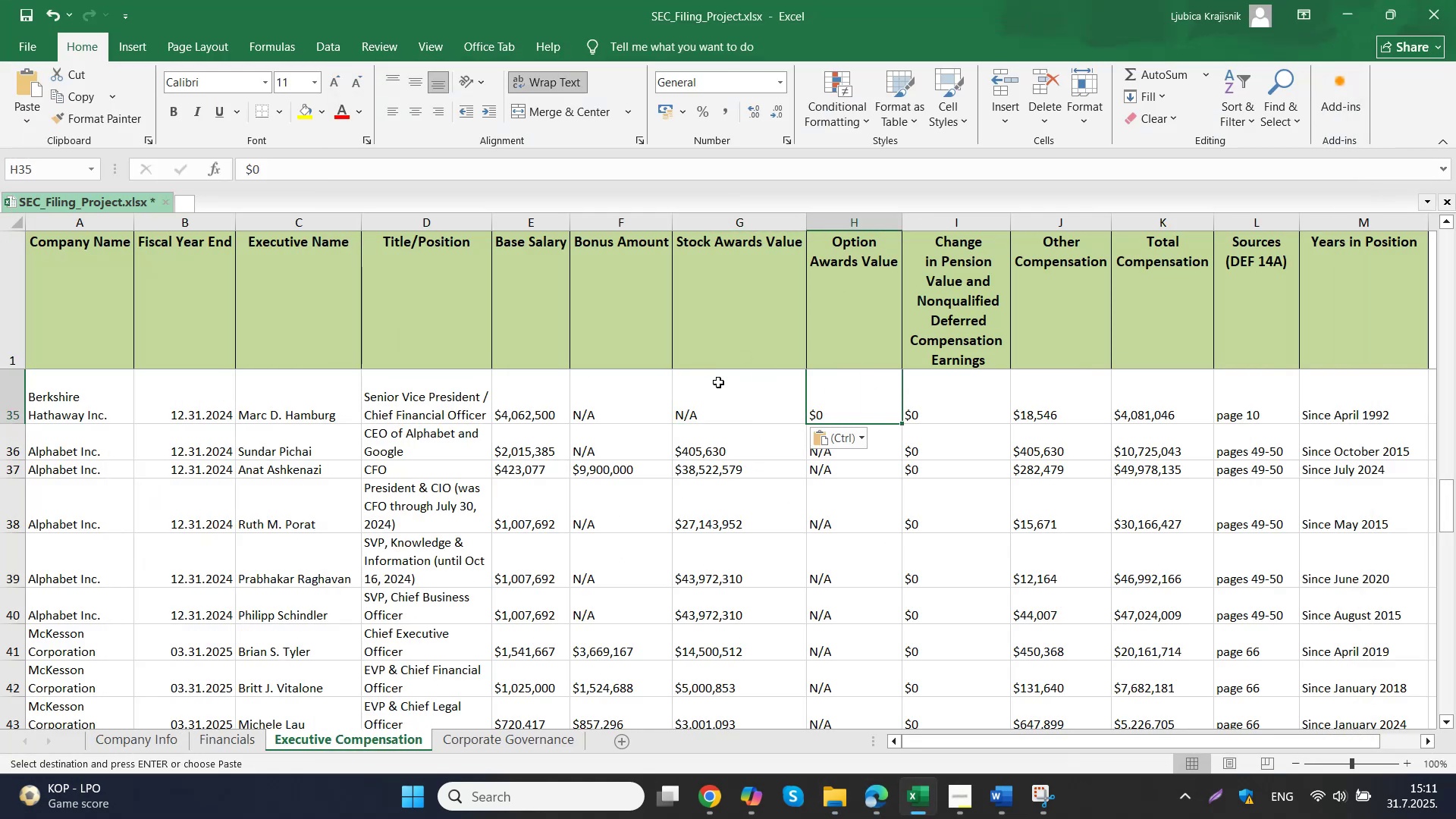 
key(ArrowRight)
 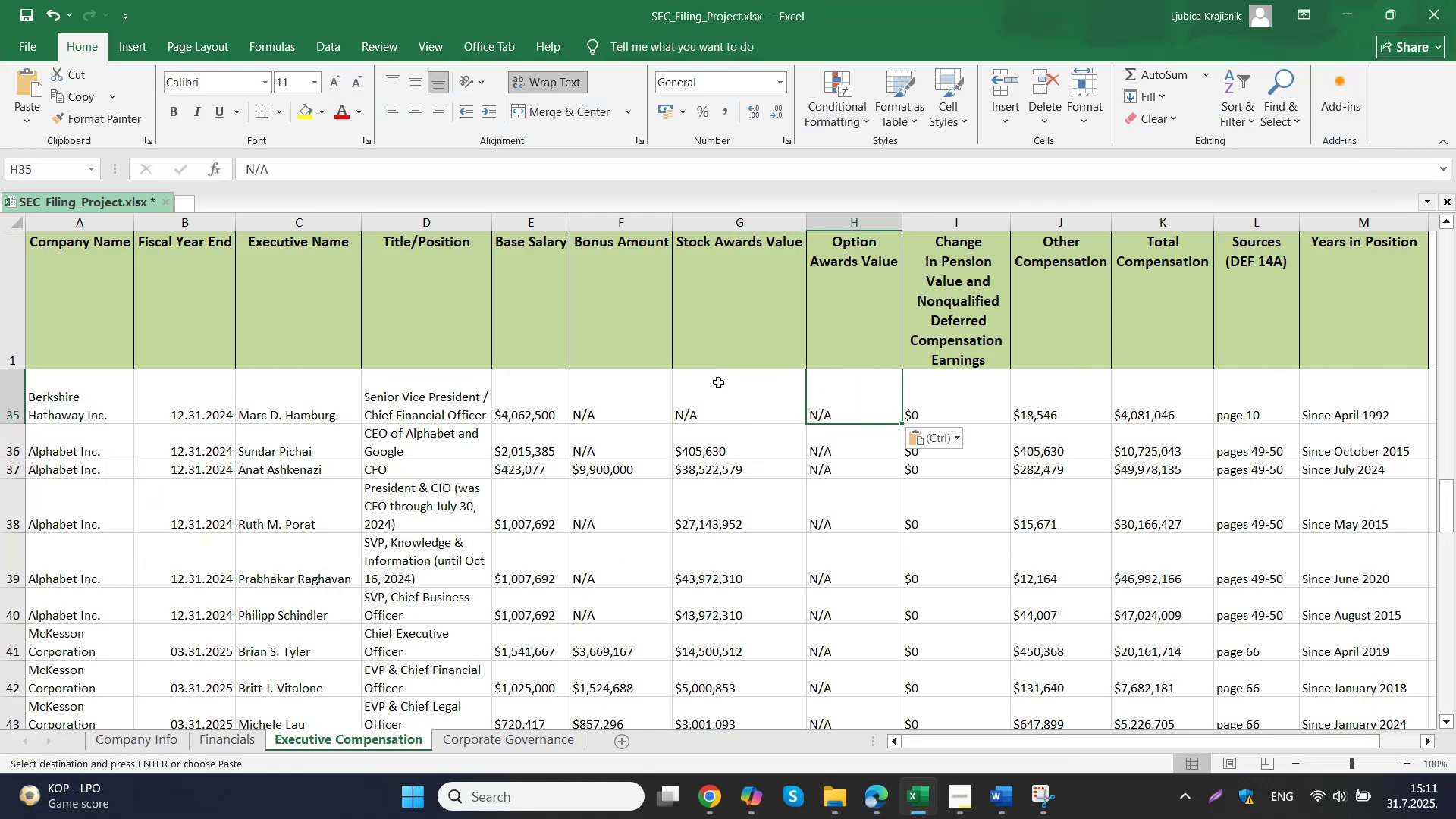 
key(Control+ControlLeft)
 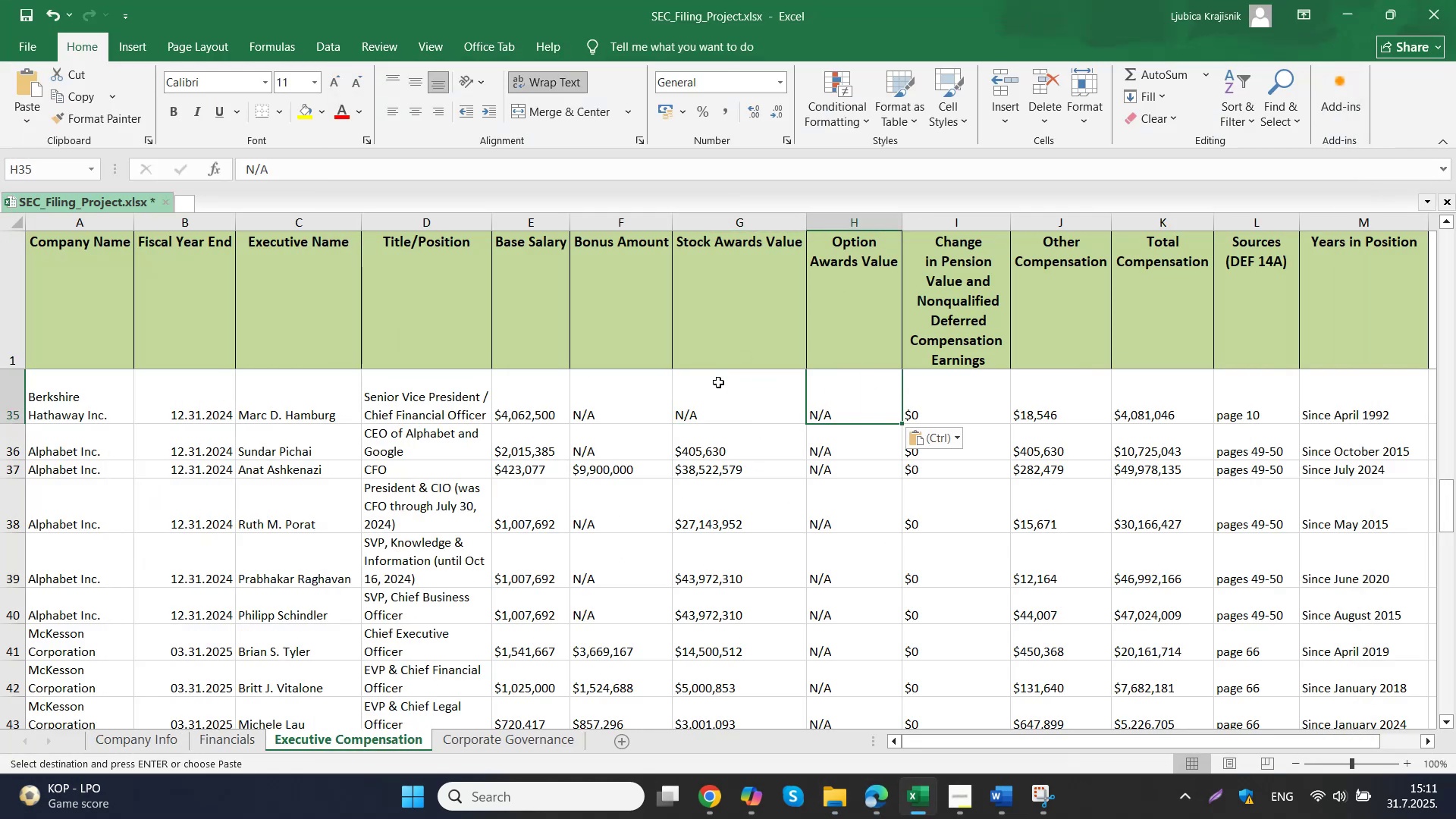 
key(Control+V)
 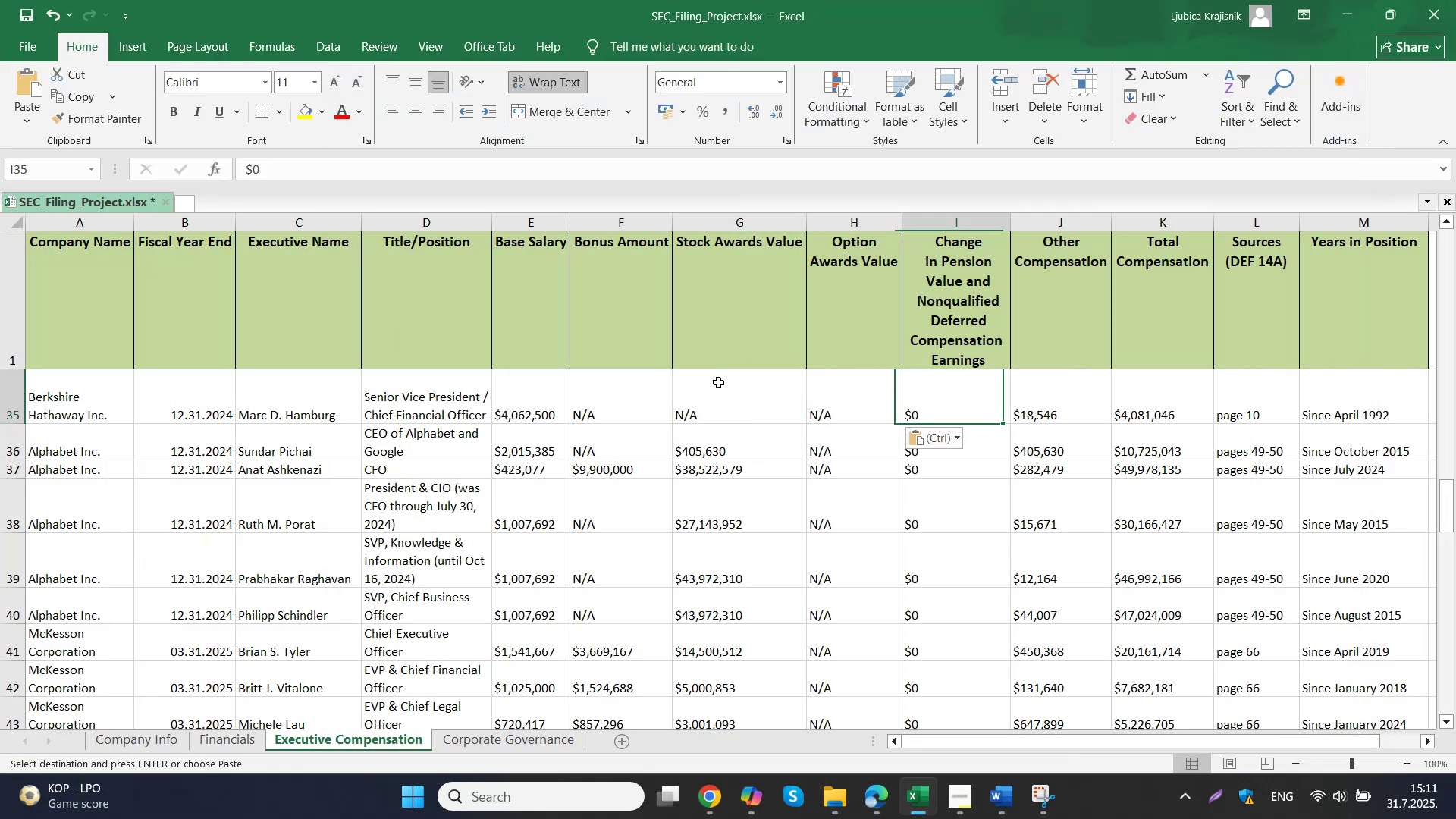 
key(ArrowUp)
 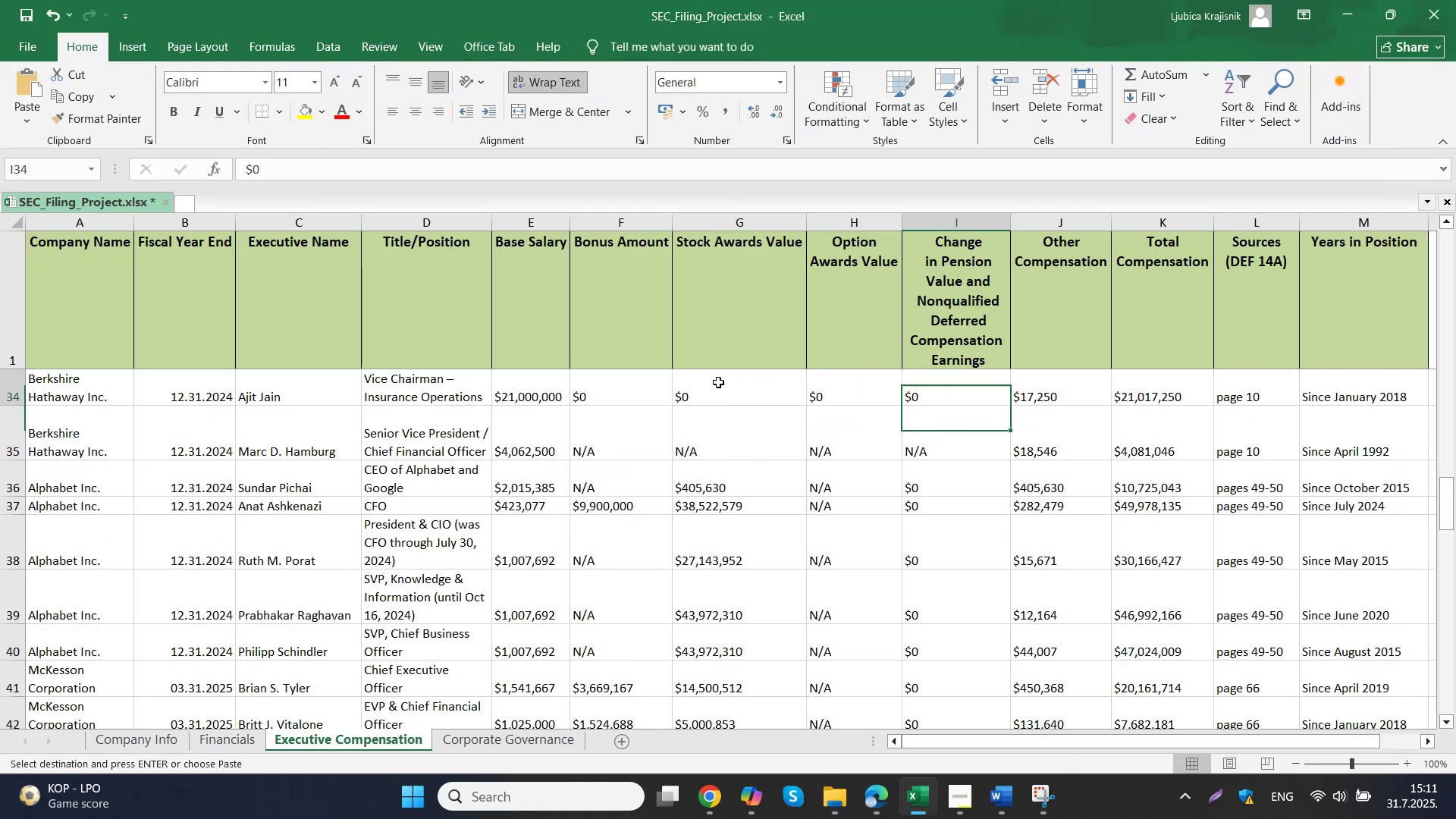 
key(Control+ControlLeft)
 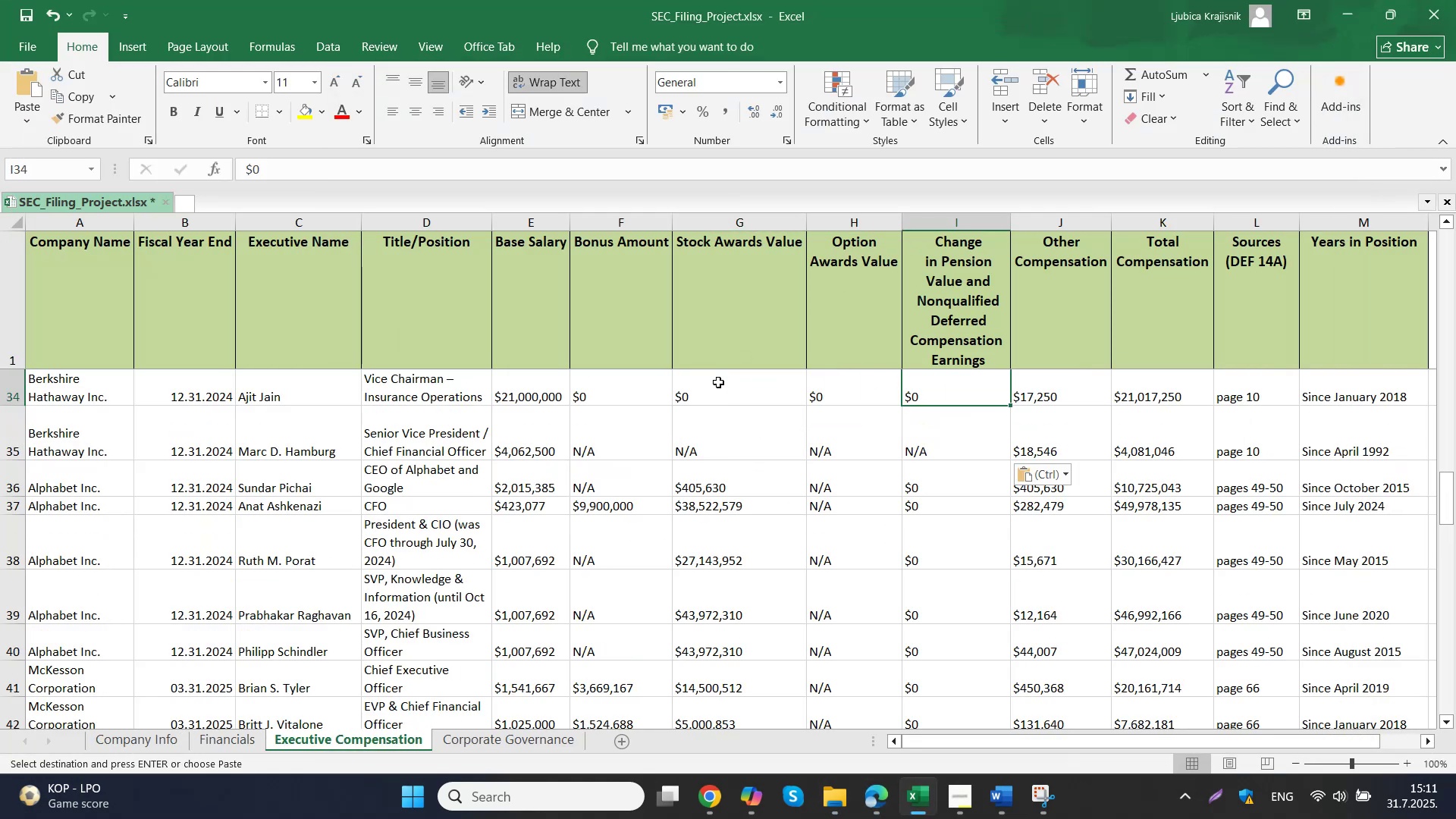 
key(Control+V)
 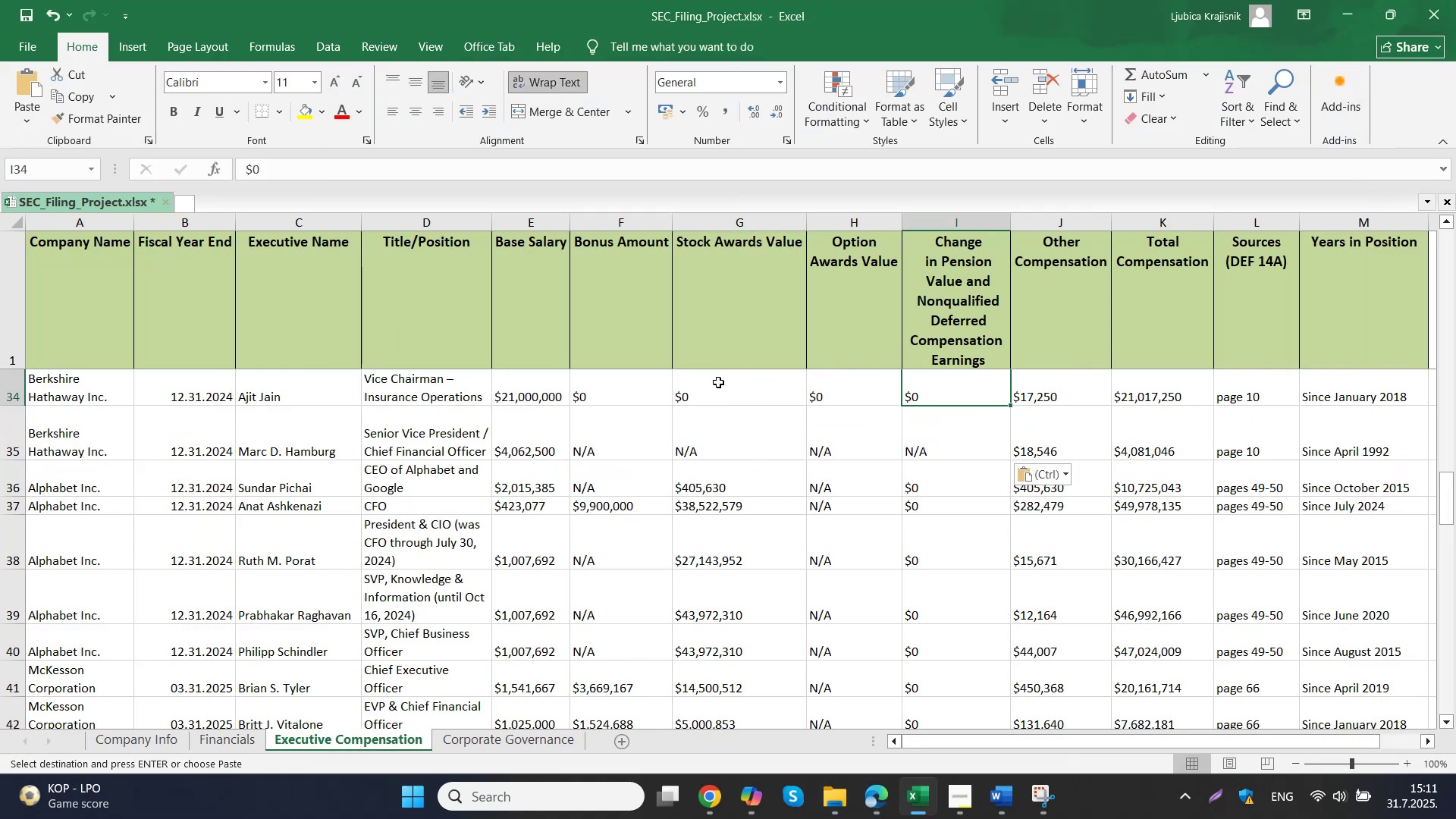 
key(ArrowLeft)
 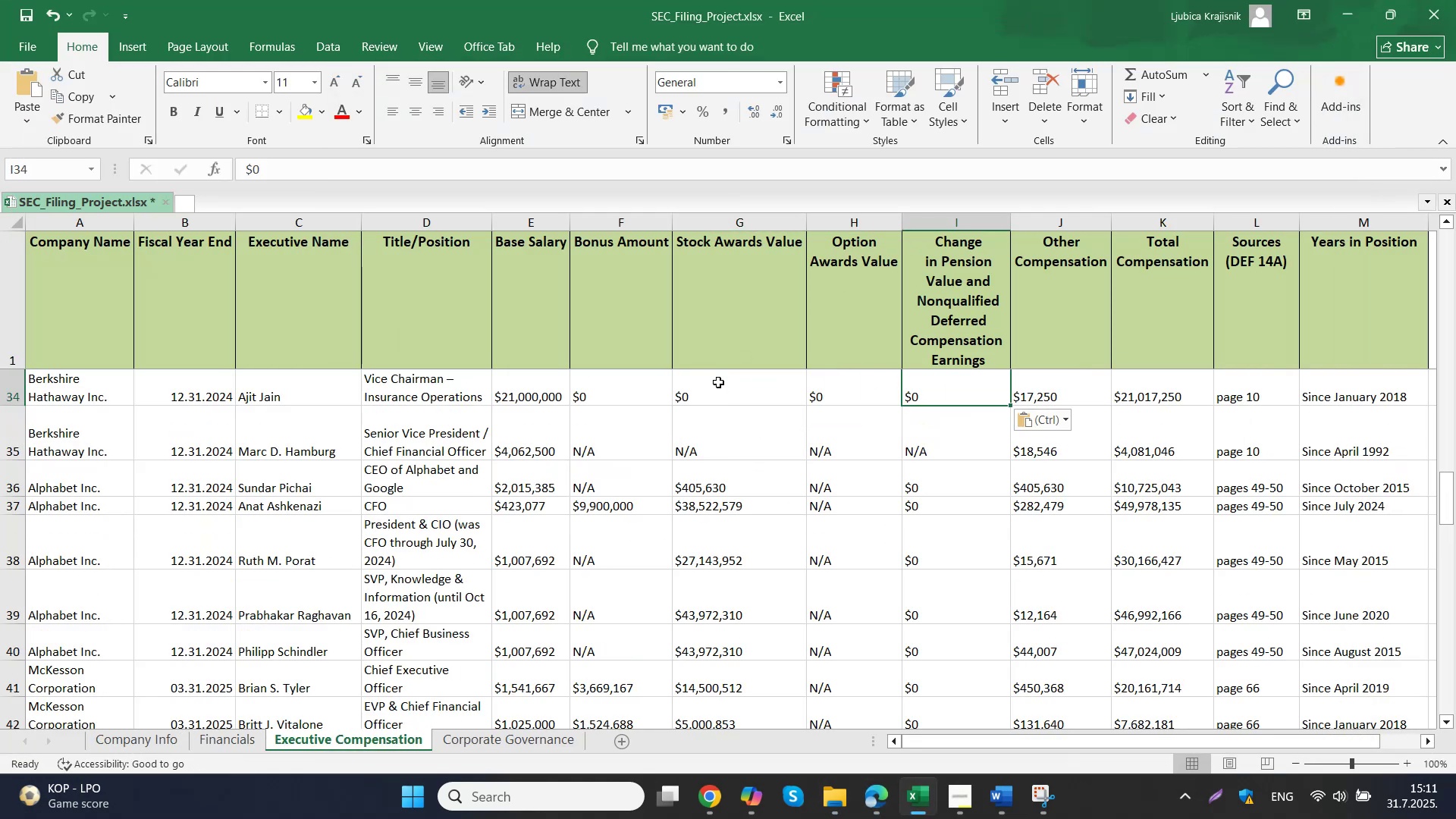 
key(Control+ControlLeft)
 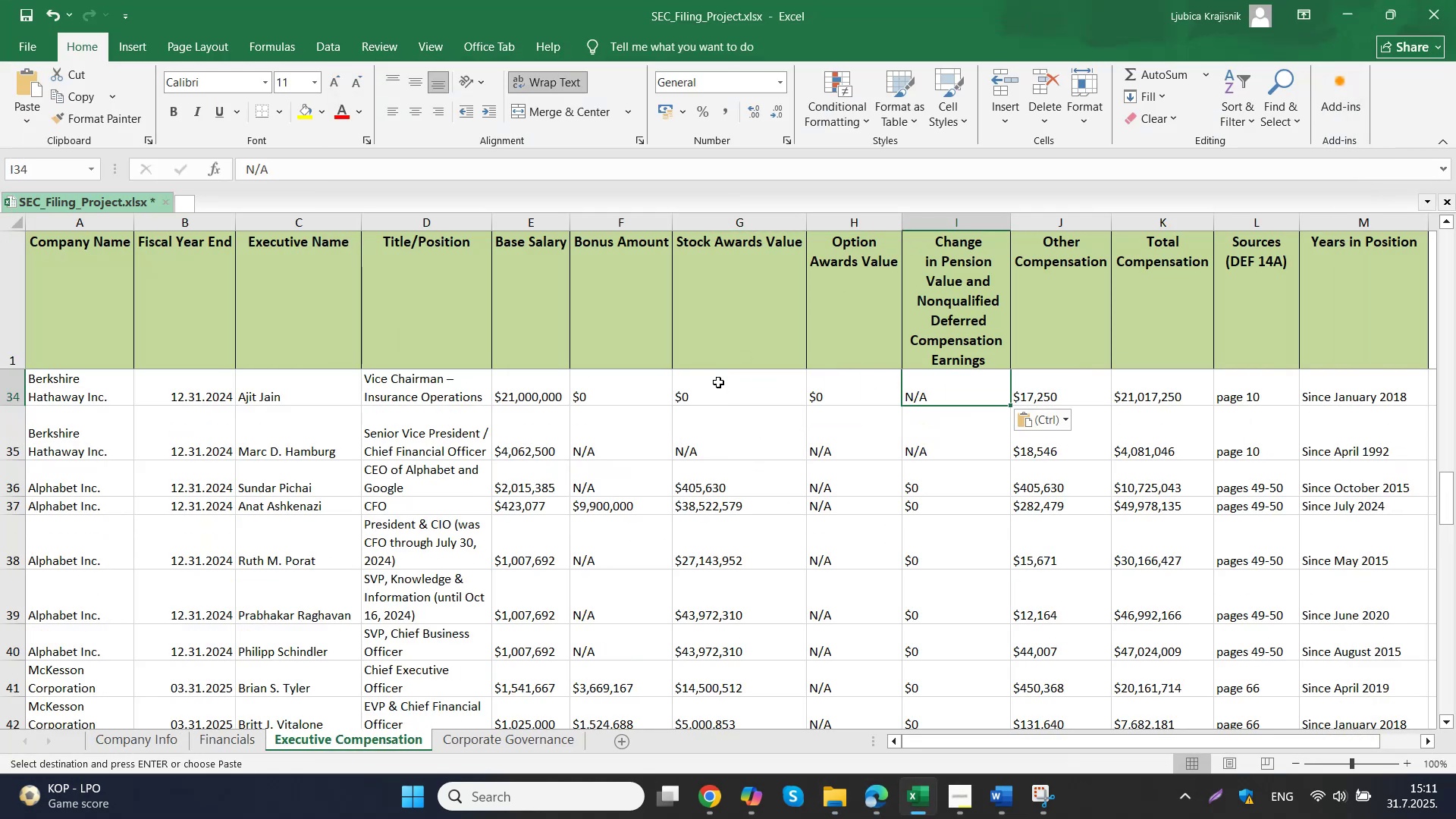 
key(Control+V)
 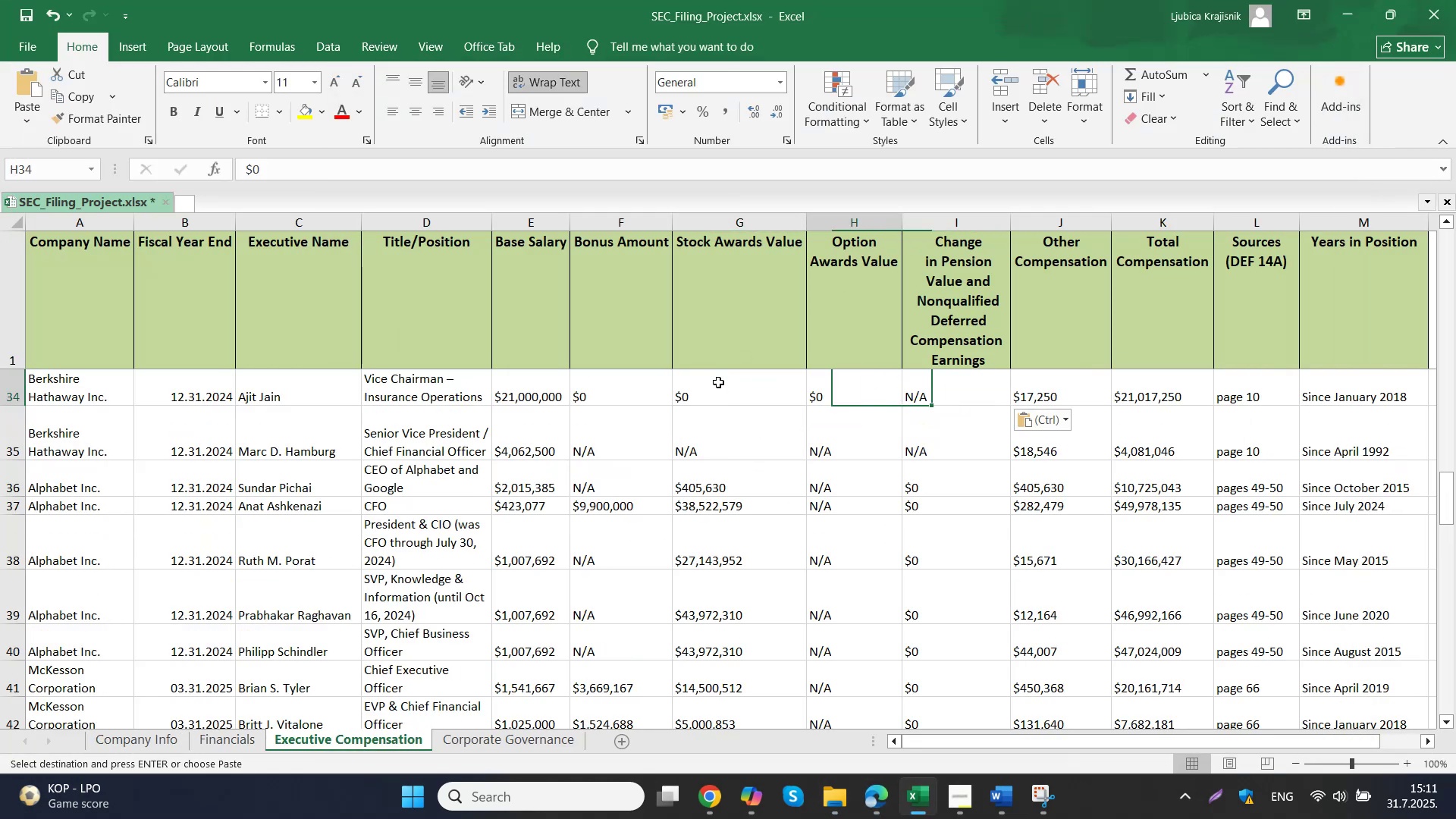 
key(ArrowLeft)
 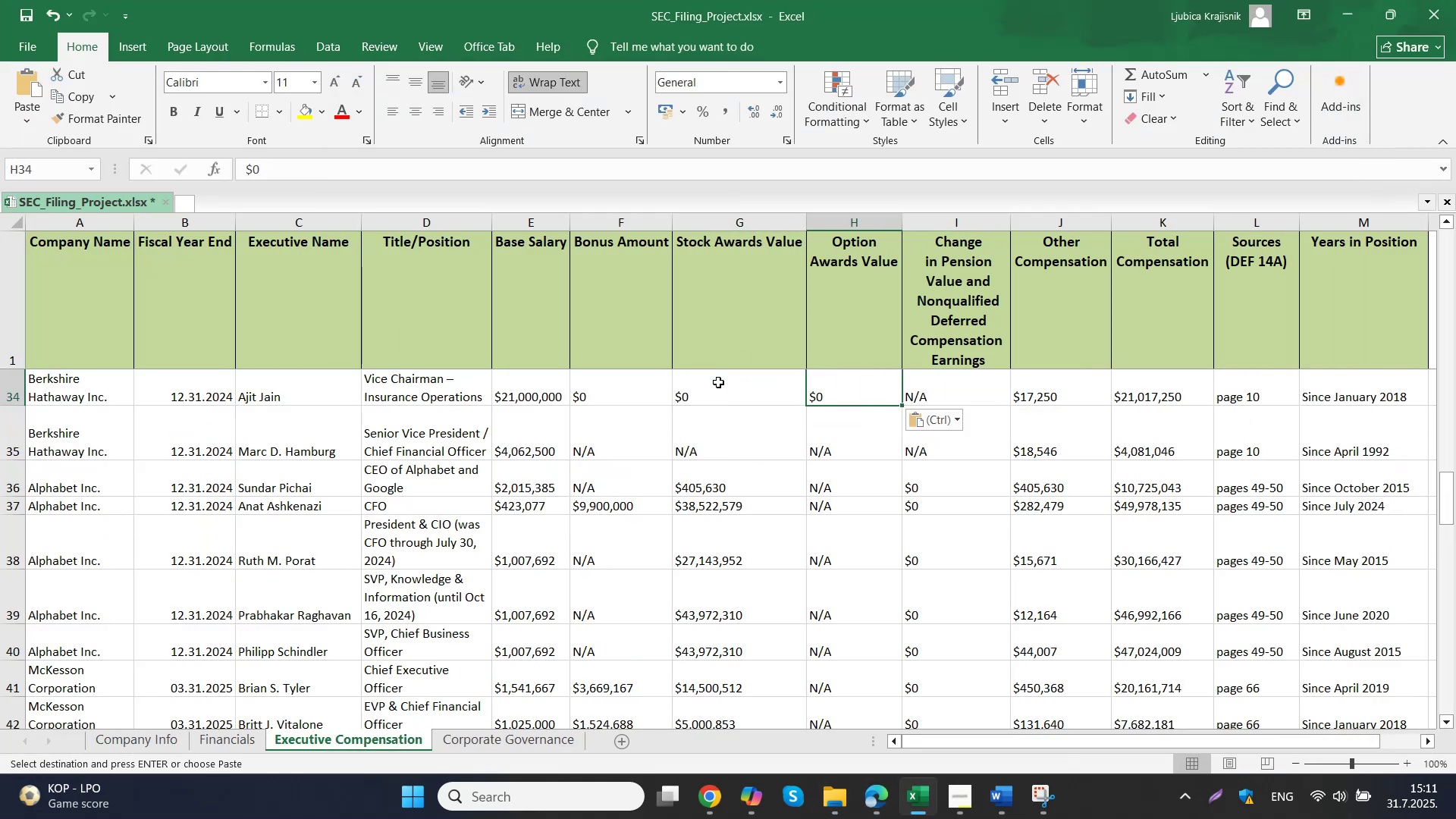 
key(Control+ControlLeft)
 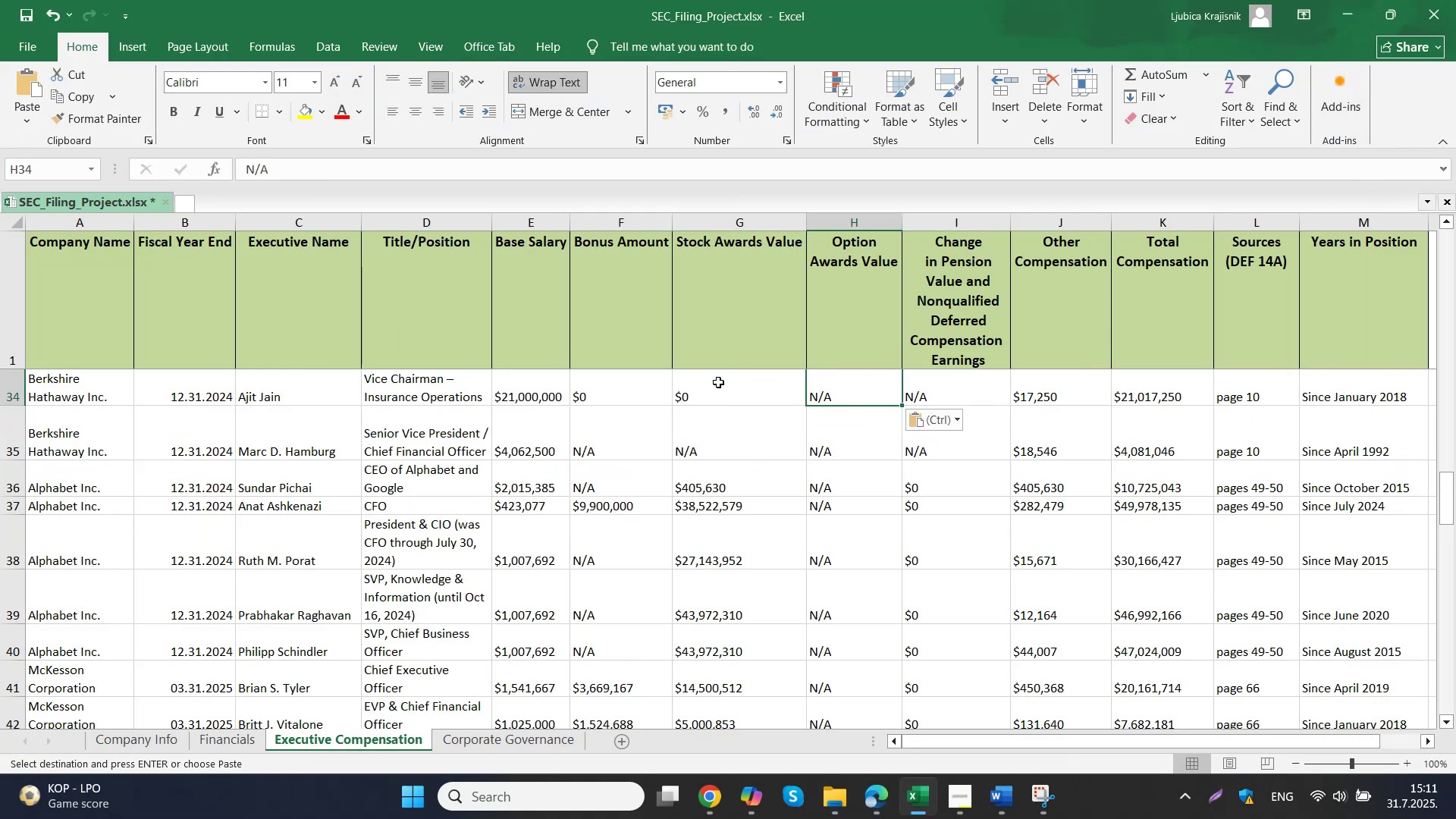 
key(Control+V)
 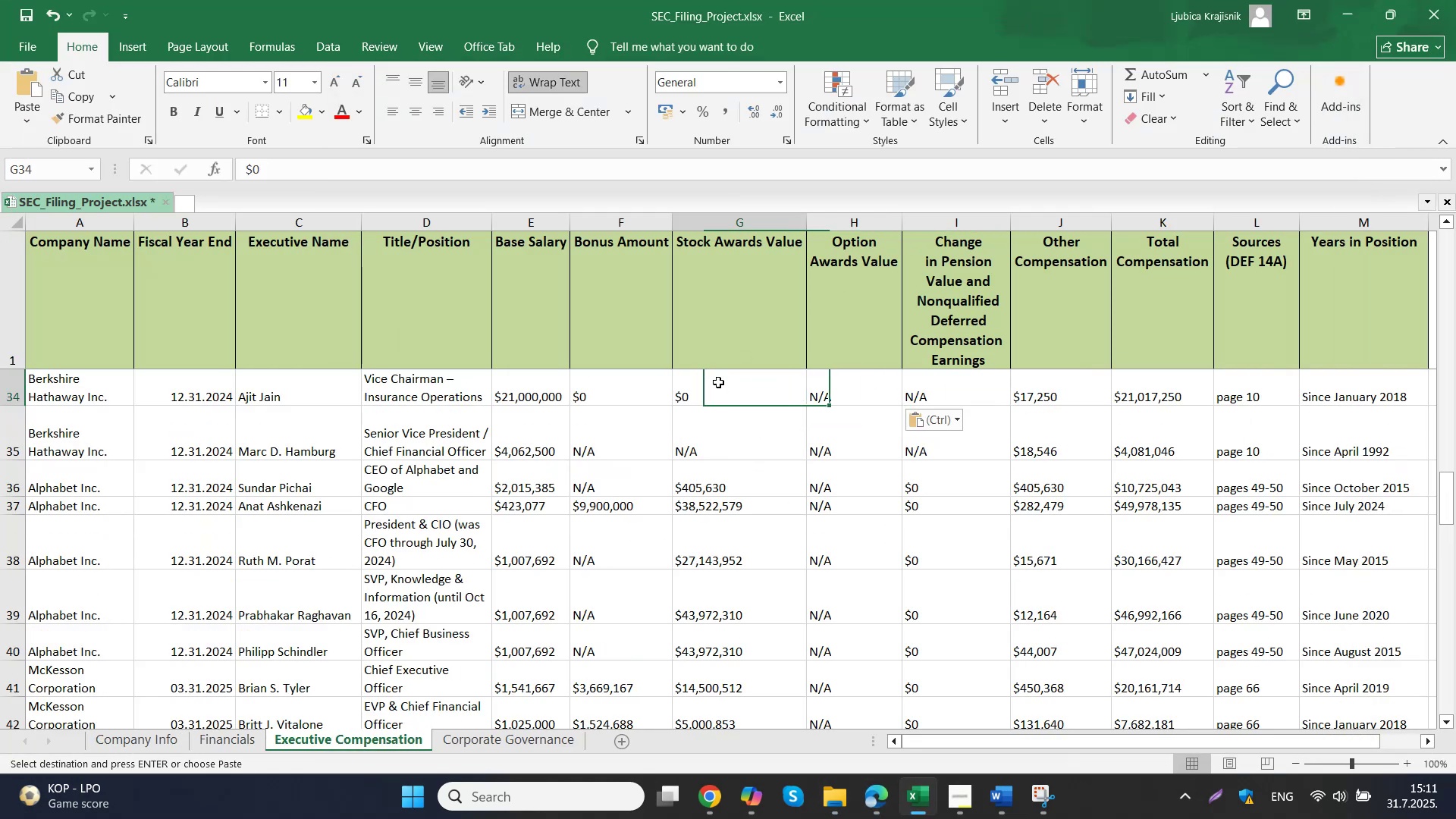 
key(ArrowLeft)
 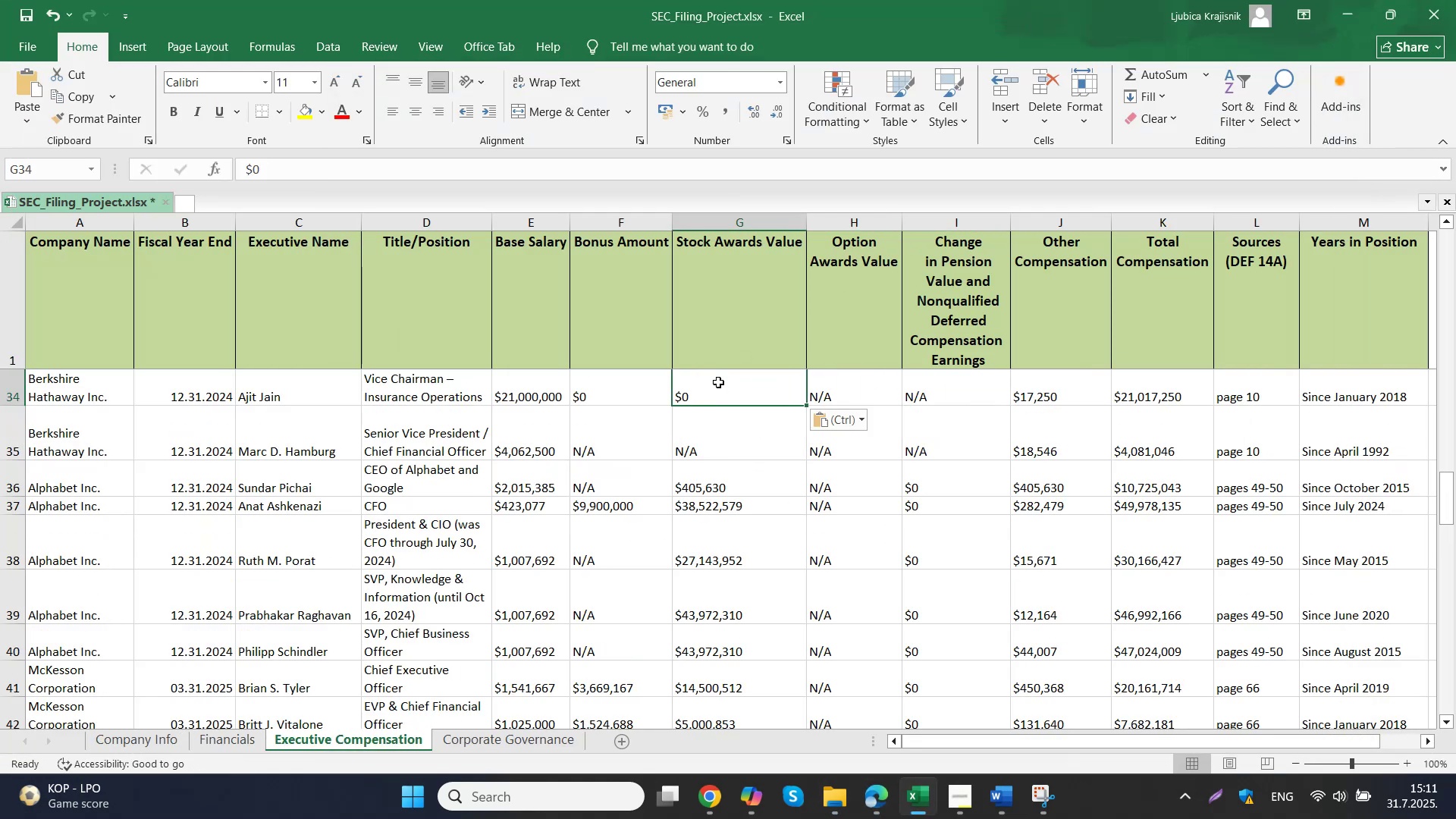 
key(Control+ControlLeft)
 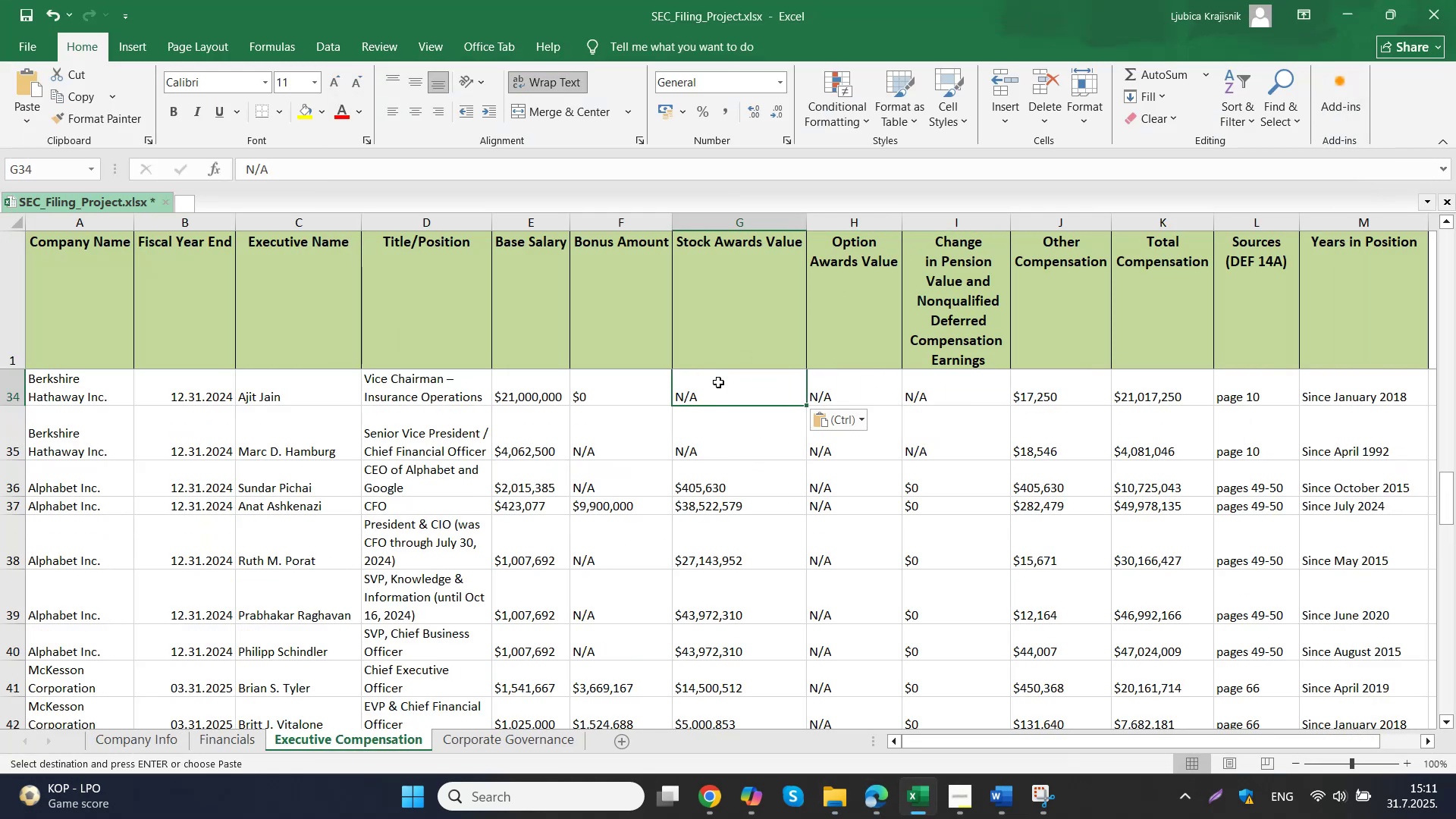 
key(Control+V)
 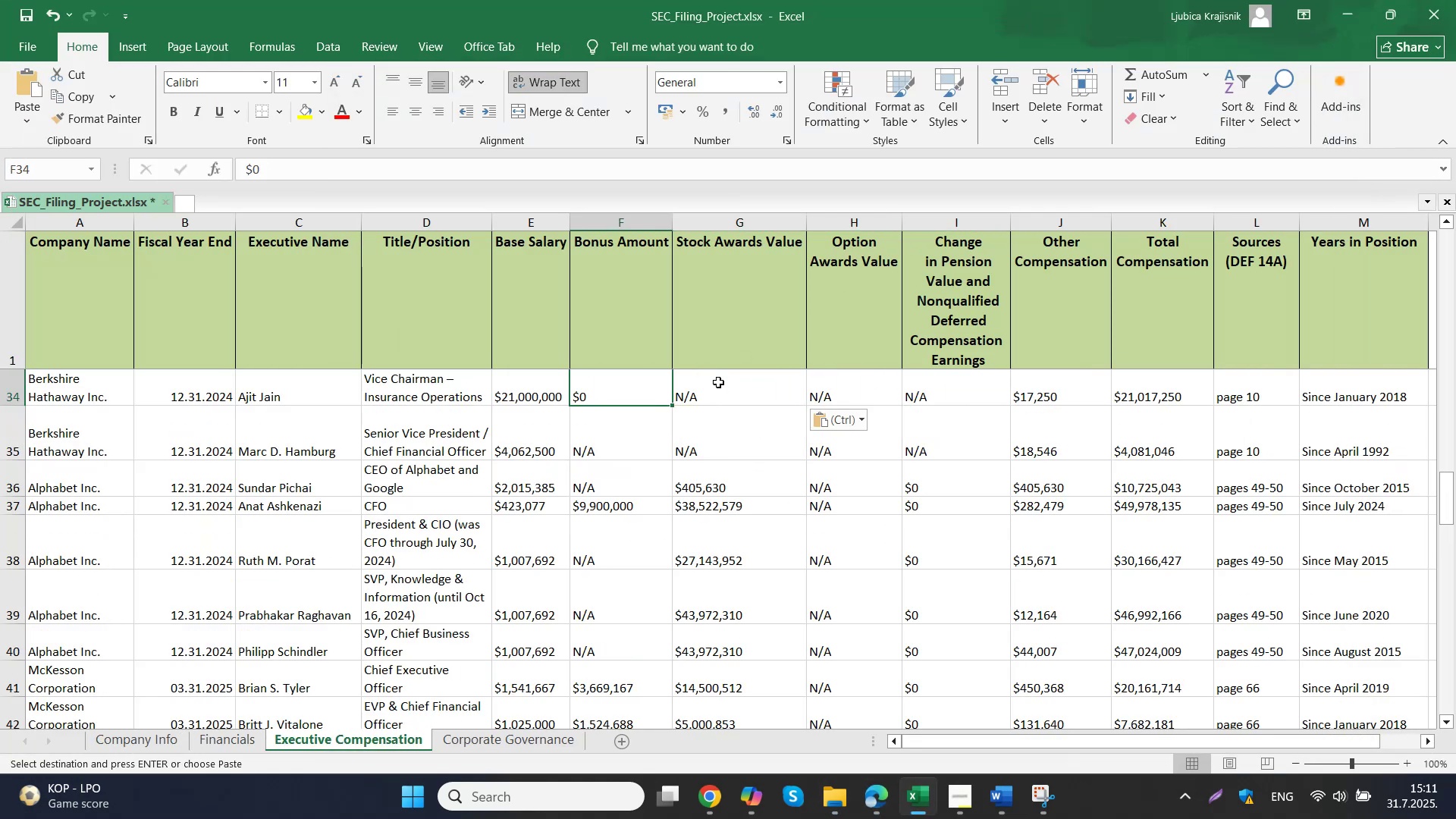 
key(ArrowUp)
 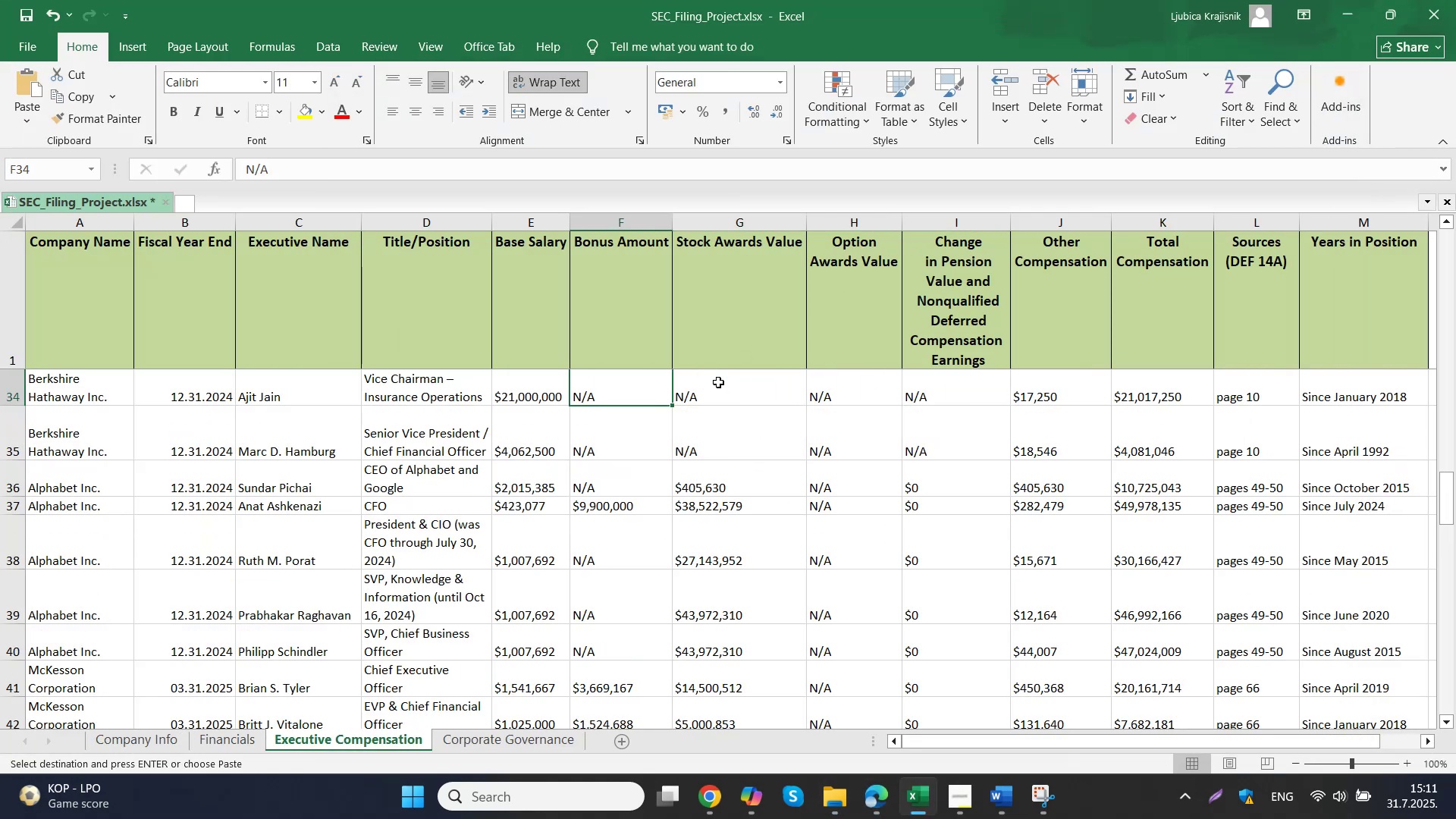 
key(Control+ControlLeft)
 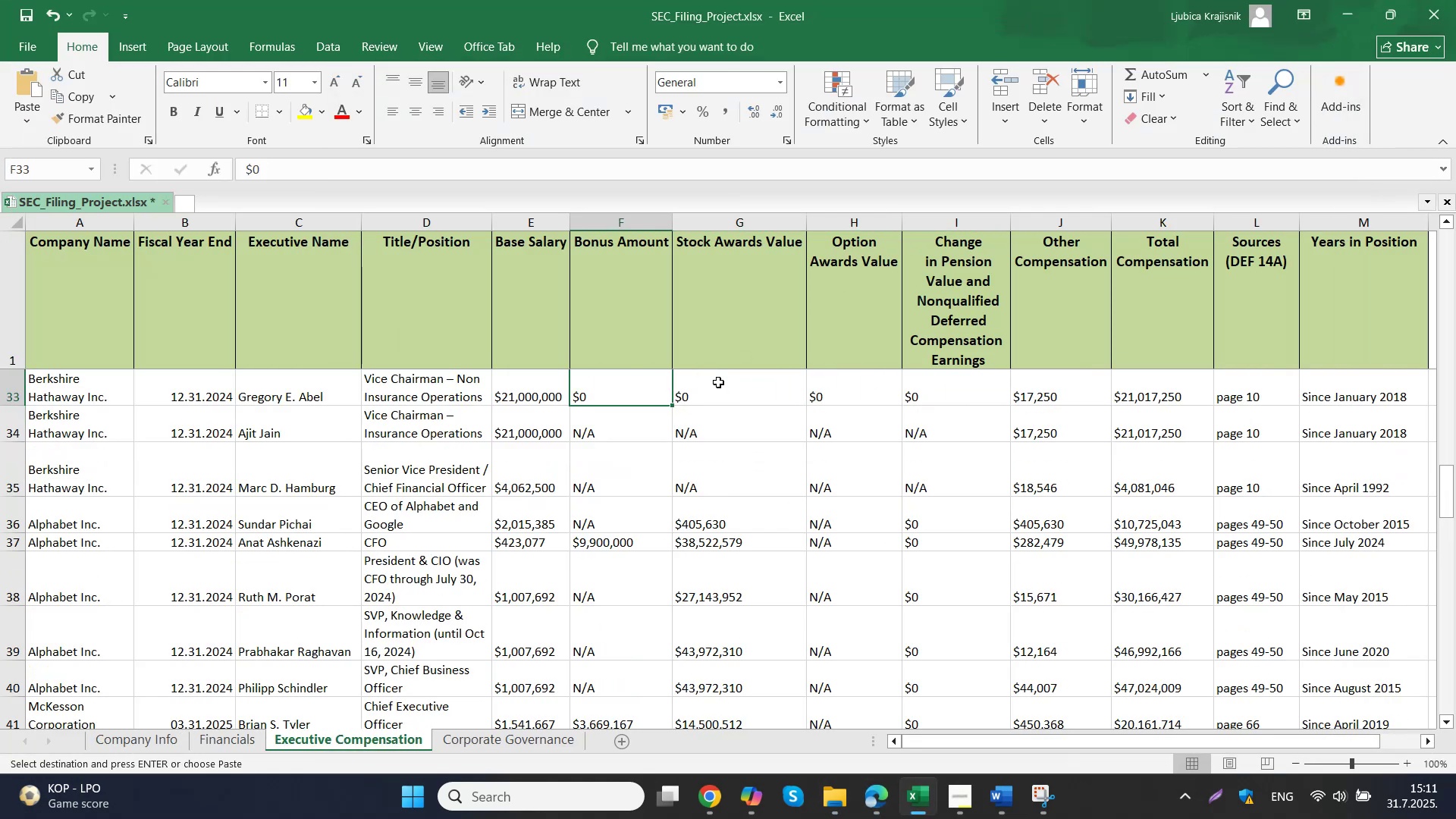 
key(Control+V)
 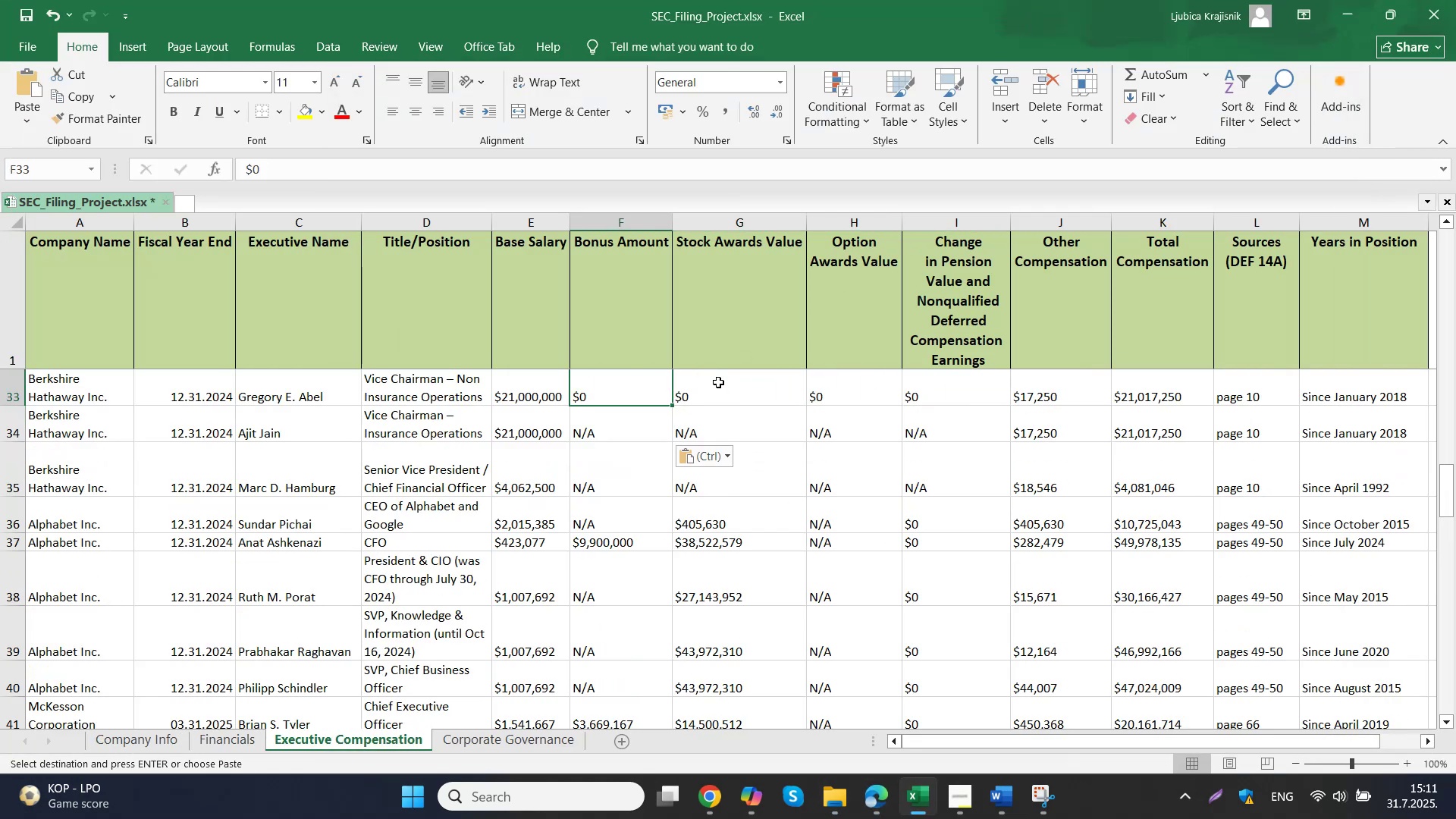 
key(Control+ArrowRight)
 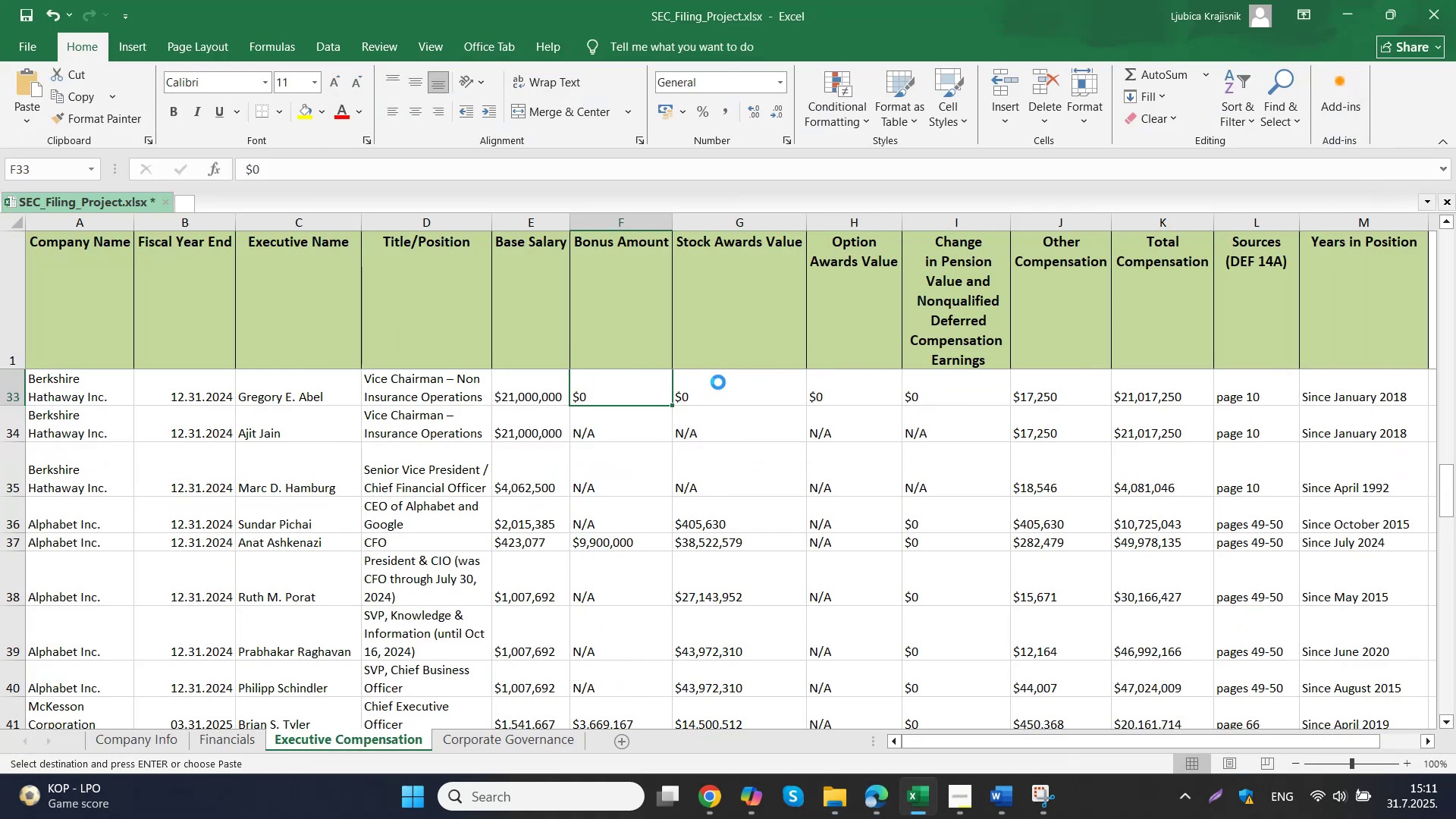 
key(Control+ControlLeft)
 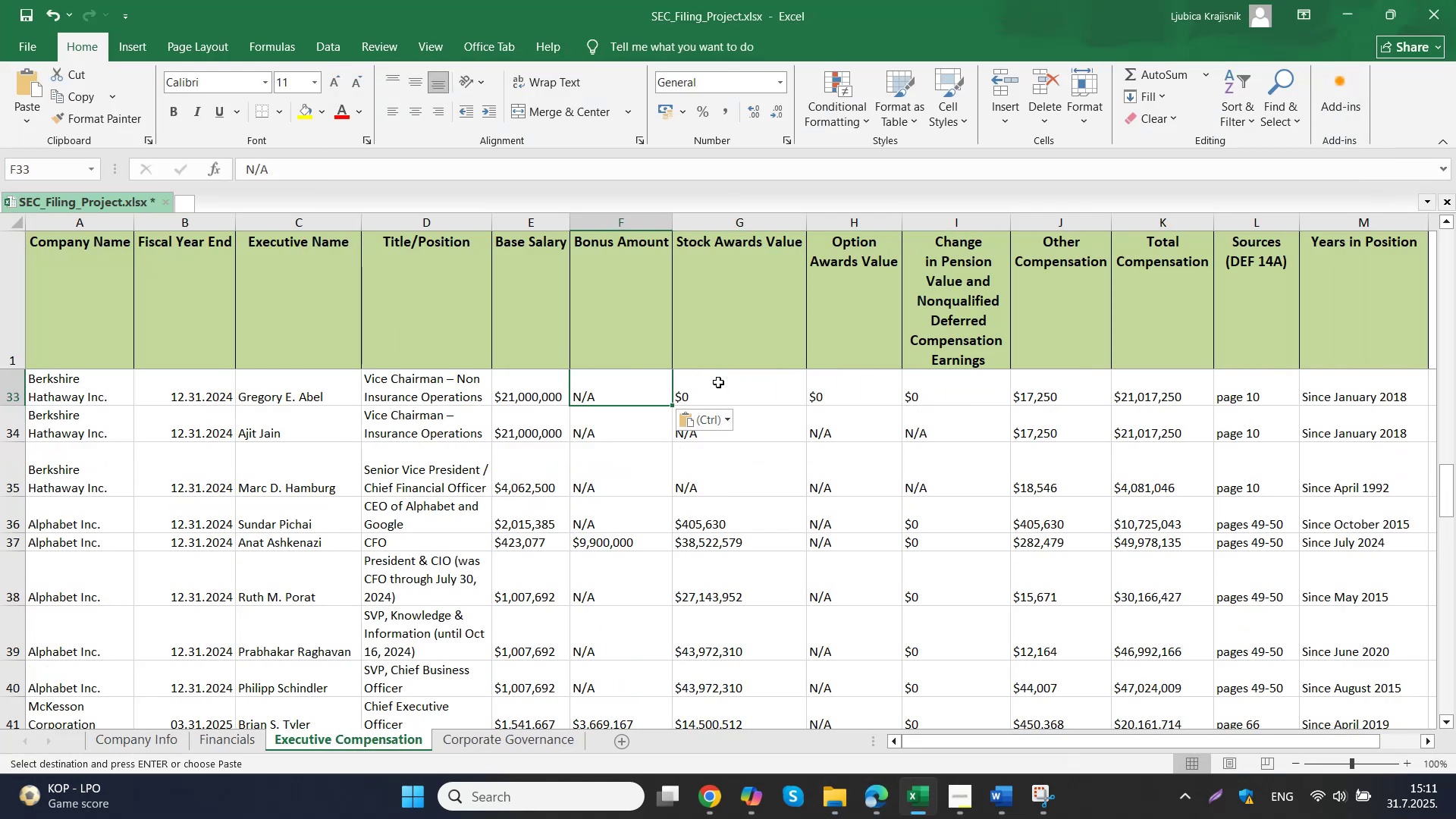 
key(Control+V)
 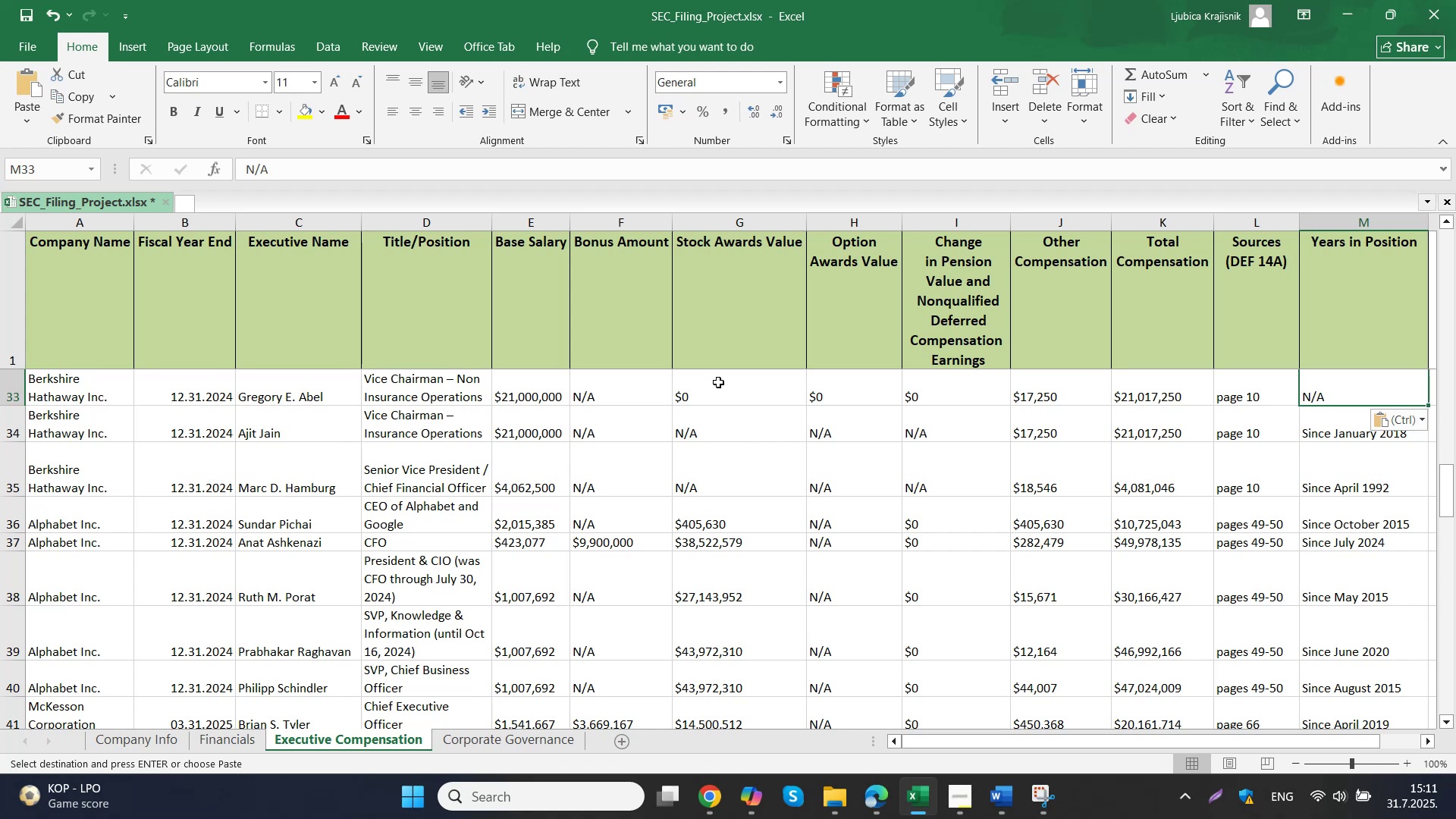 
key(Control+Z)
 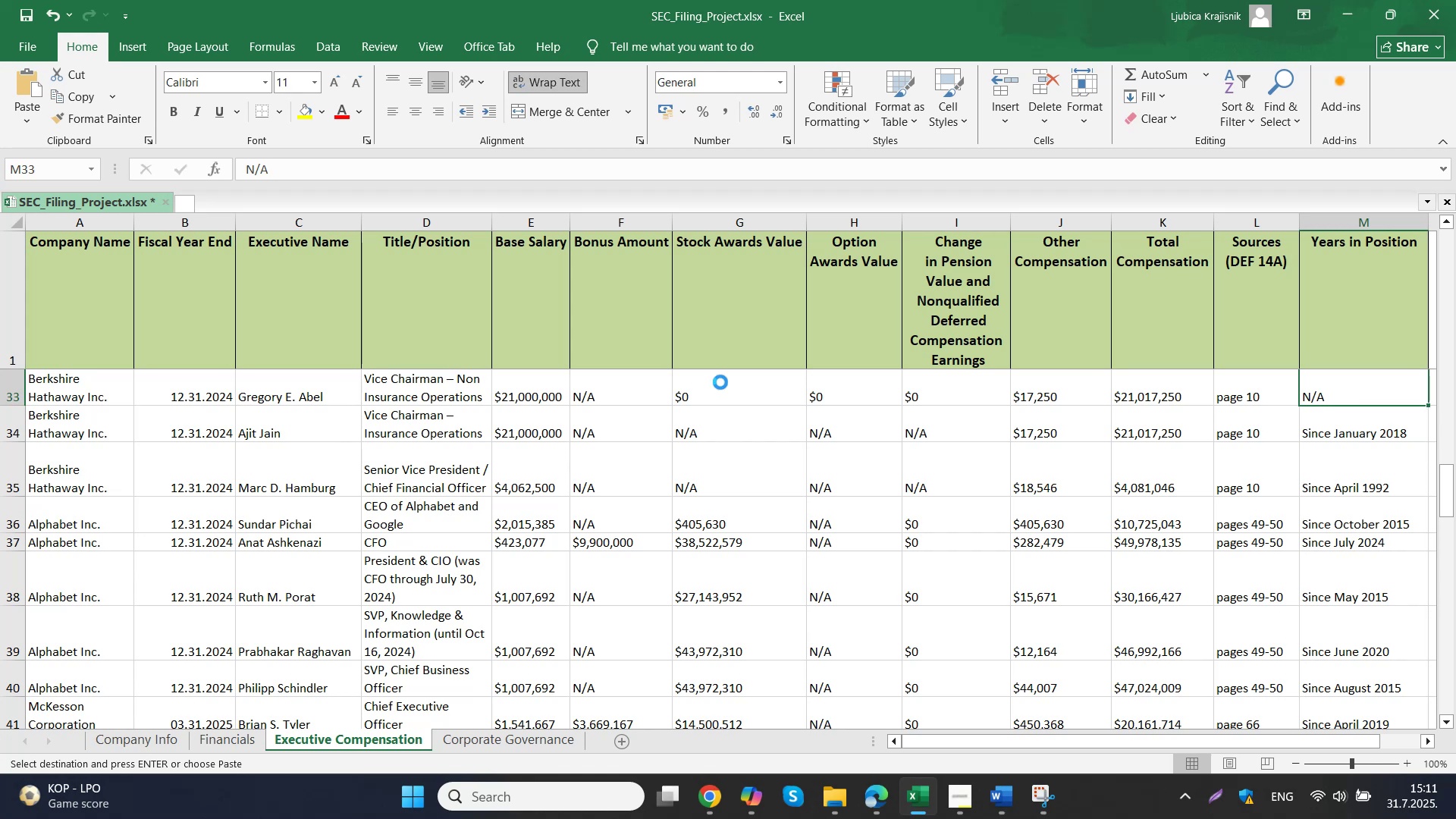 
key(ArrowLeft)
 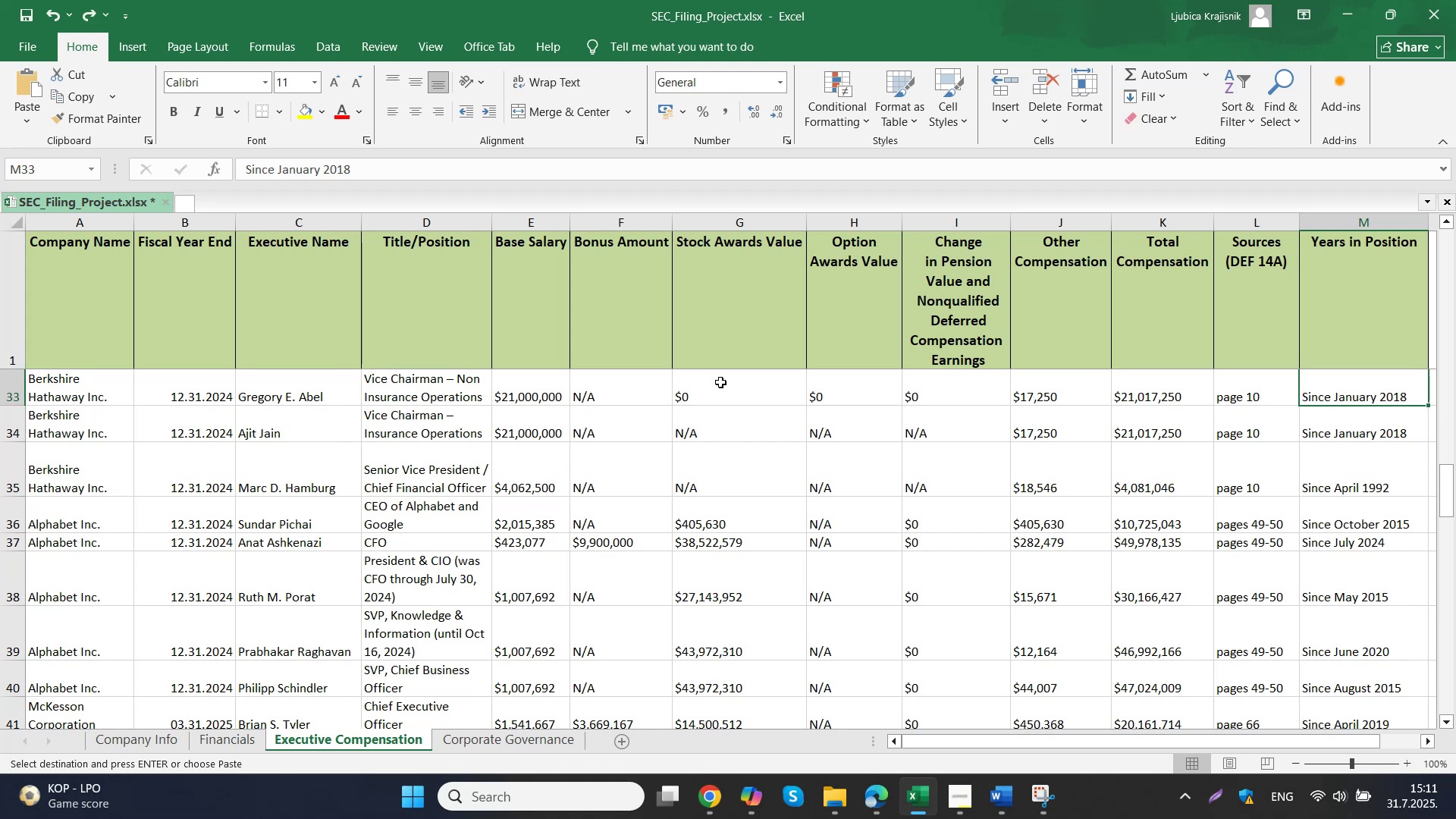 
key(ArrowLeft)
 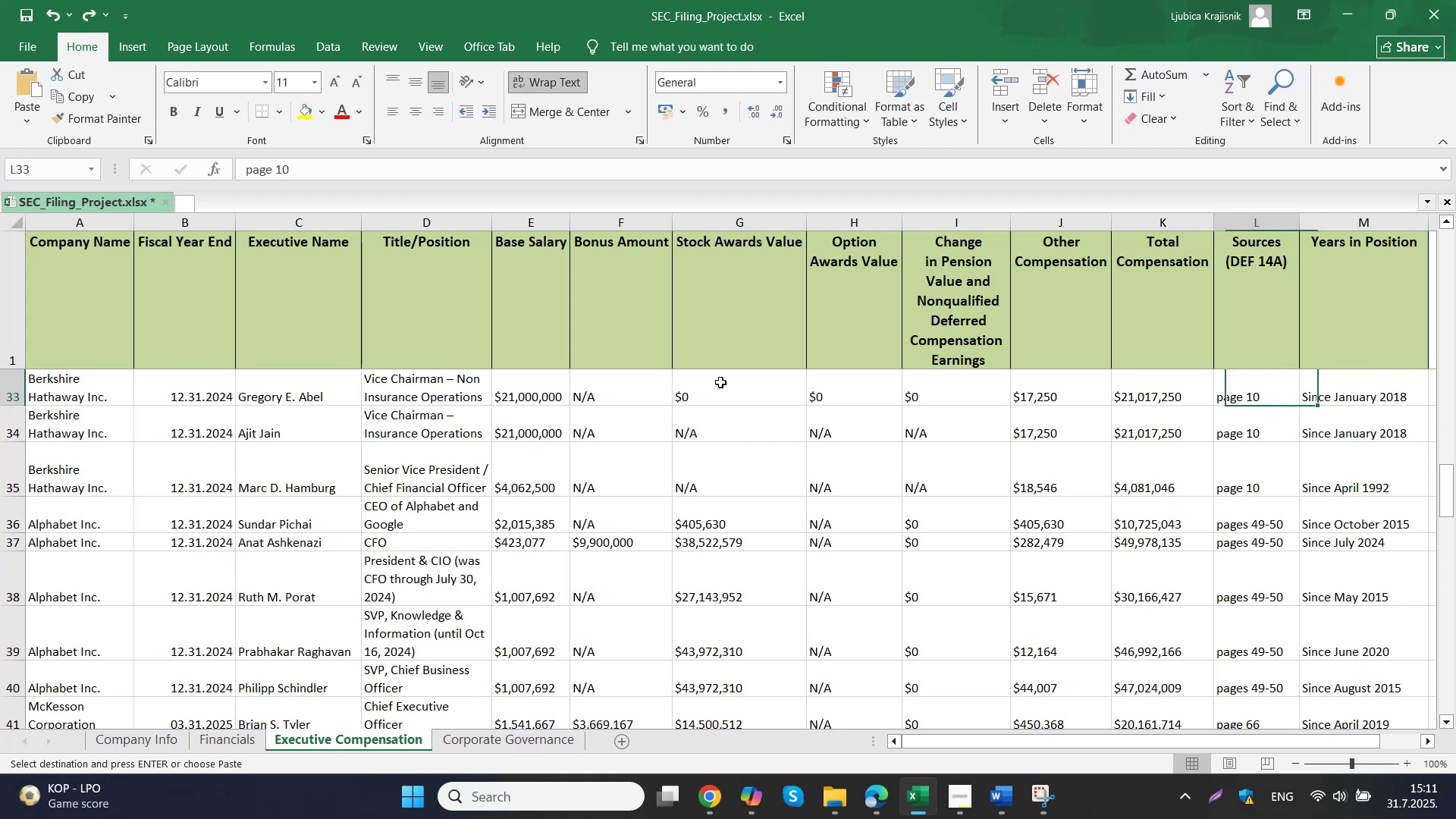 
key(ArrowLeft)
 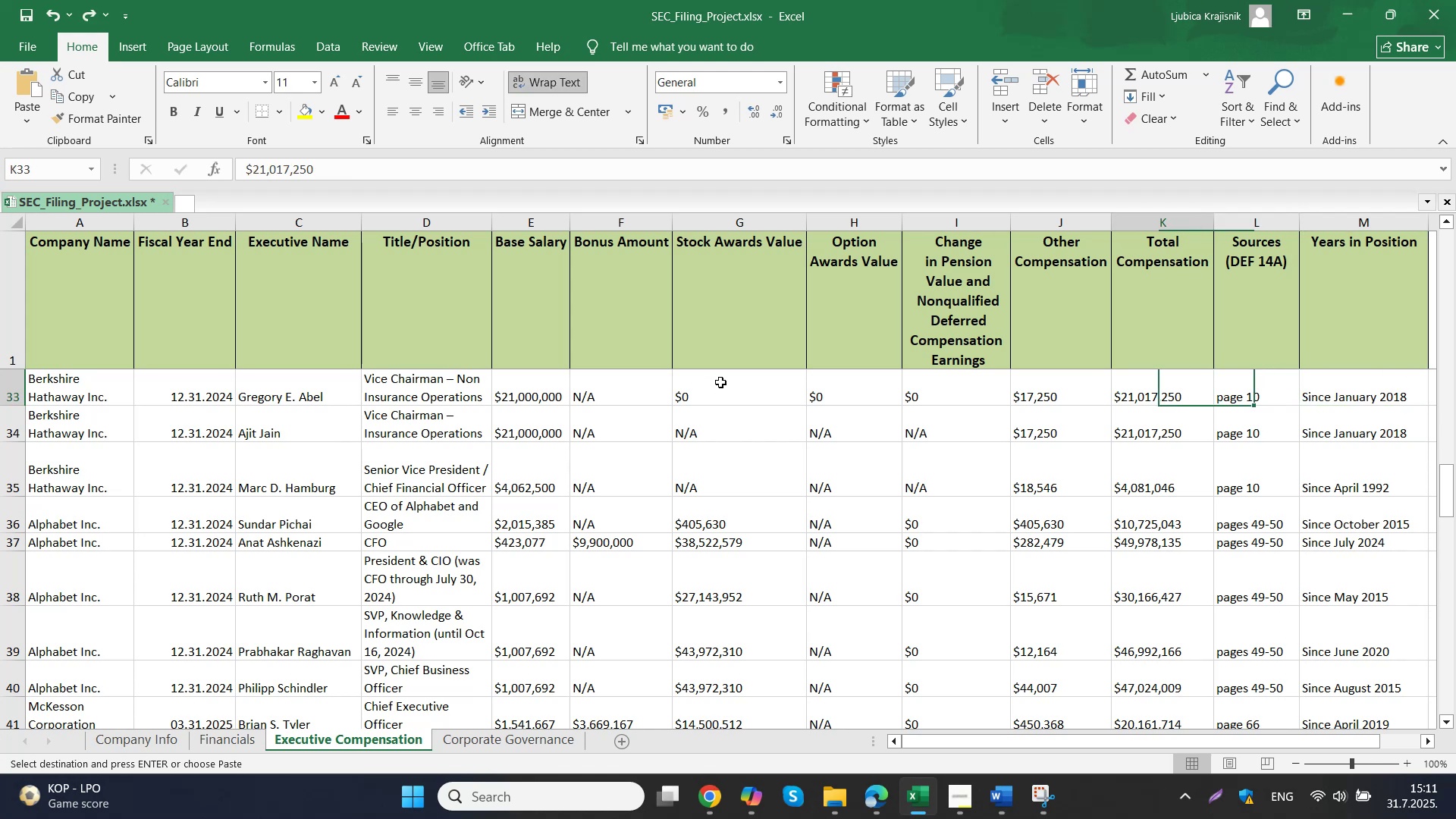 
key(ArrowLeft)
 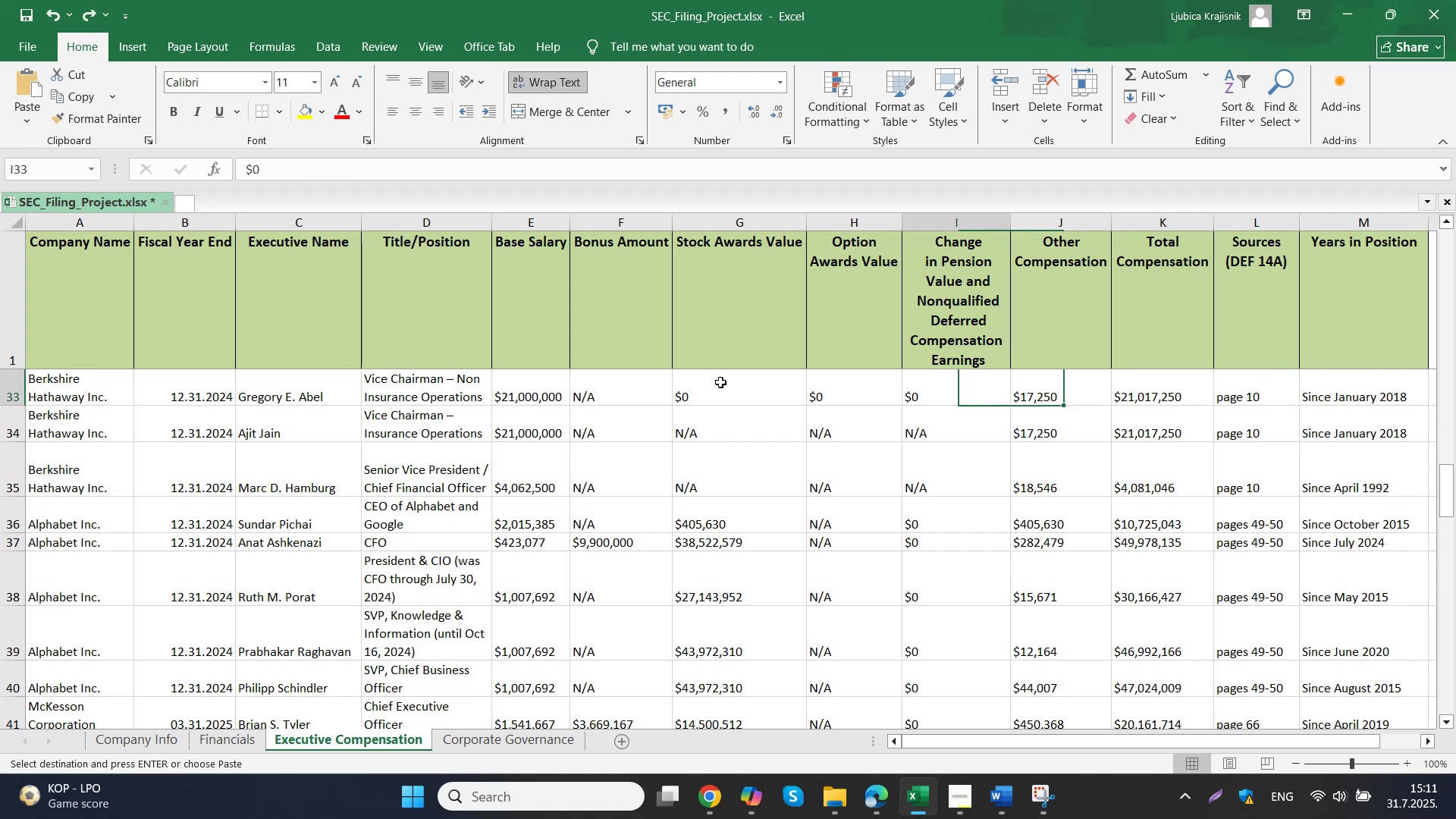 
key(Control+V)
 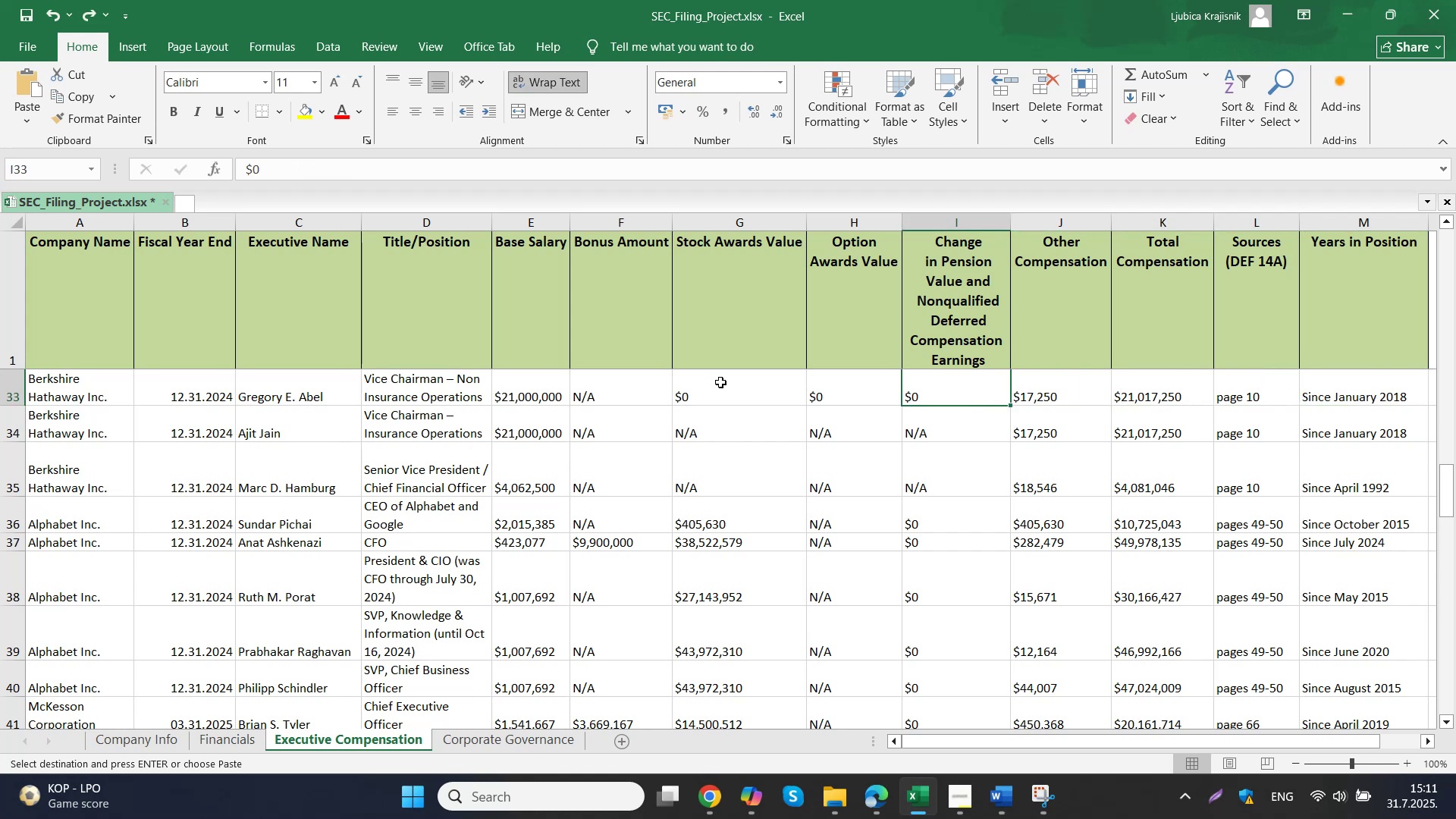 
key(ArrowLeft)
 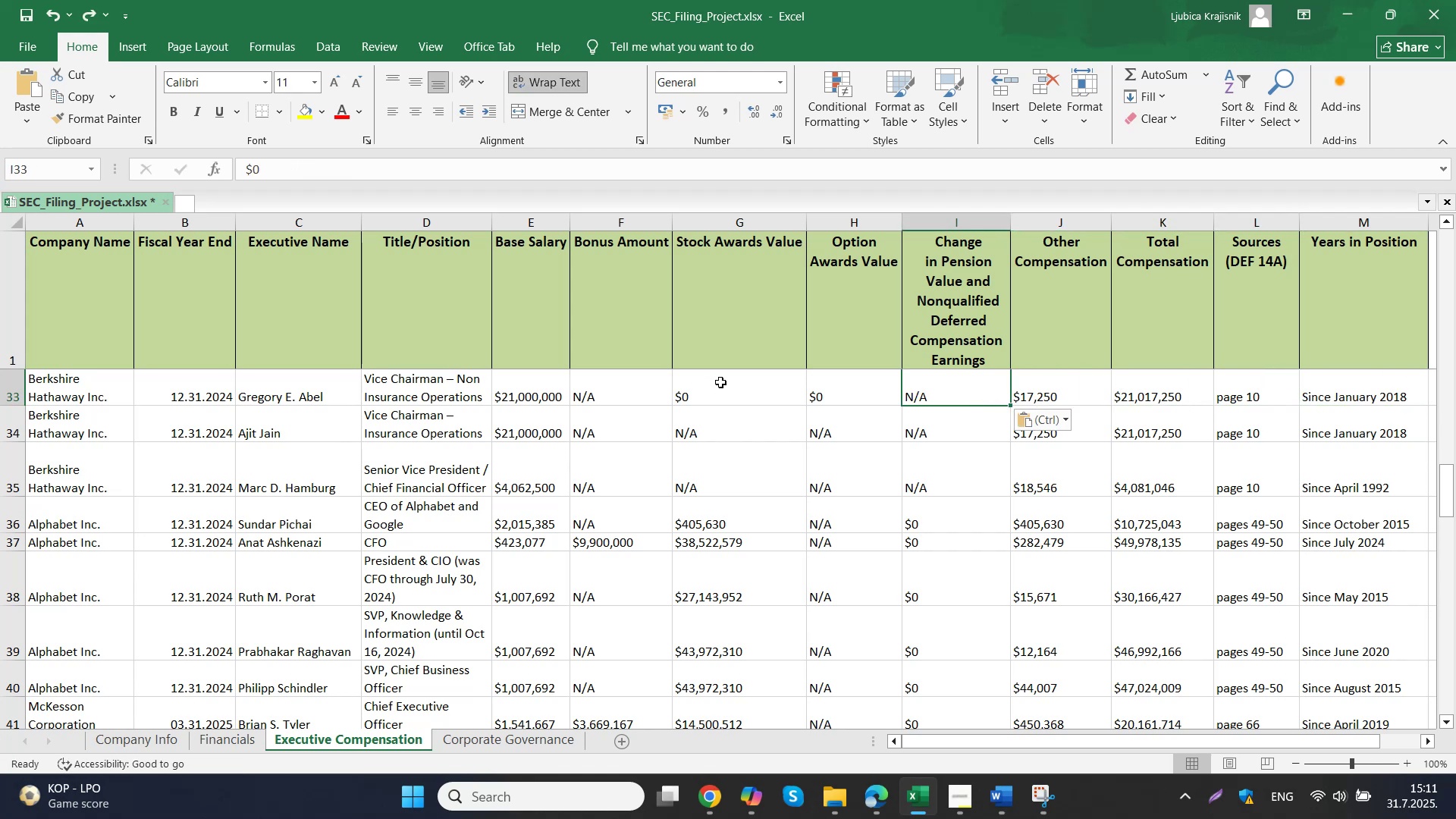 
key(Control+ControlLeft)
 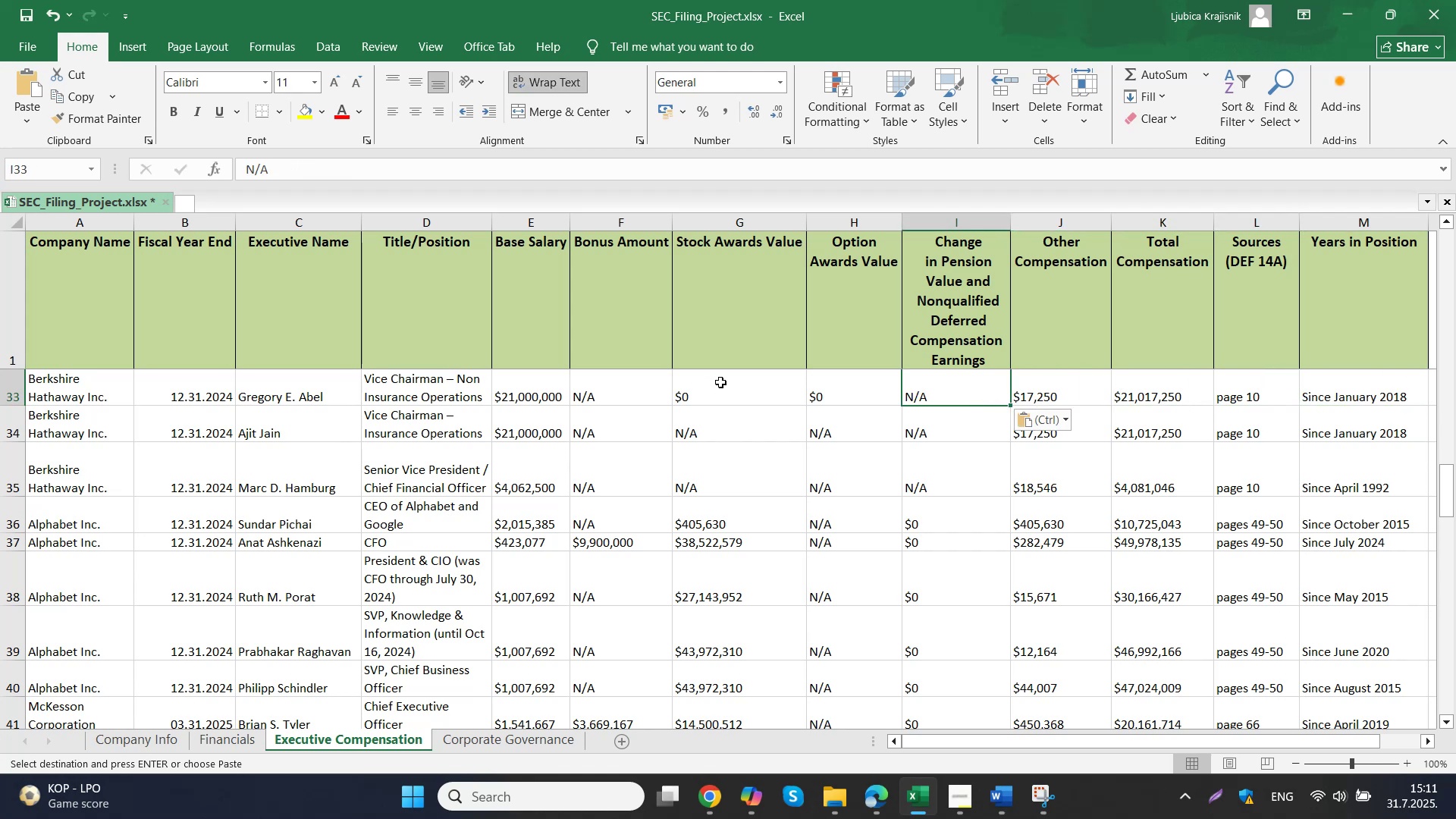 
key(Control+V)
 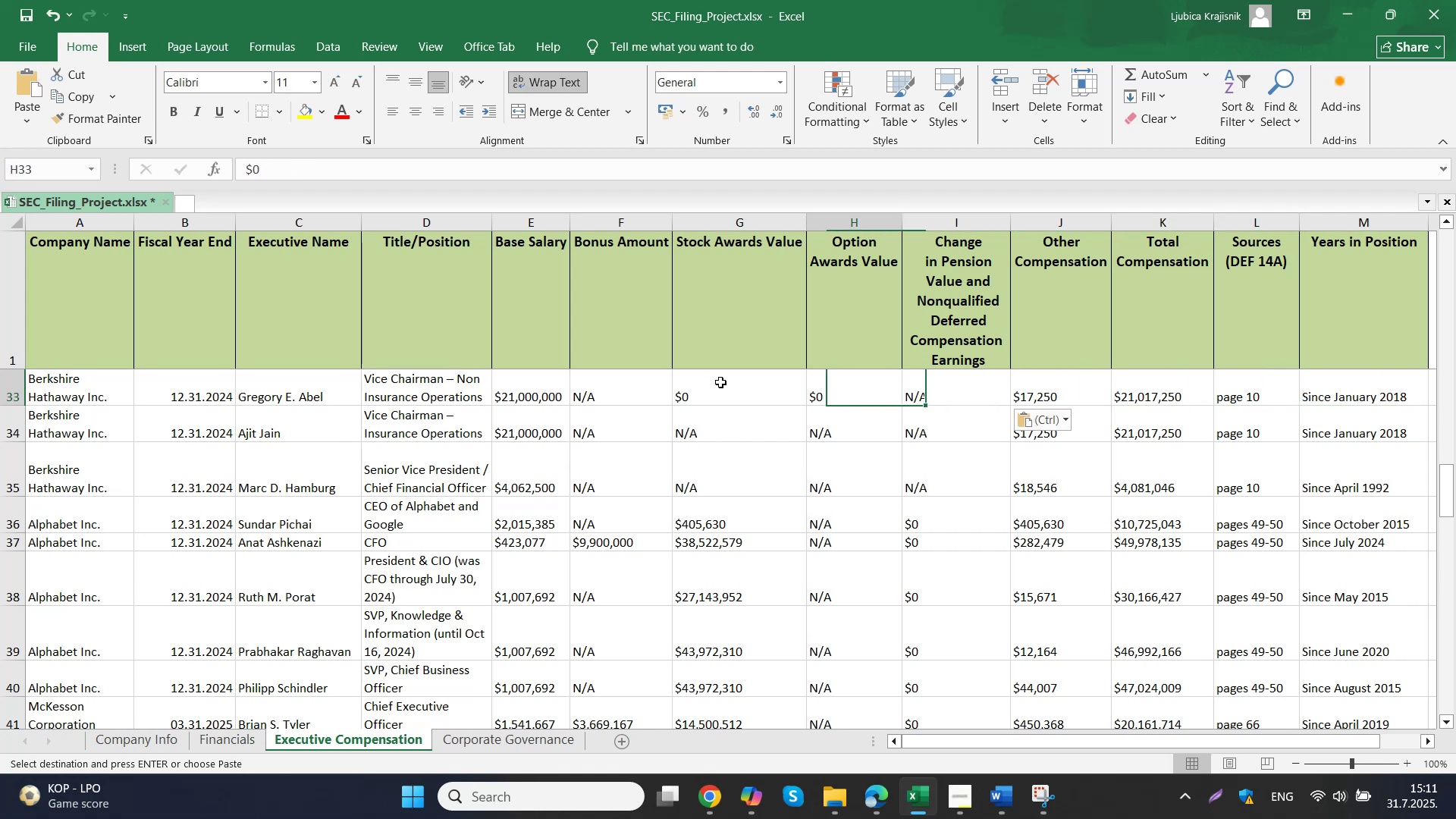 
key(ArrowLeft)
 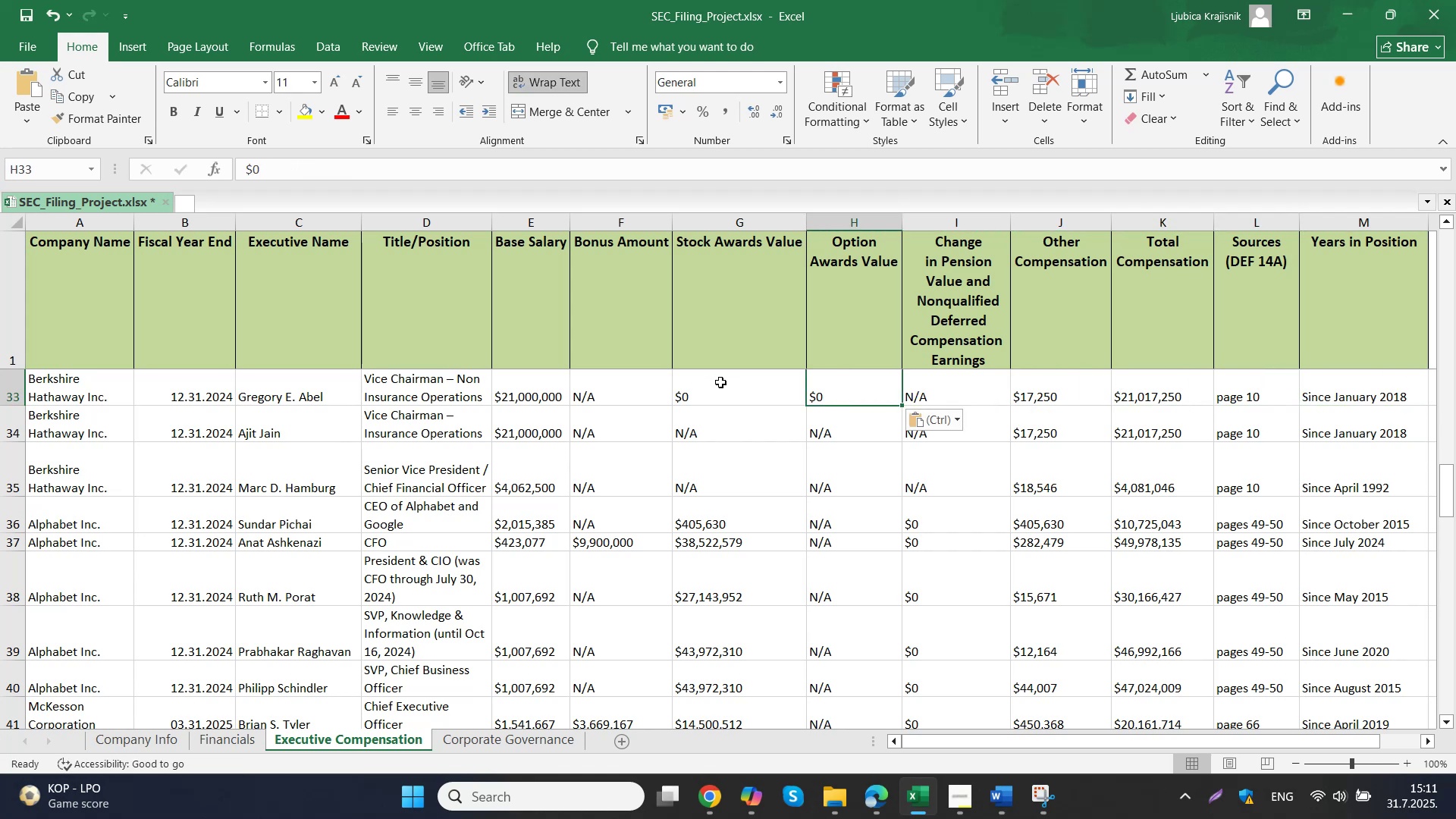 
key(Control+V)
 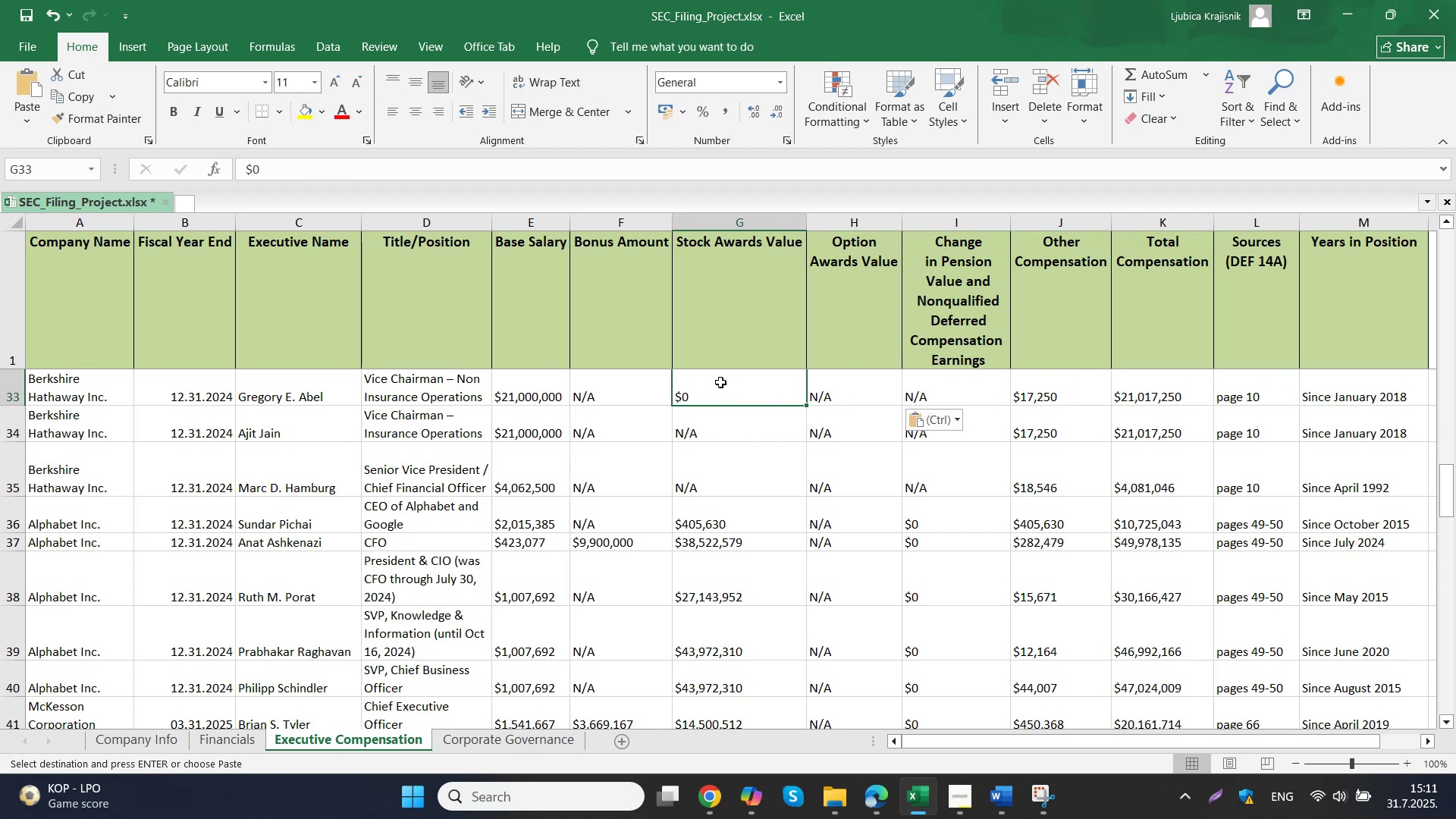 
key(ArrowLeft)
 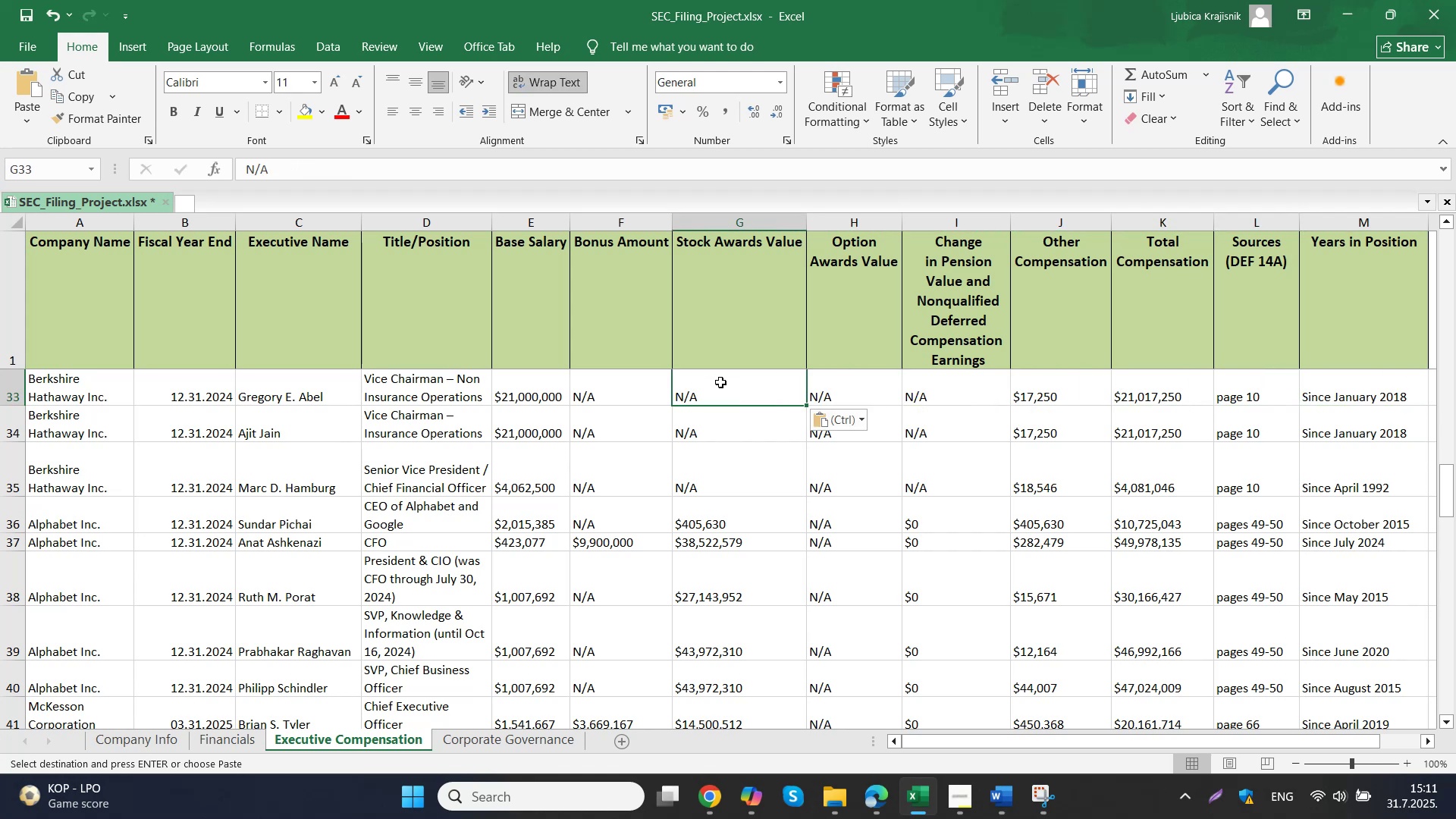 
key(ArrowUp)
 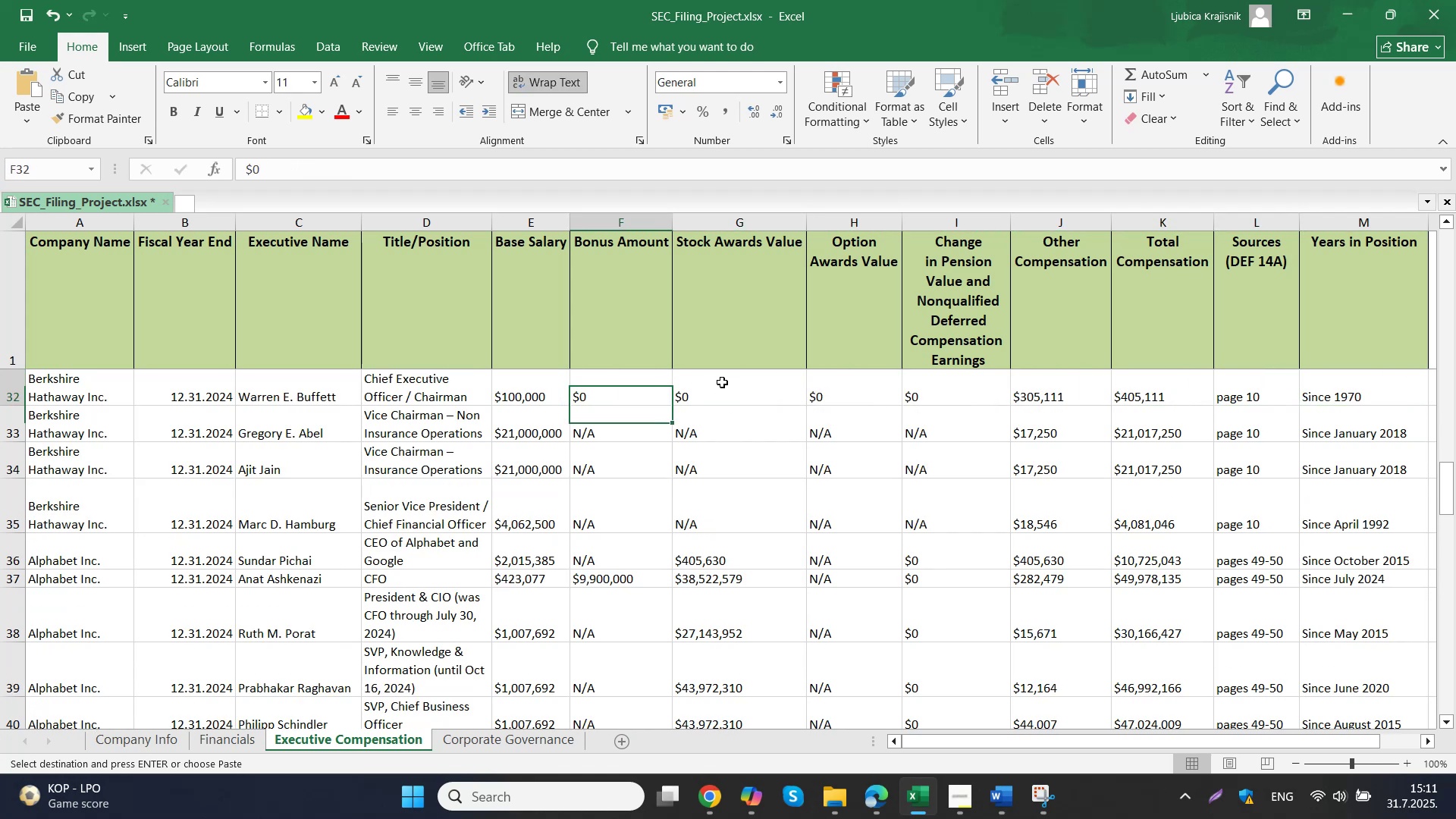 
key(Control+V)
 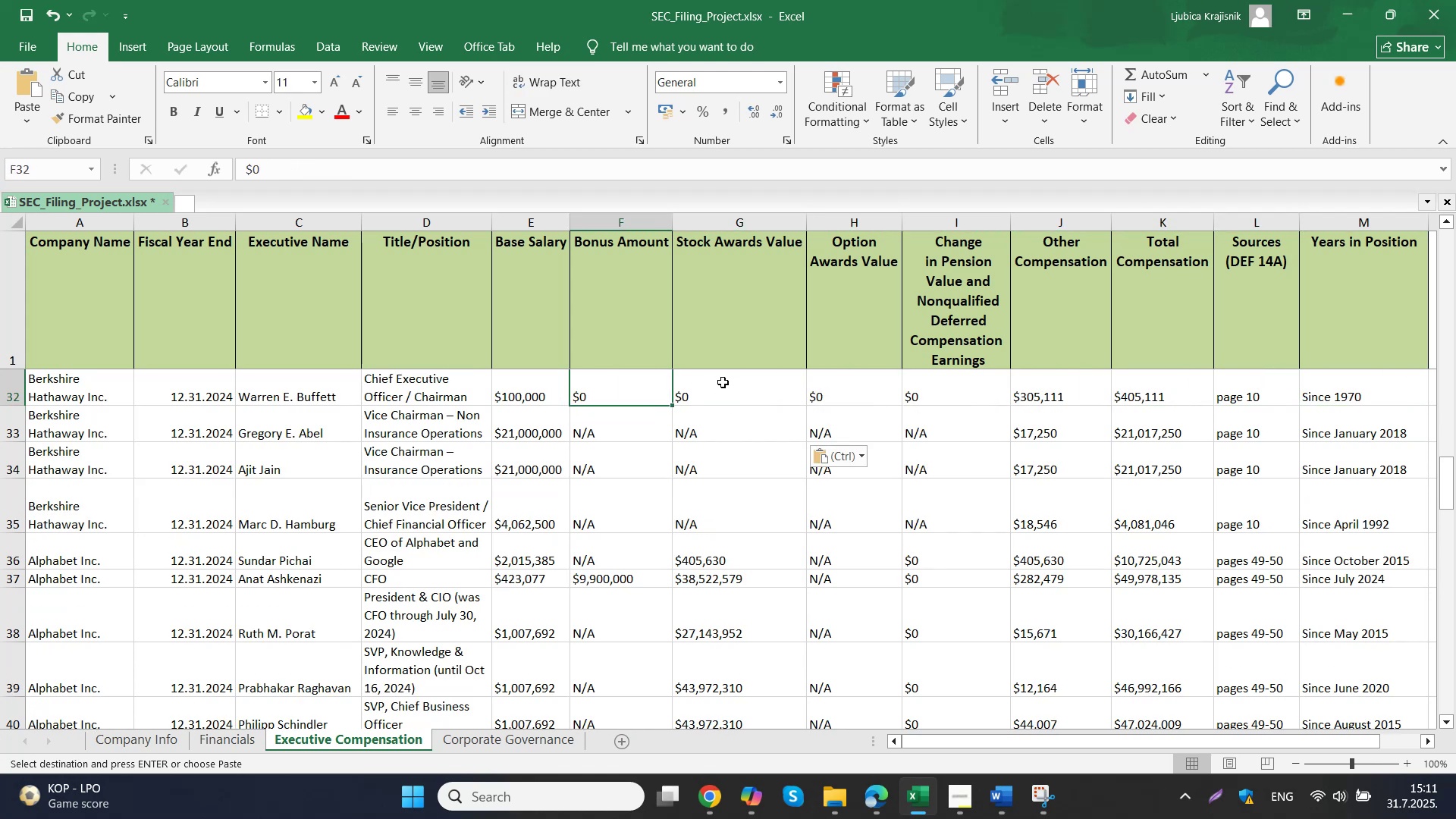 
key(ArrowRight)
 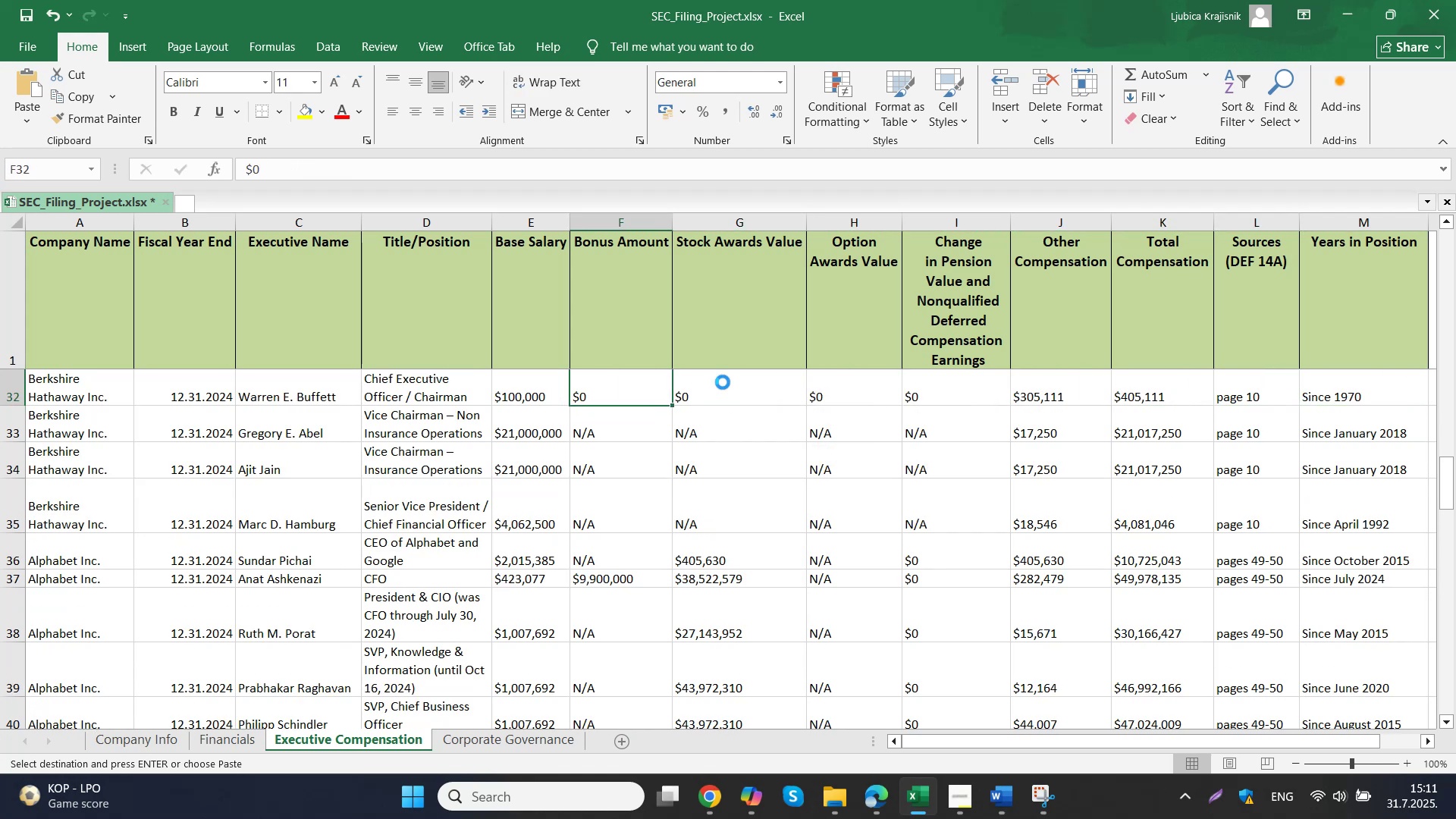 
key(Control+ControlLeft)
 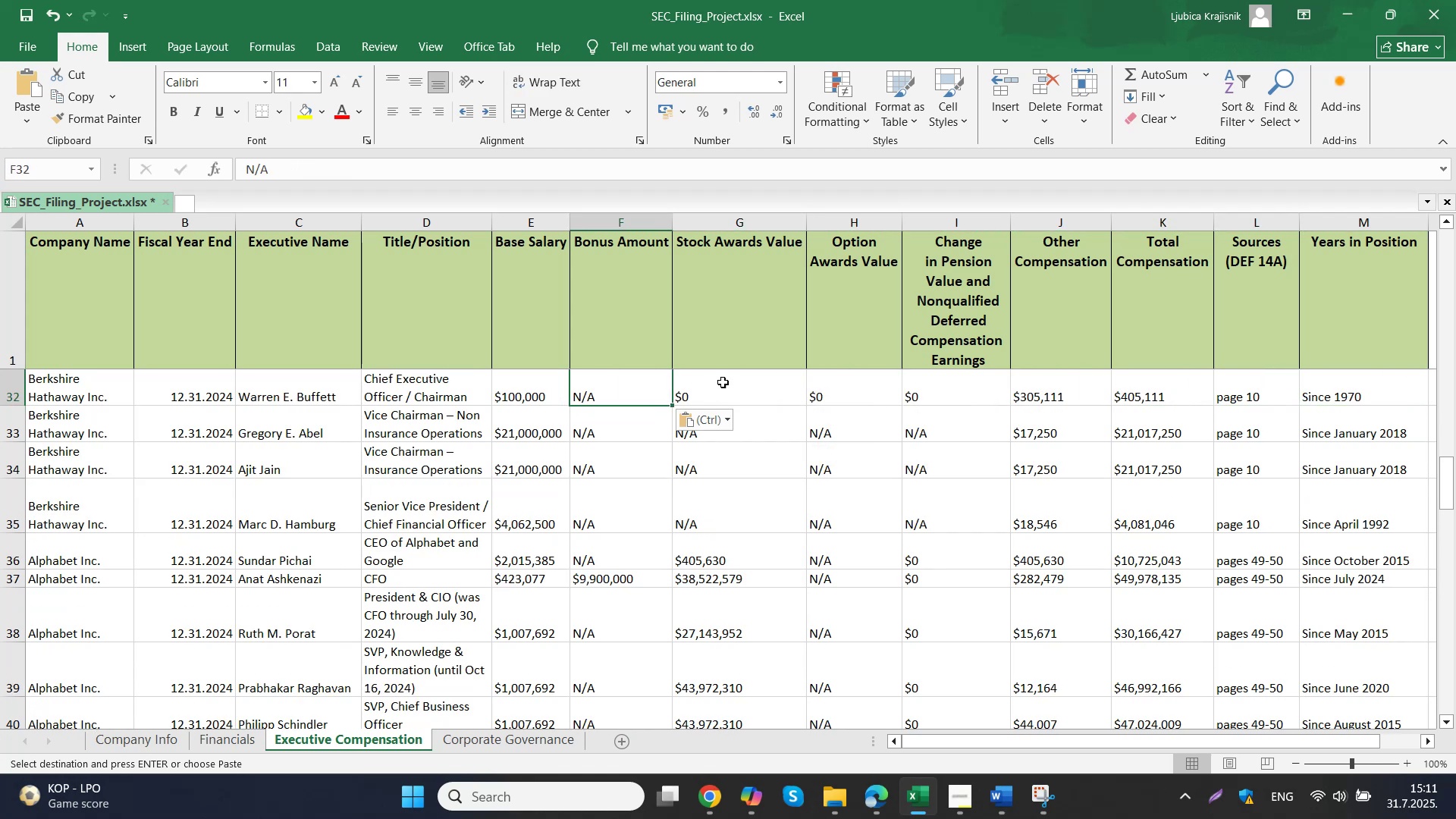 
key(Control+V)
 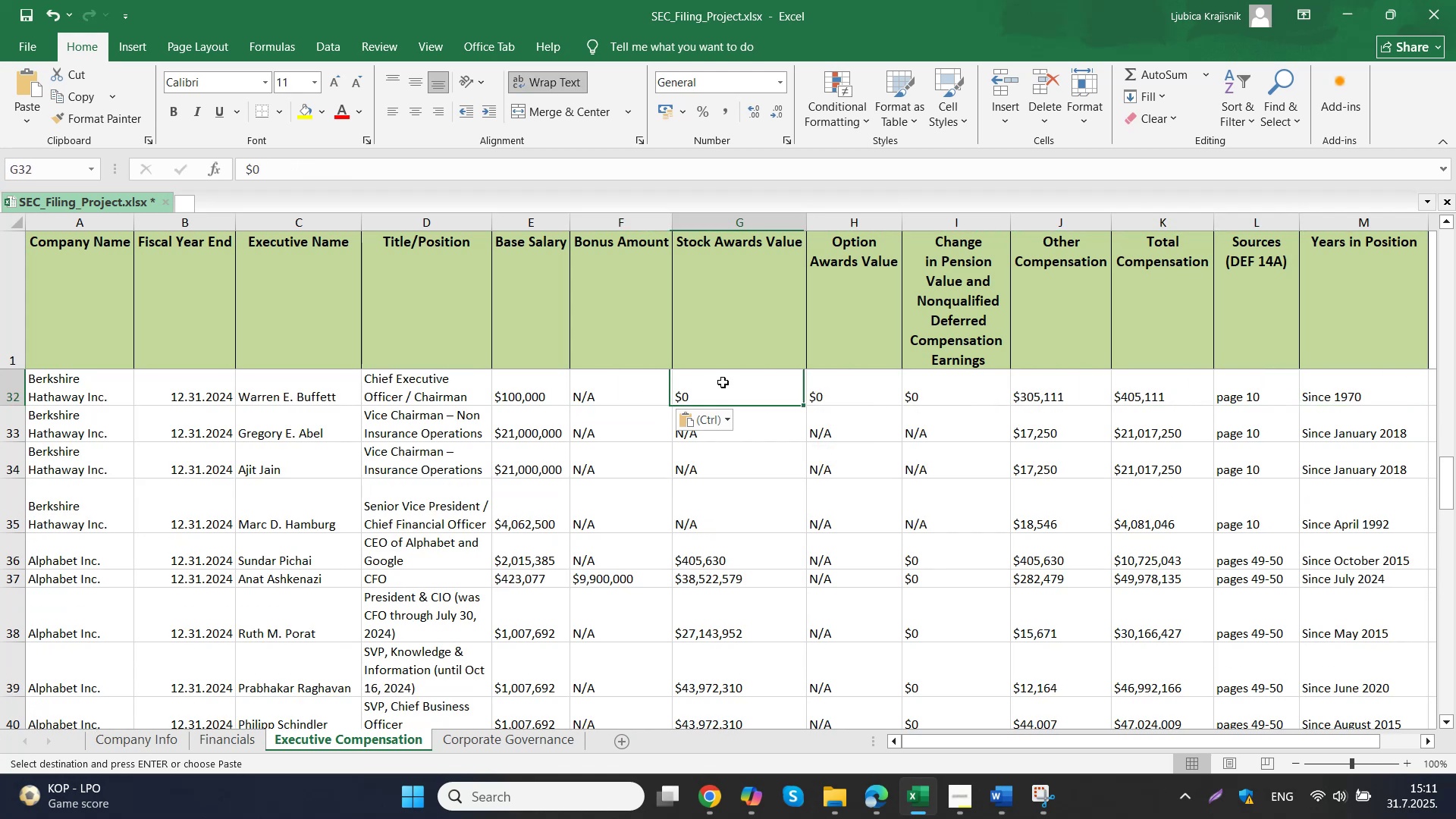 
key(ArrowRight)
 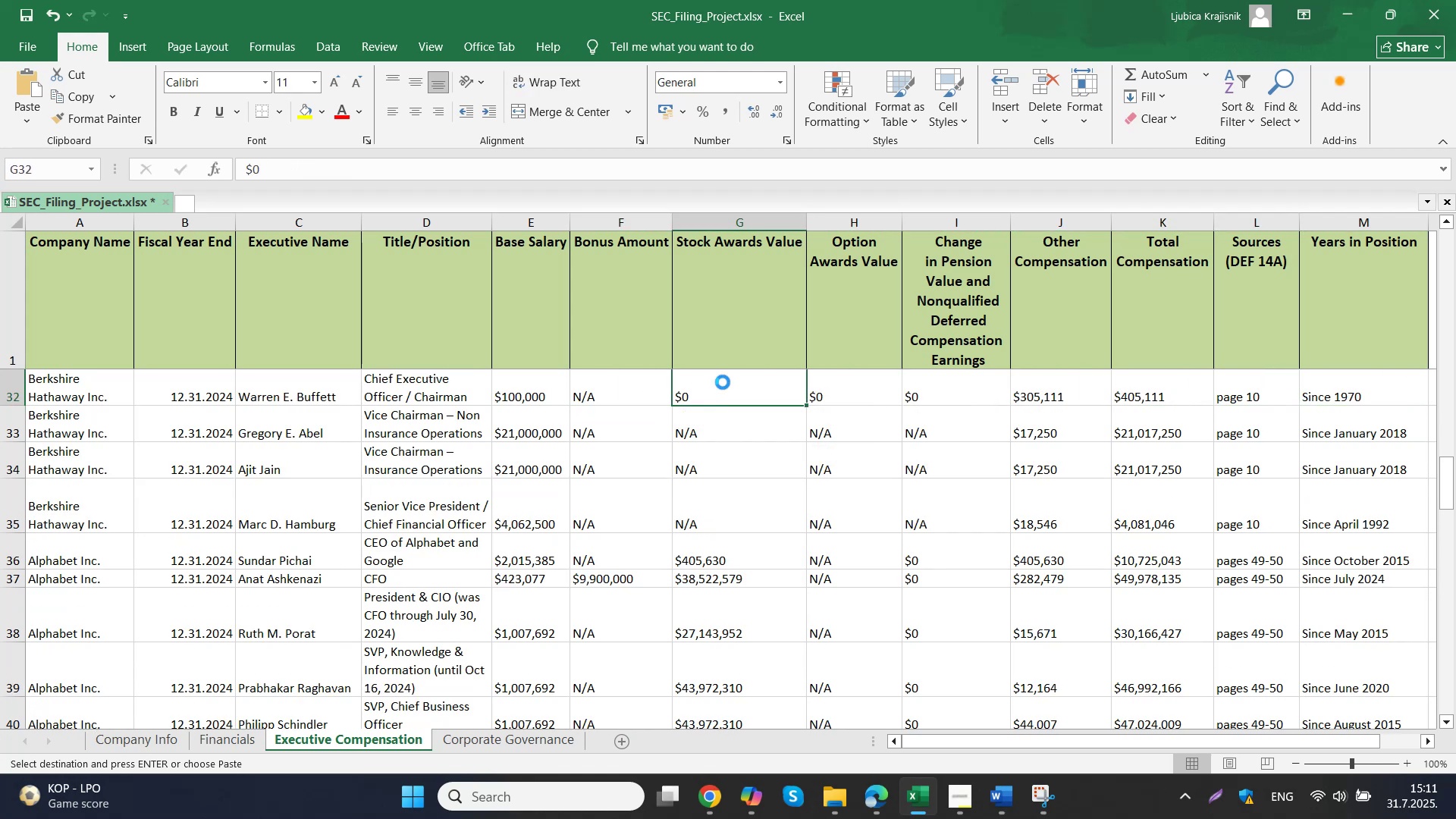 
key(Control+ControlLeft)
 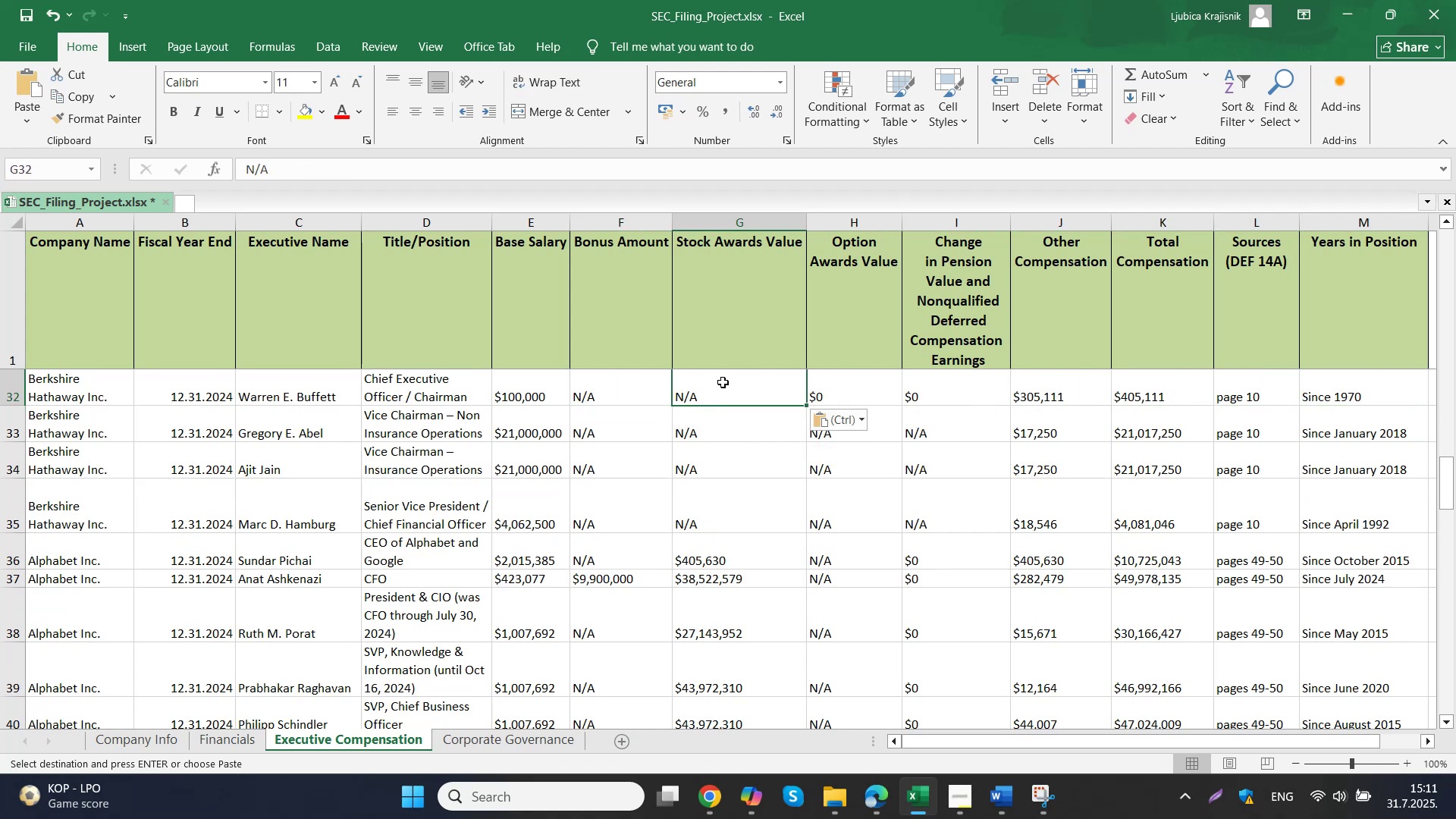 
key(Control+V)
 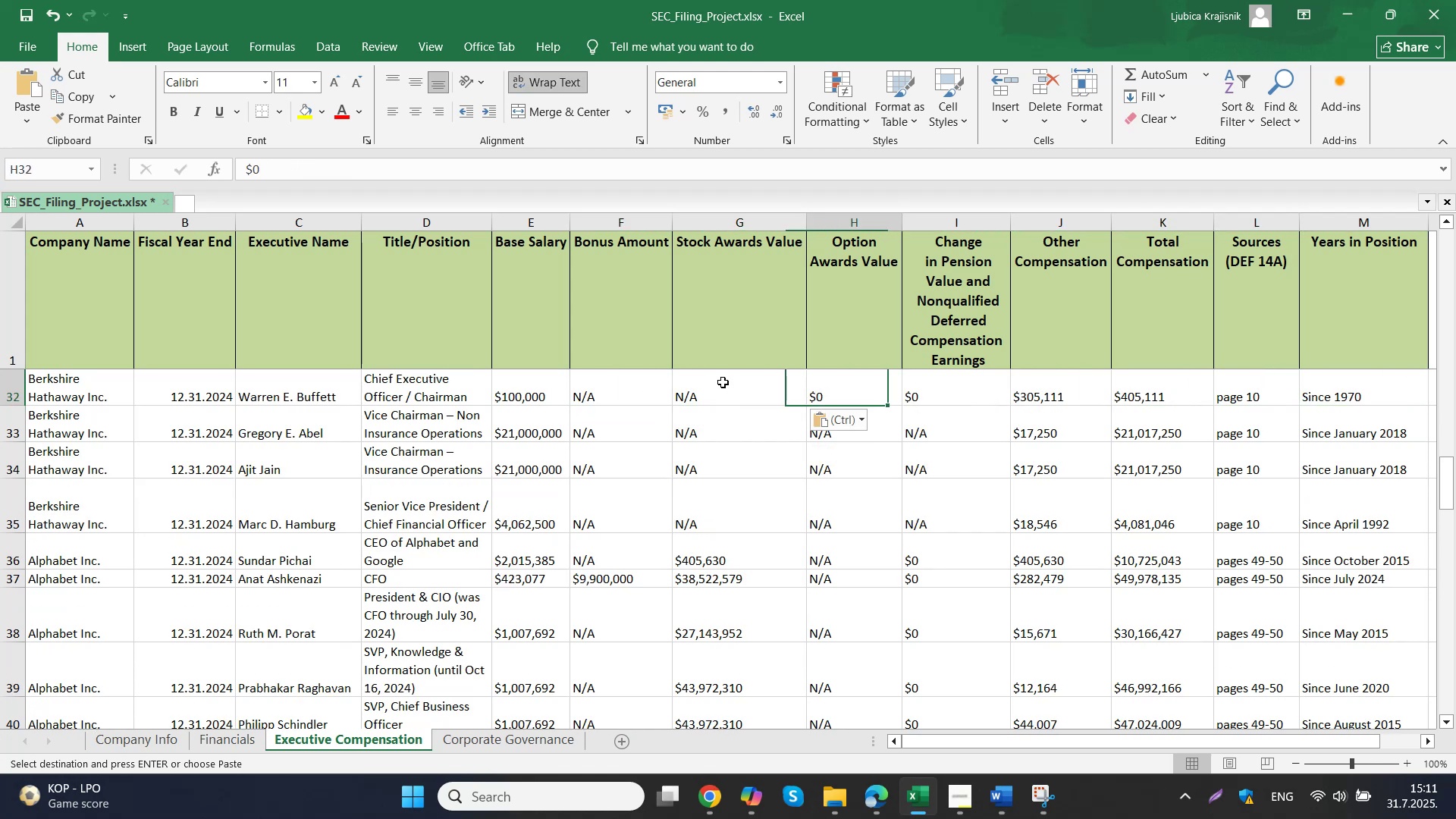 
key(ArrowRight)
 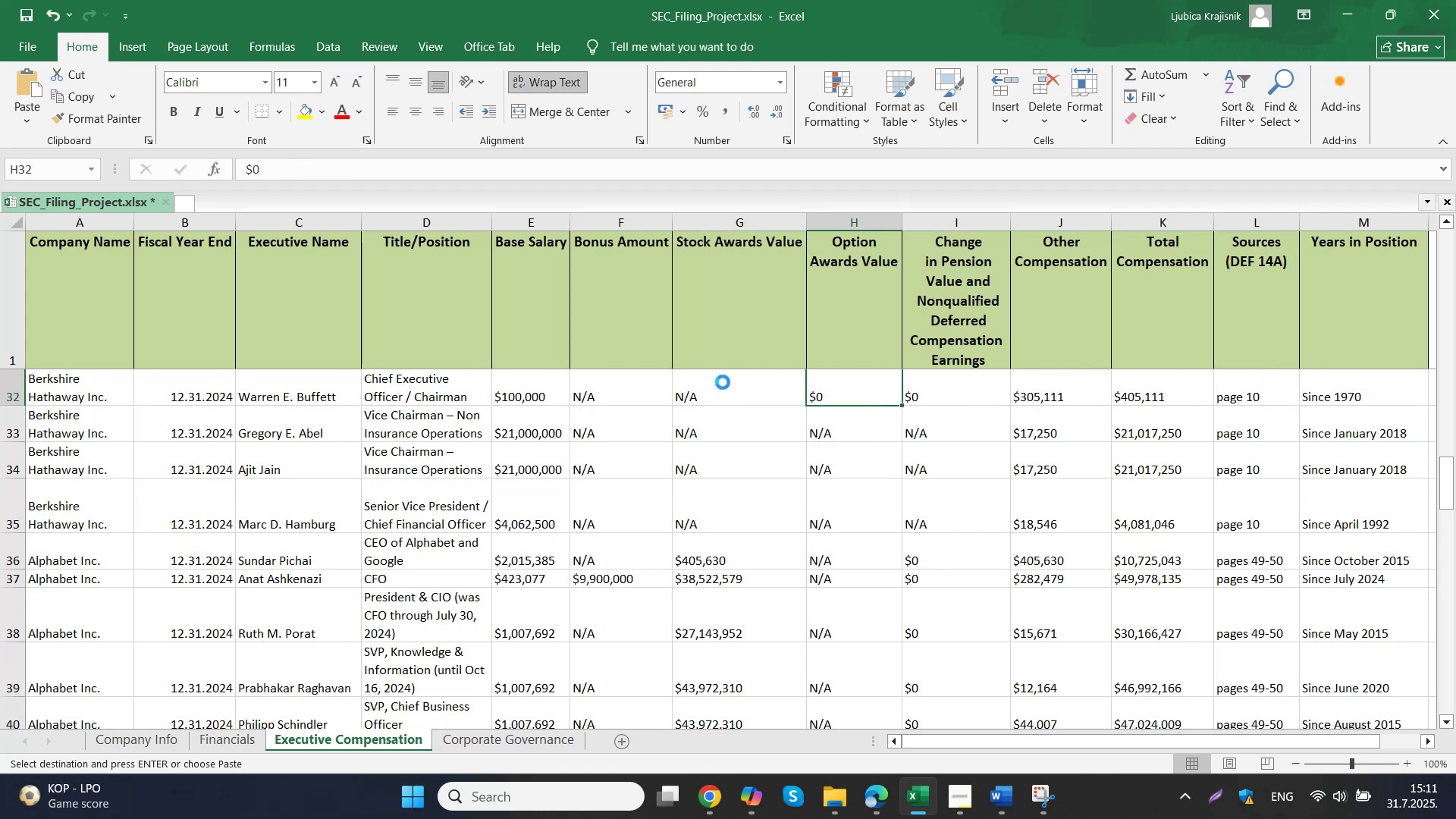 
key(Control+ControlLeft)
 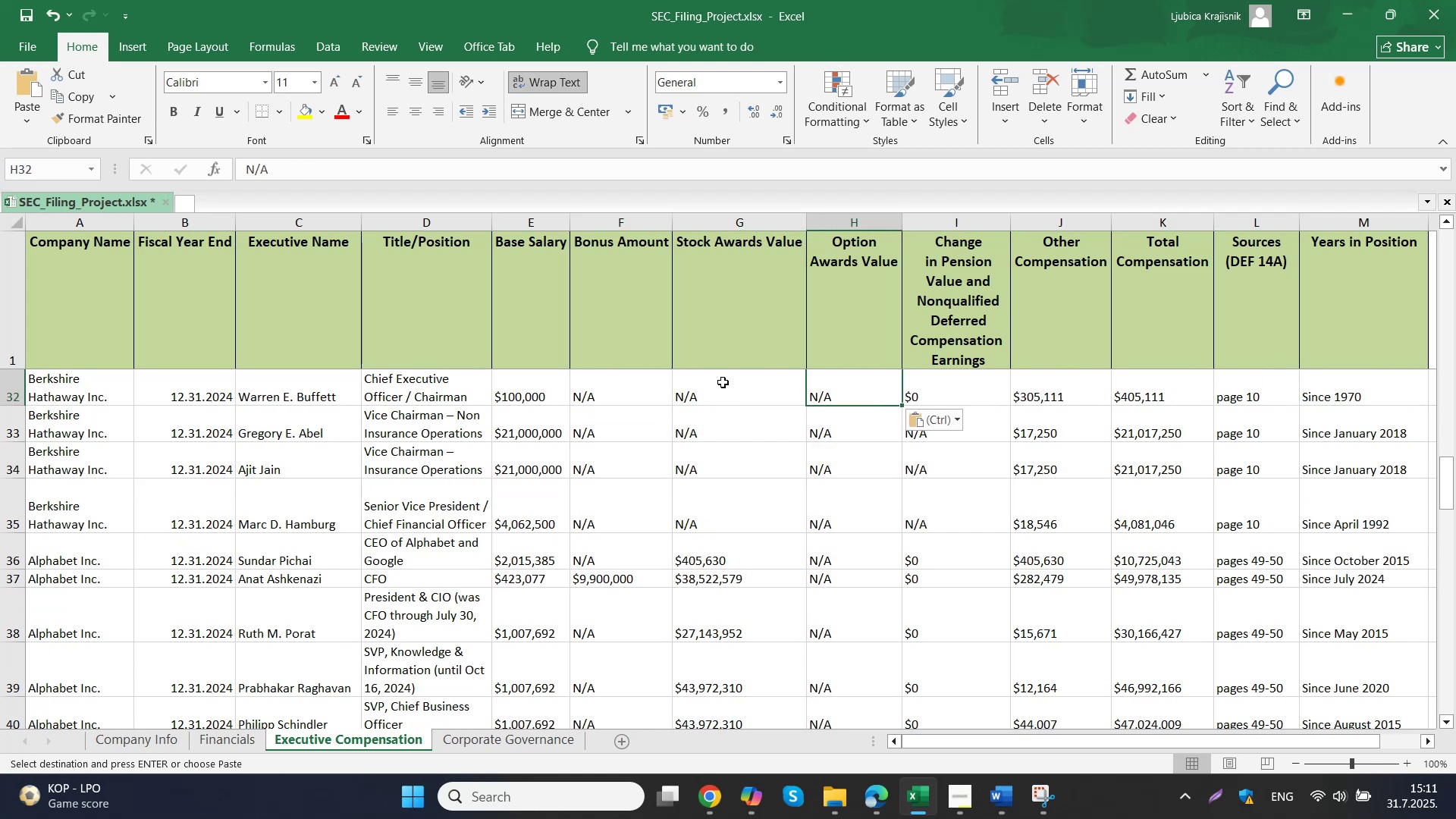 
key(Control+V)
 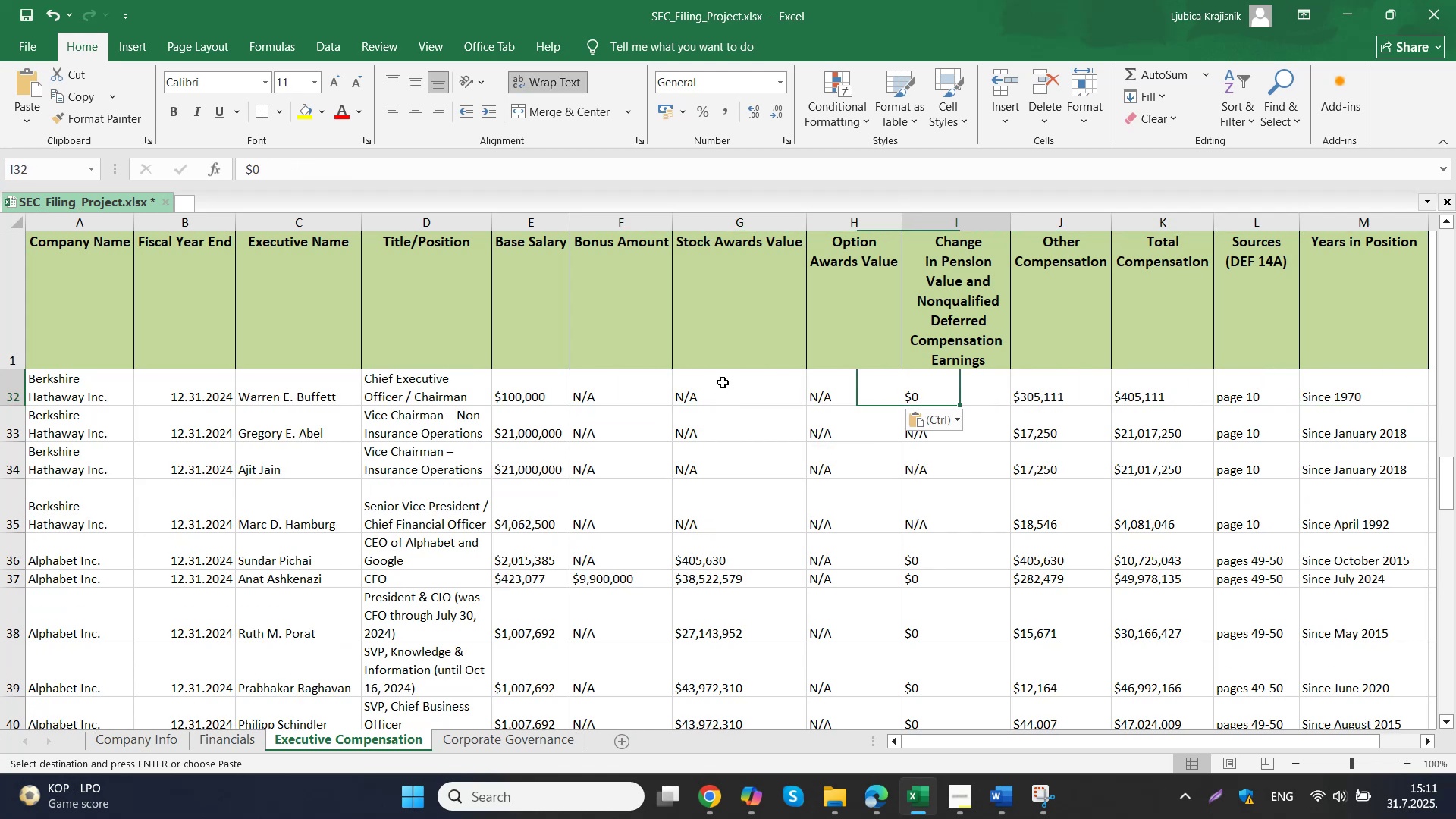 
key(ArrowUp)
 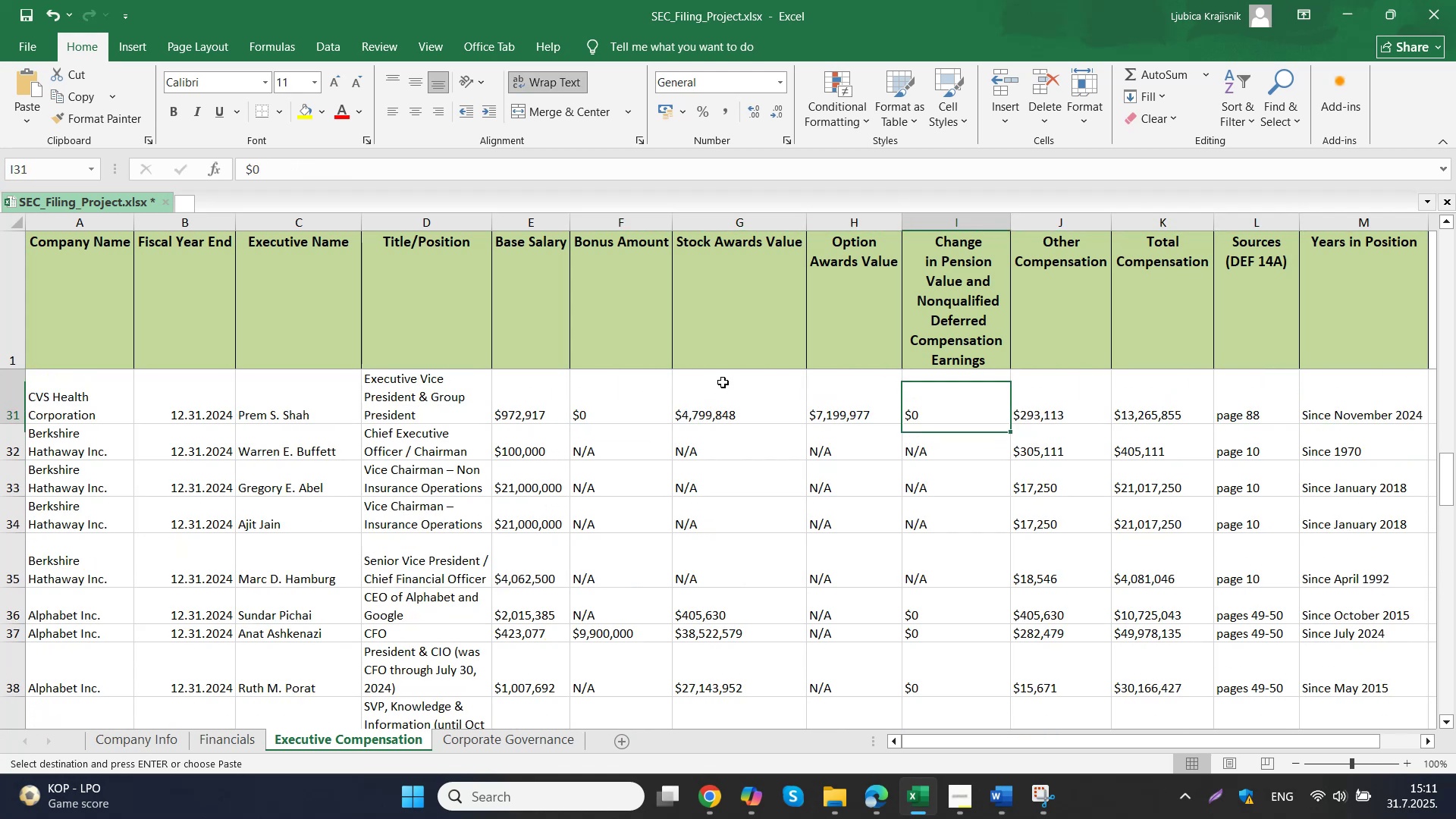 
key(Control+ControlLeft)
 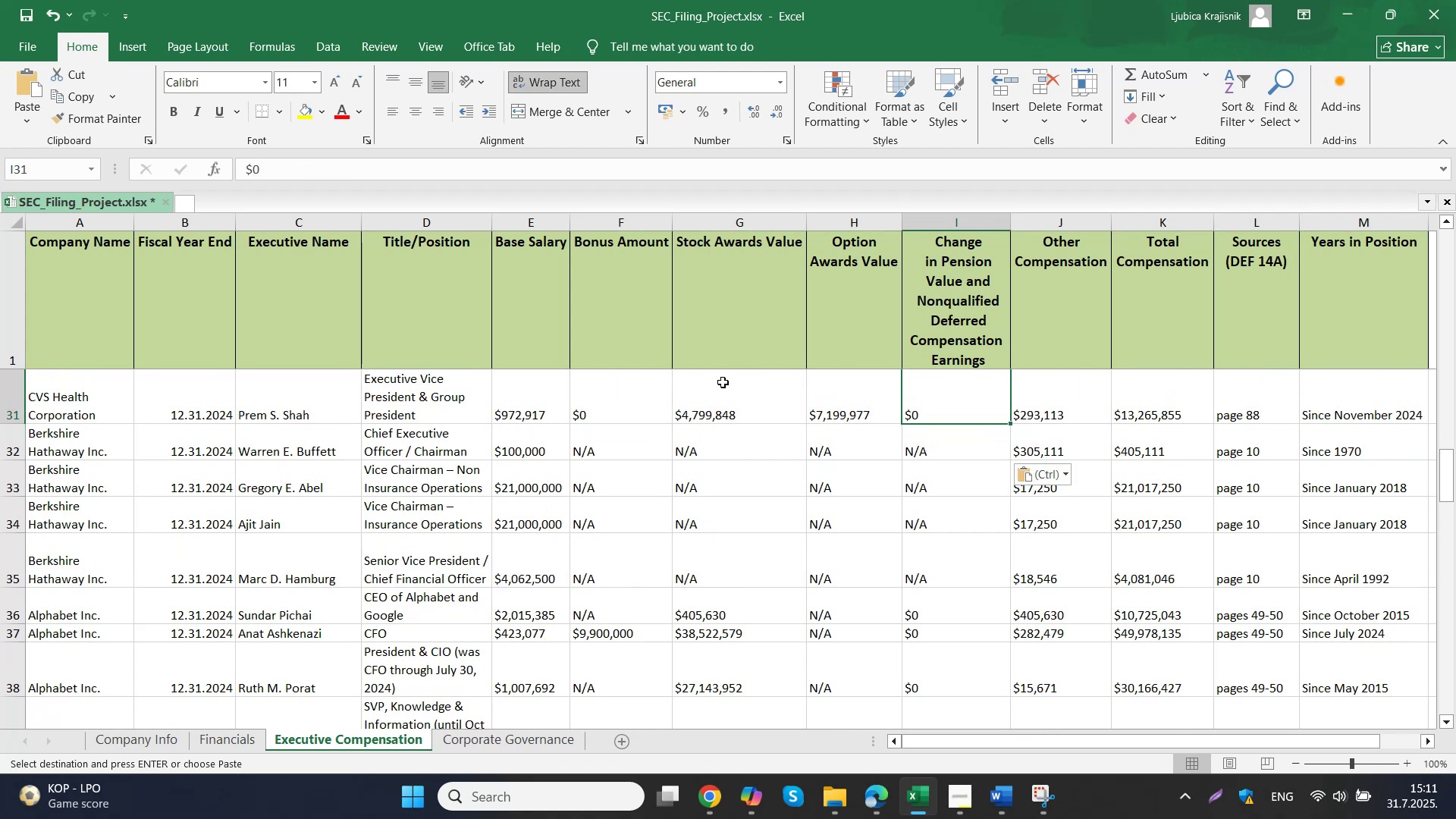 
key(Control+V)
 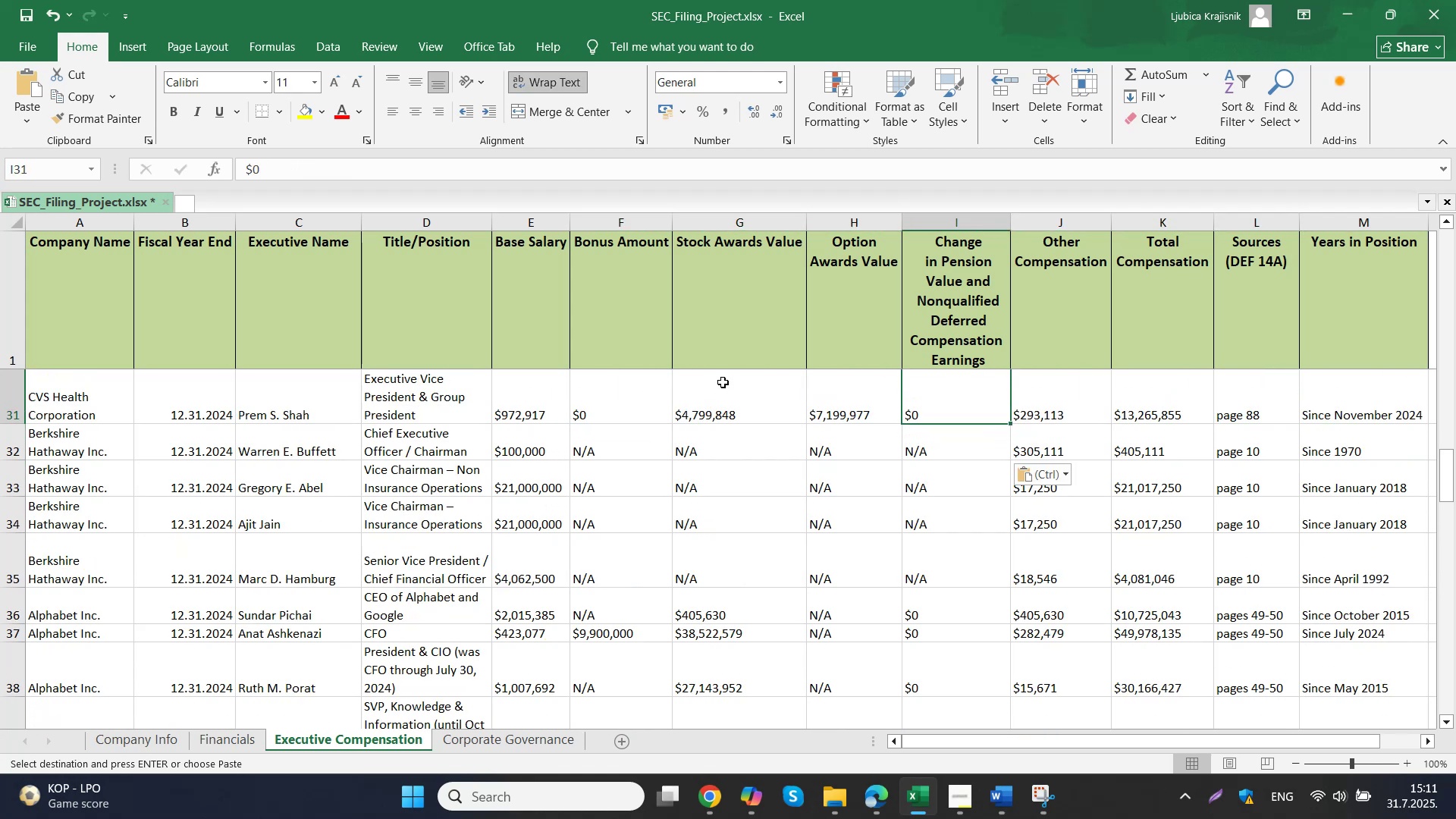 
key(ArrowLeft)
 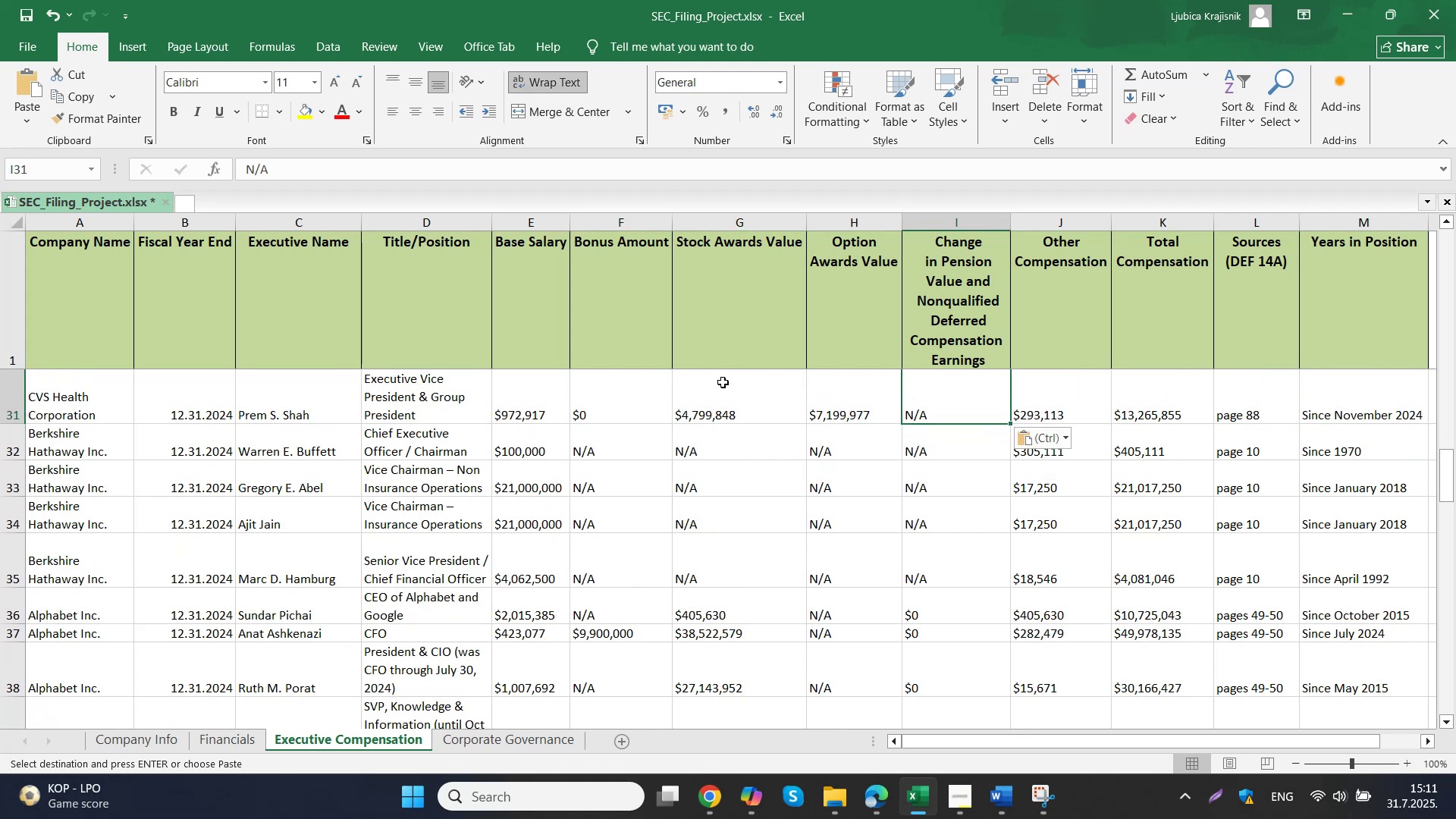 
key(ArrowLeft)
 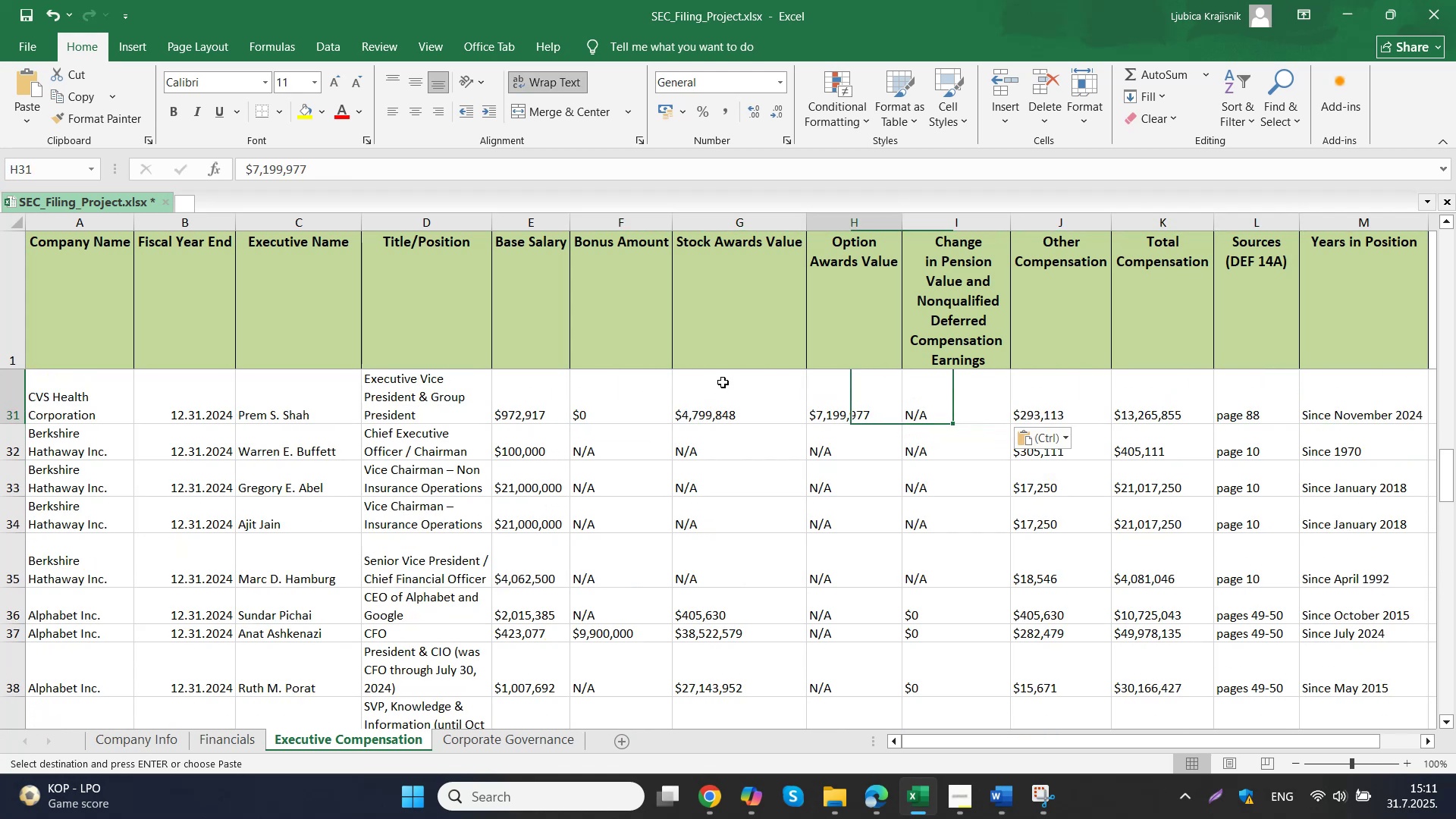 
key(ArrowLeft)
 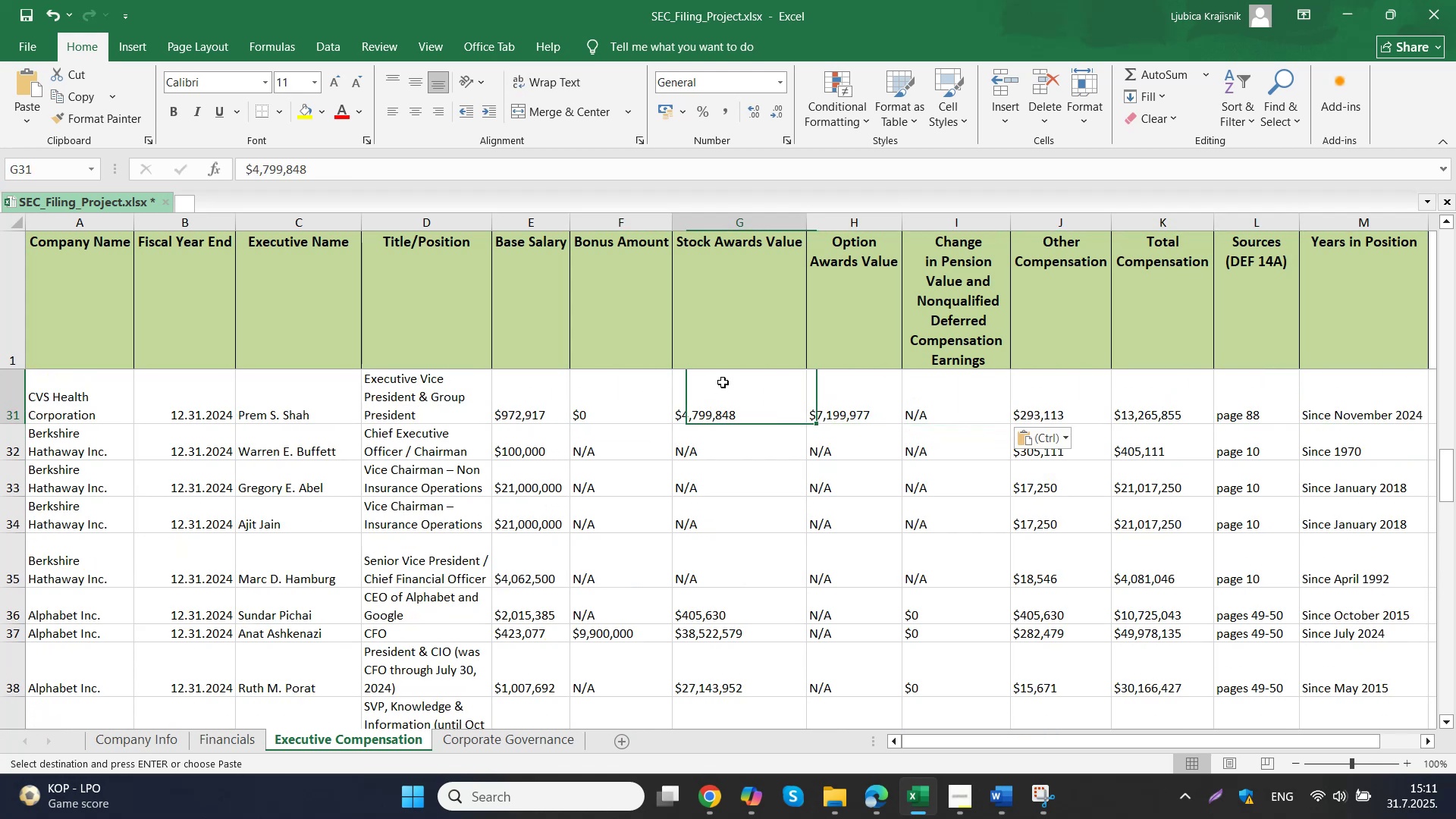 
key(Control+ControlLeft)
 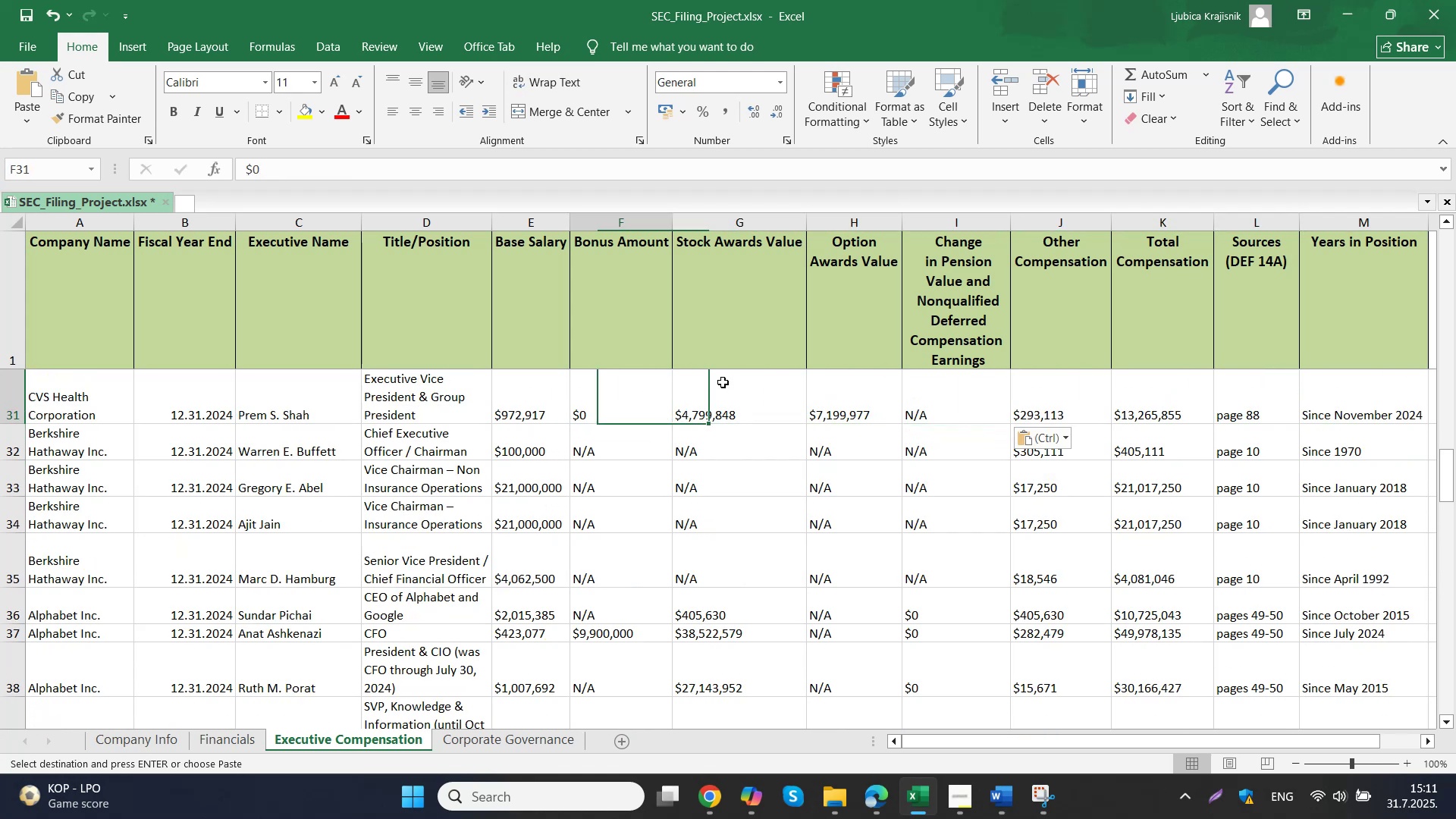 
key(Control+V)
 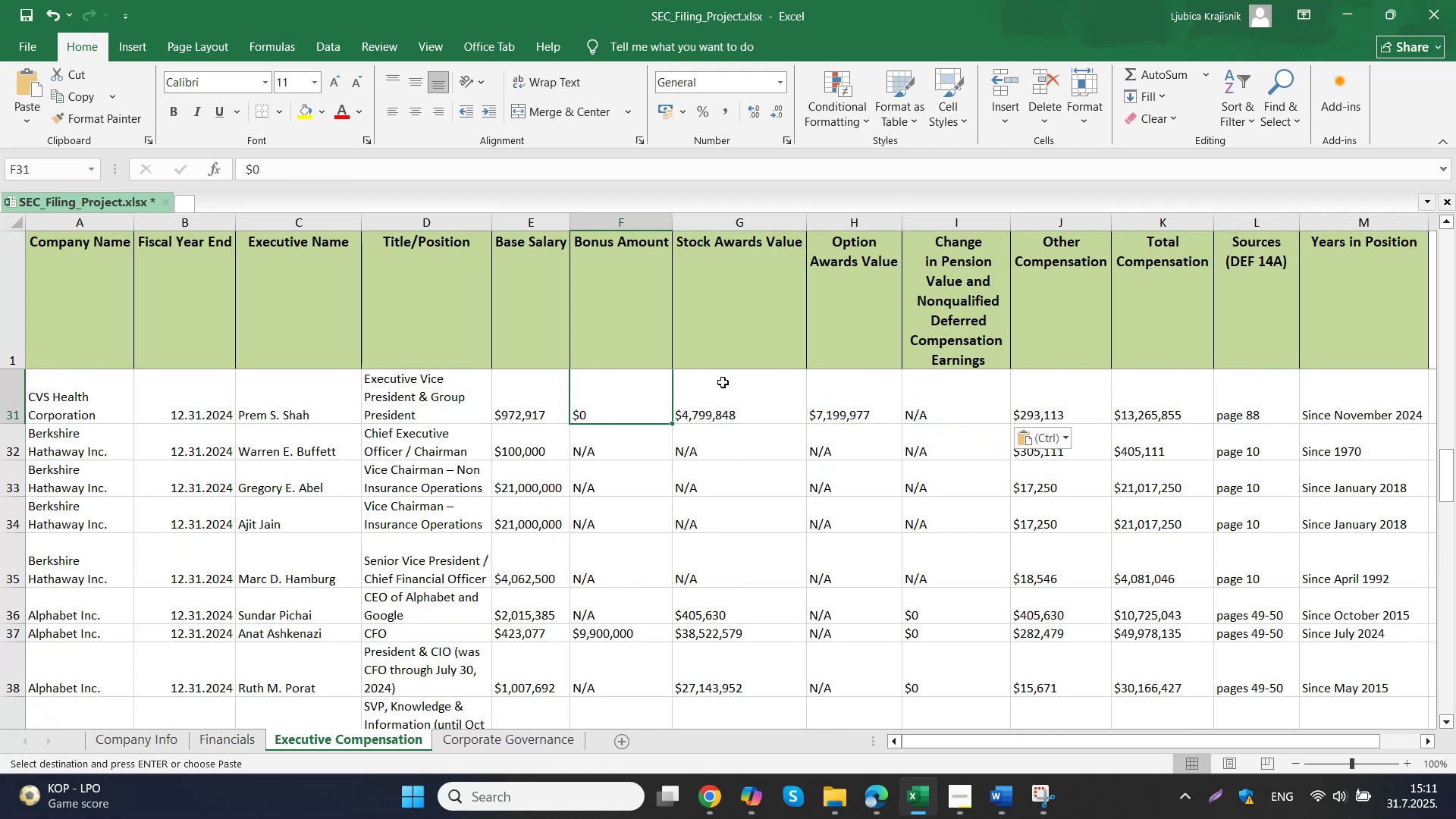 
key(ArrowUp)
 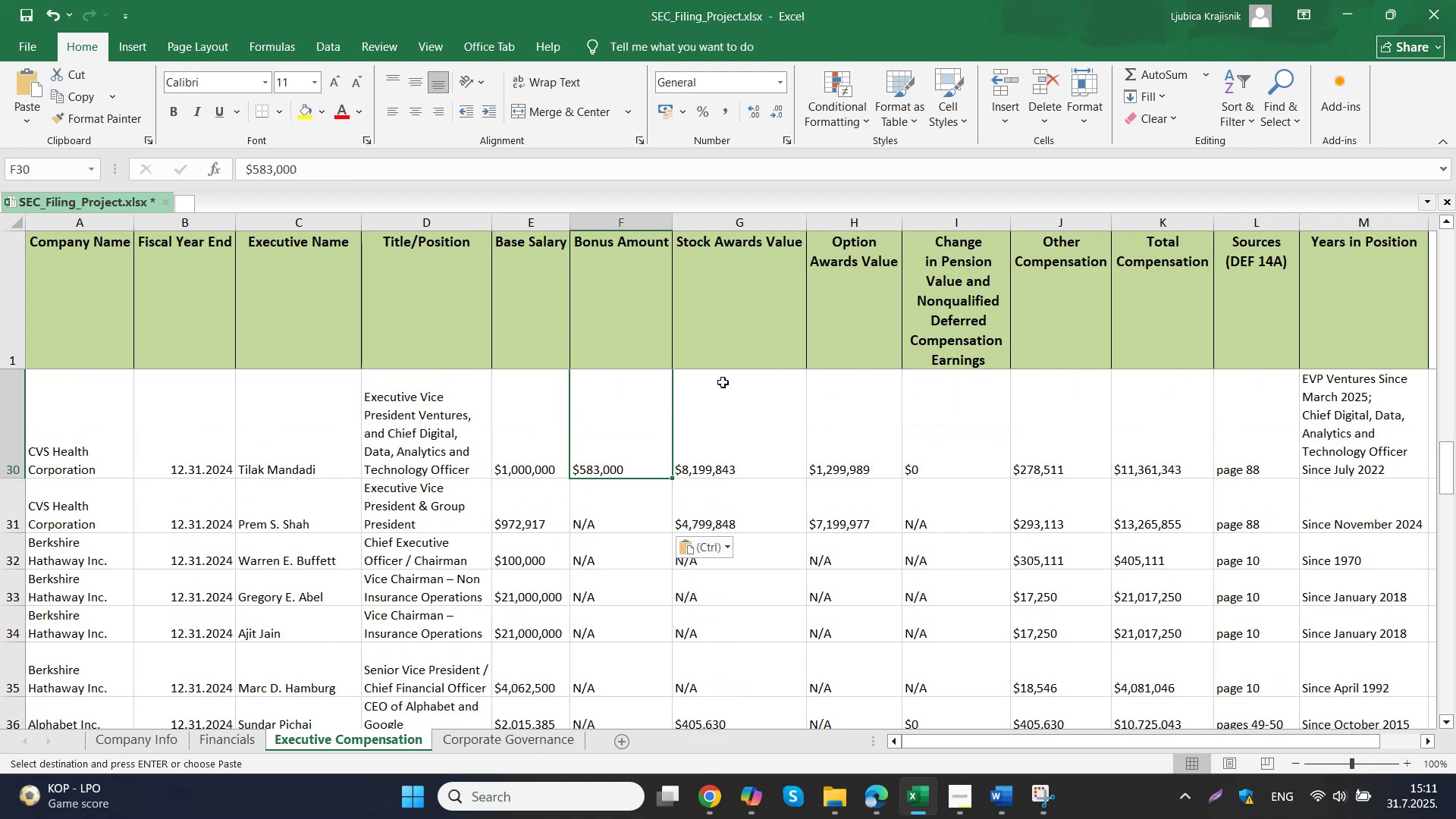 
key(ArrowRight)
 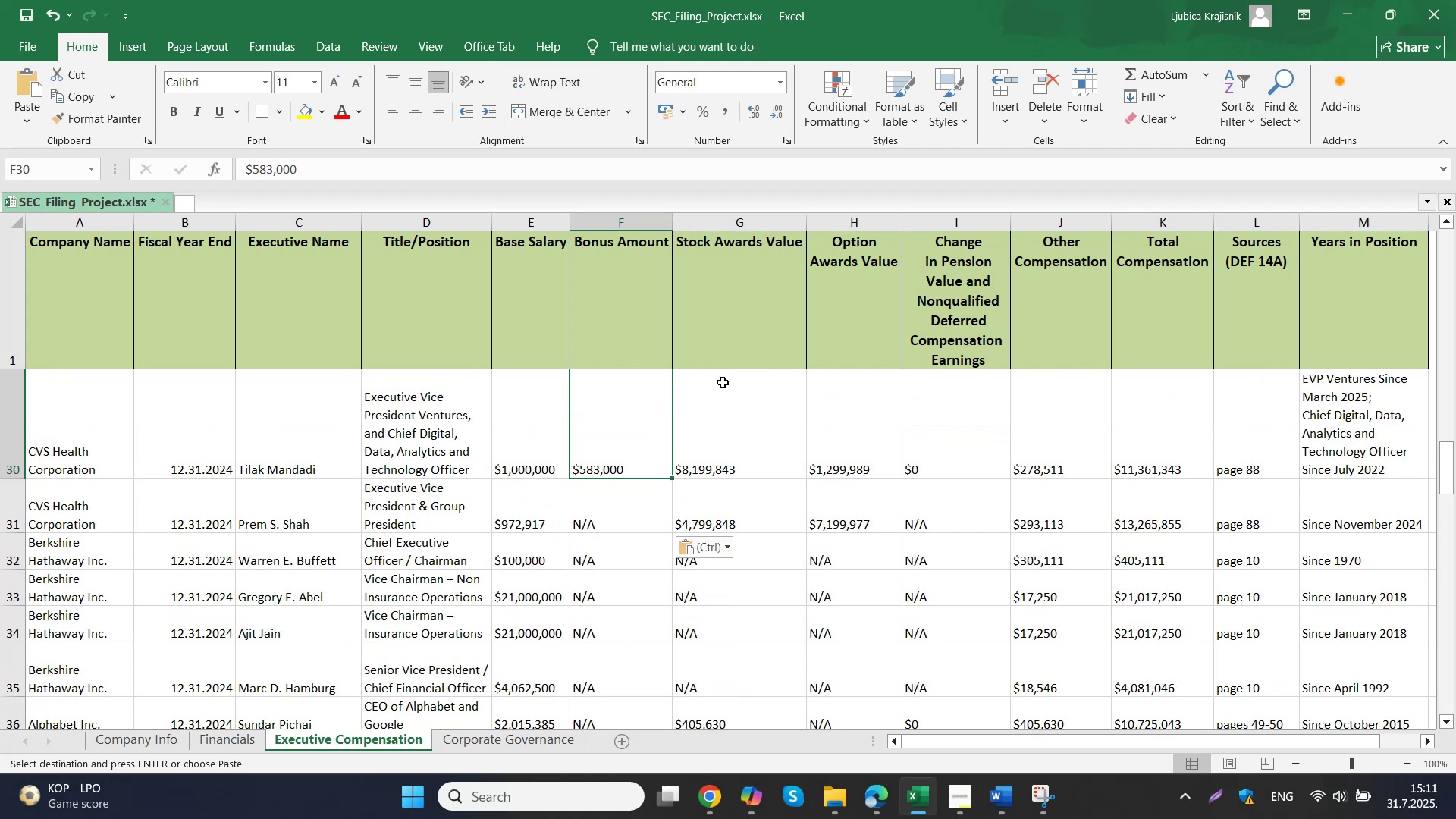 
key(ArrowRight)
 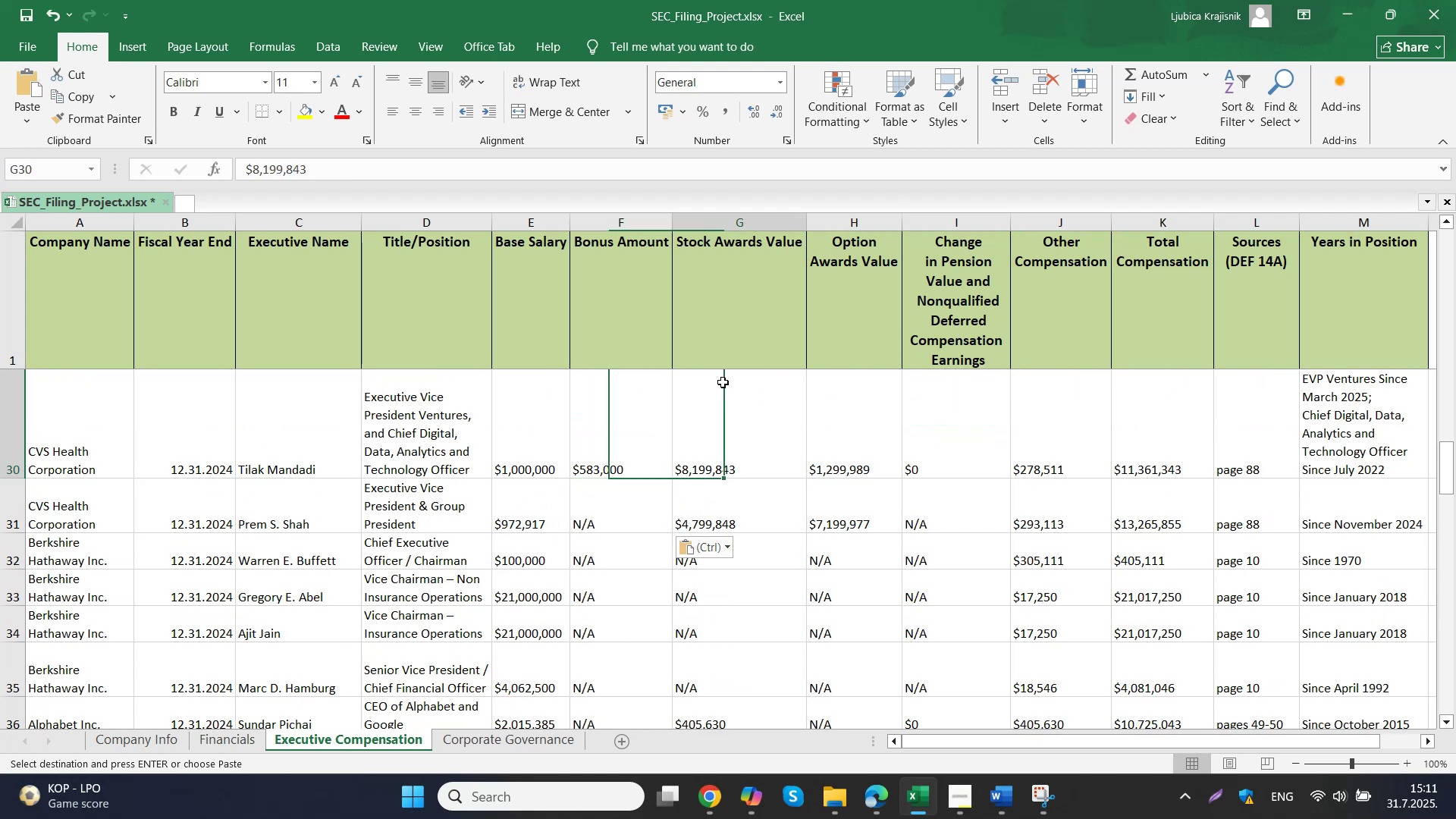 
key(ArrowRight)
 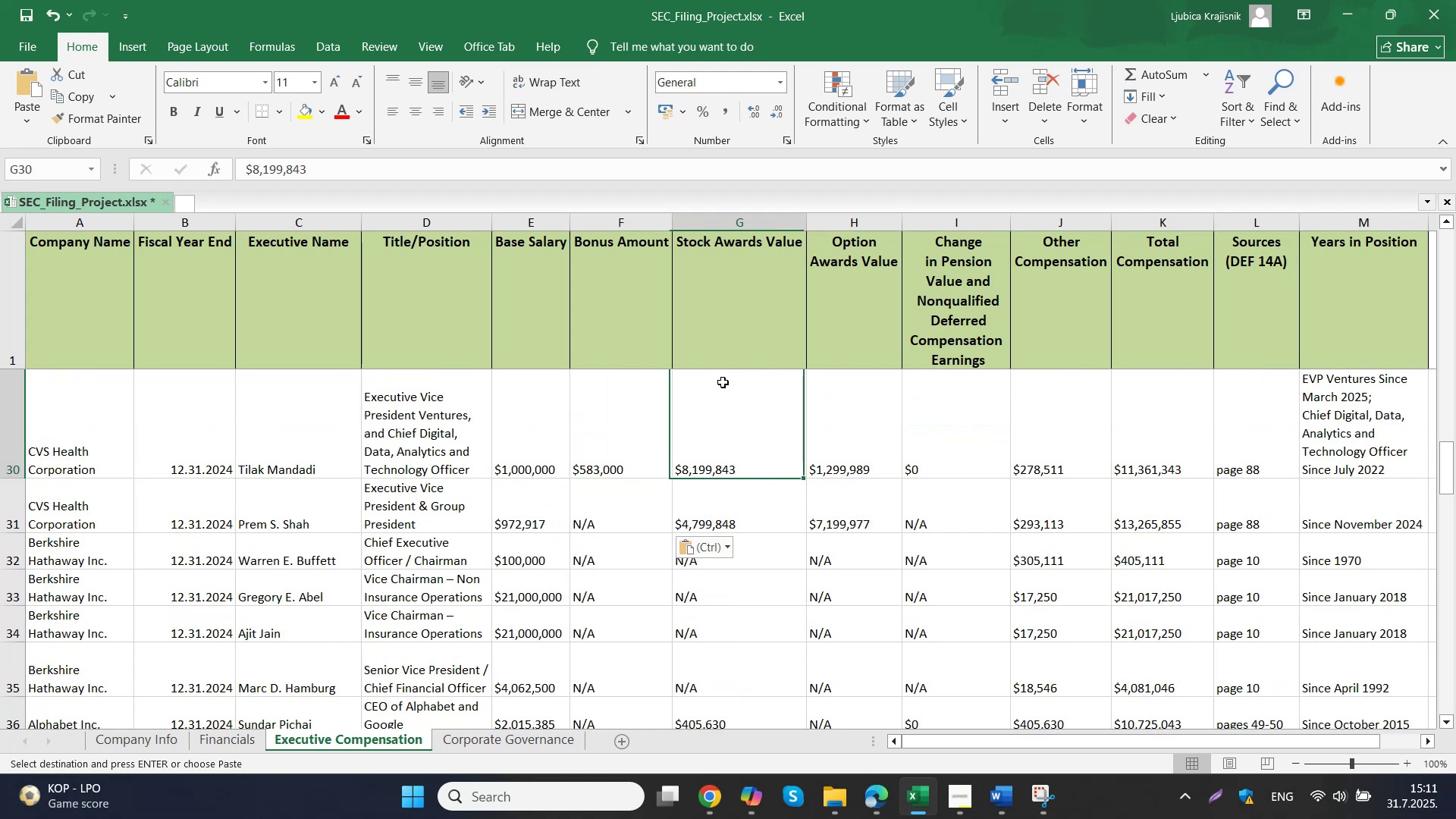 
key(Control+ControlLeft)
 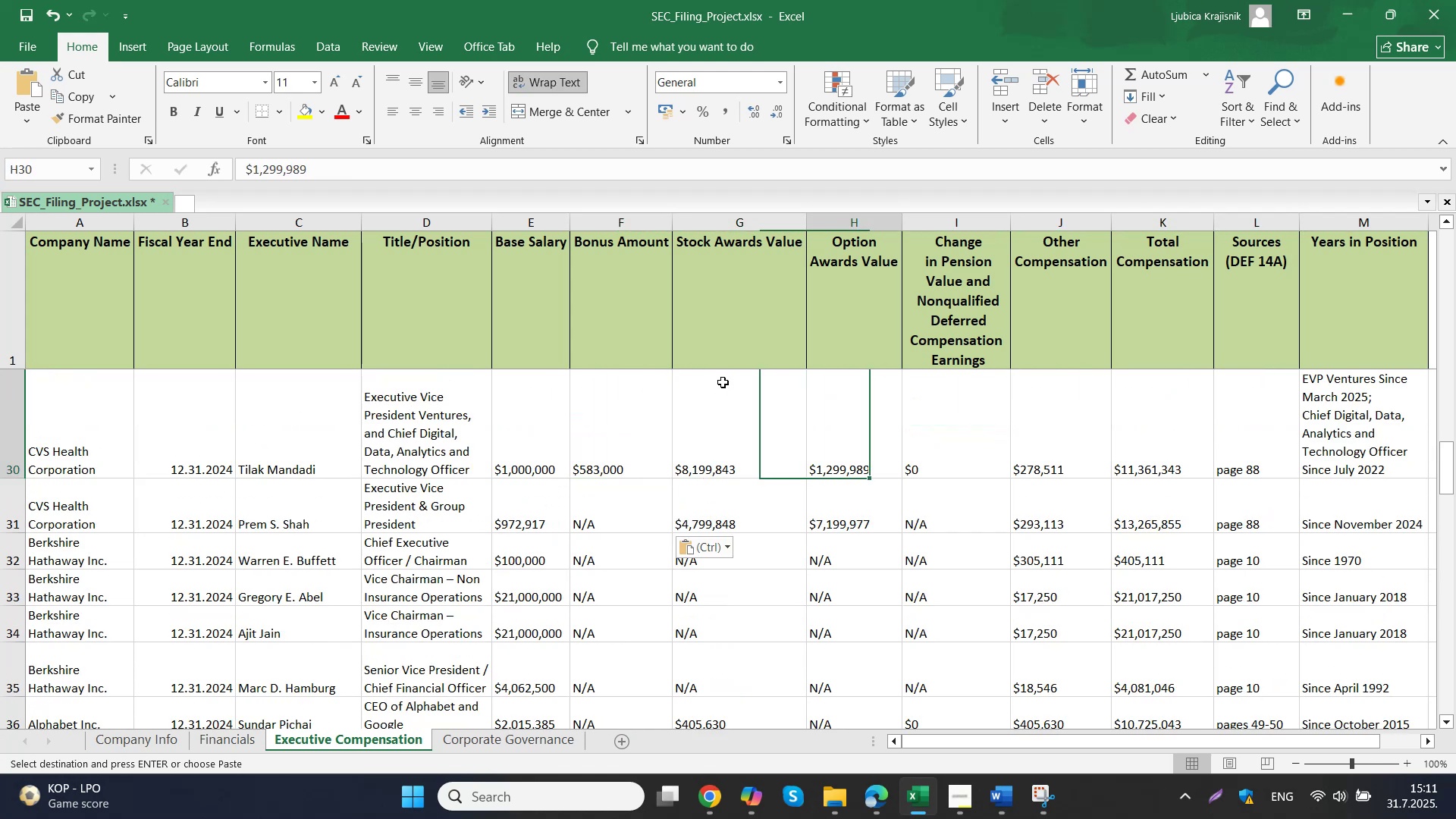 
key(Control+V)
 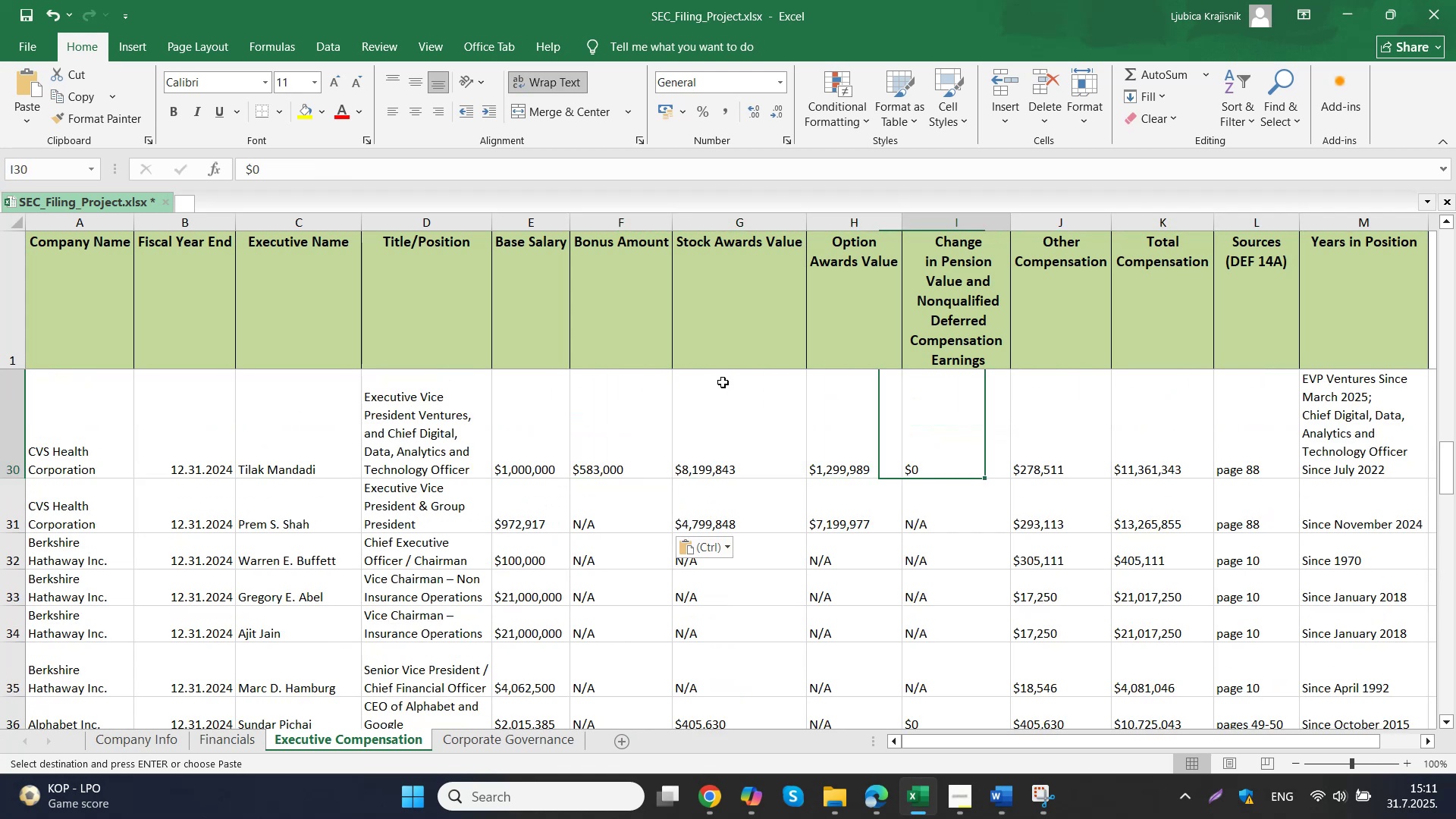 
key(ArrowUp)
 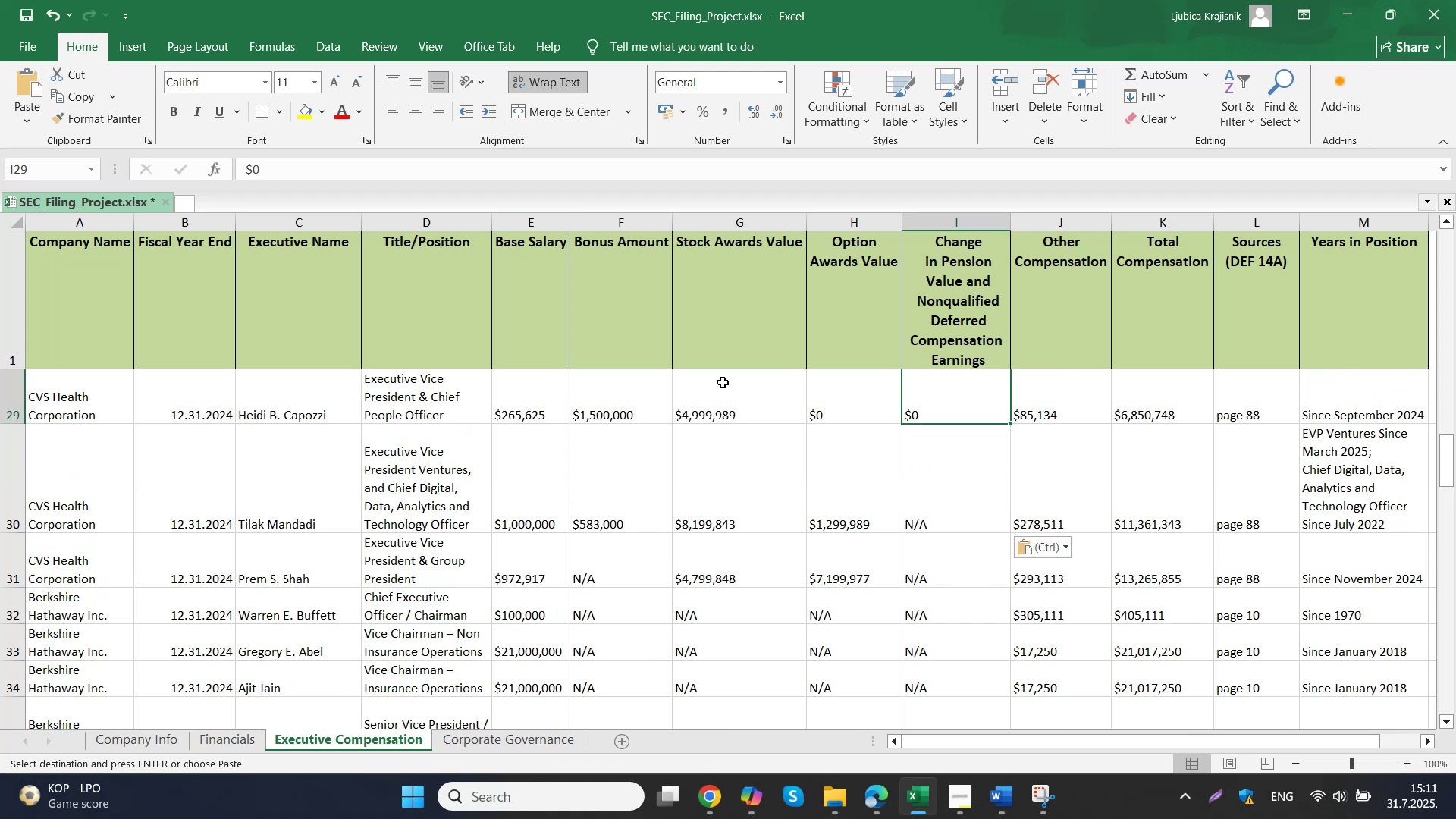 
key(Control+ControlLeft)
 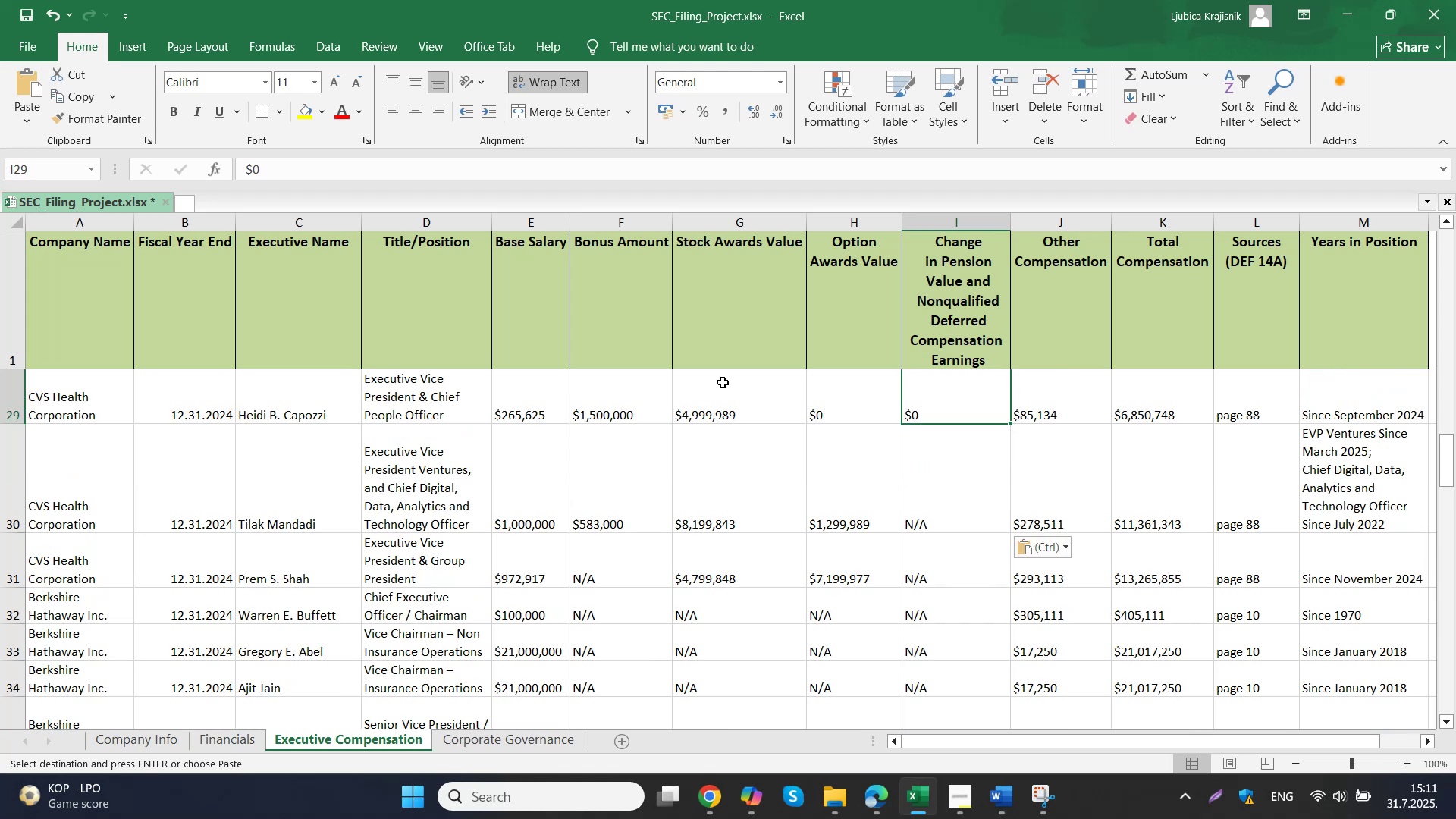 
key(Control+V)
 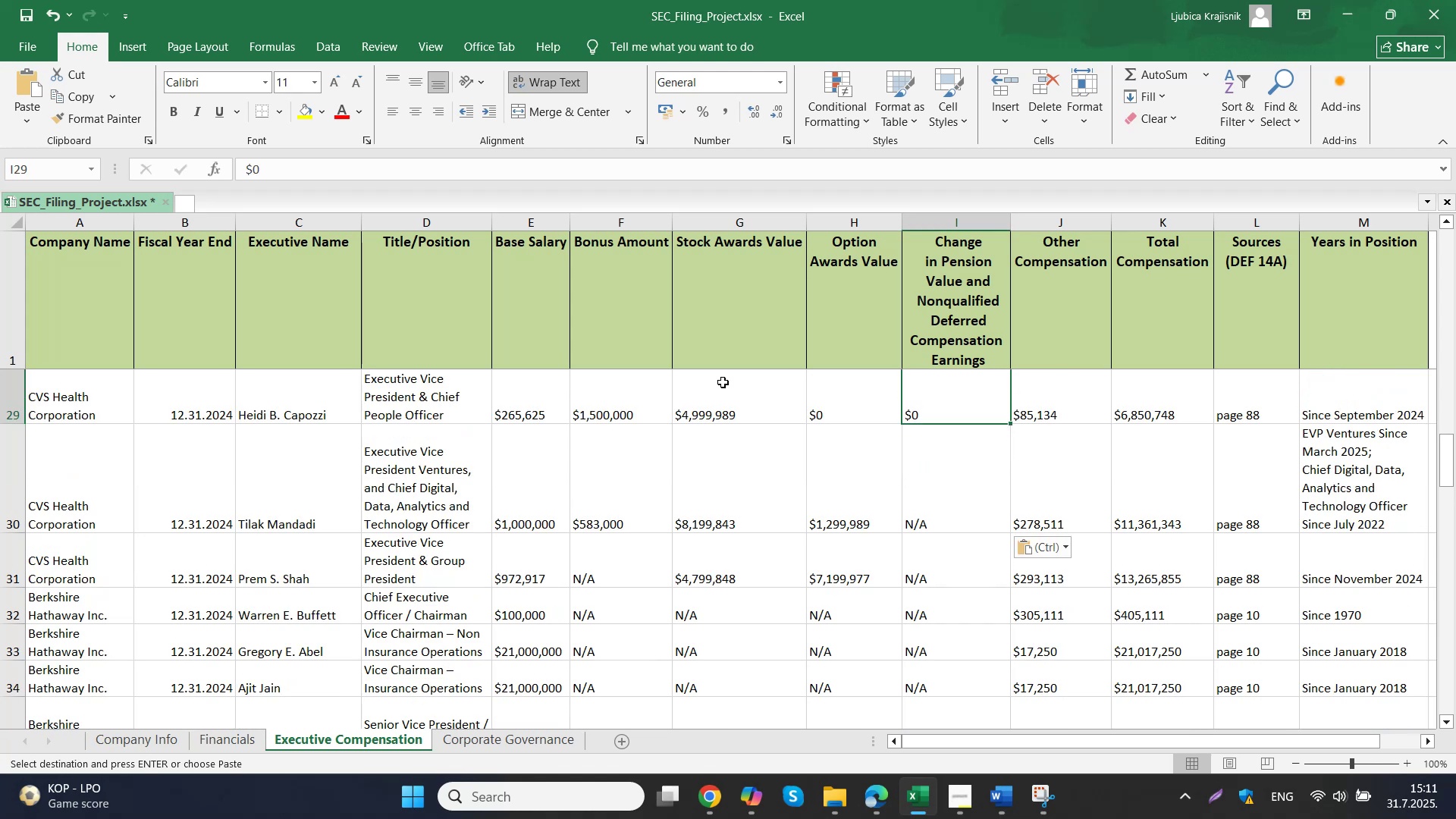 
key(ArrowLeft)
 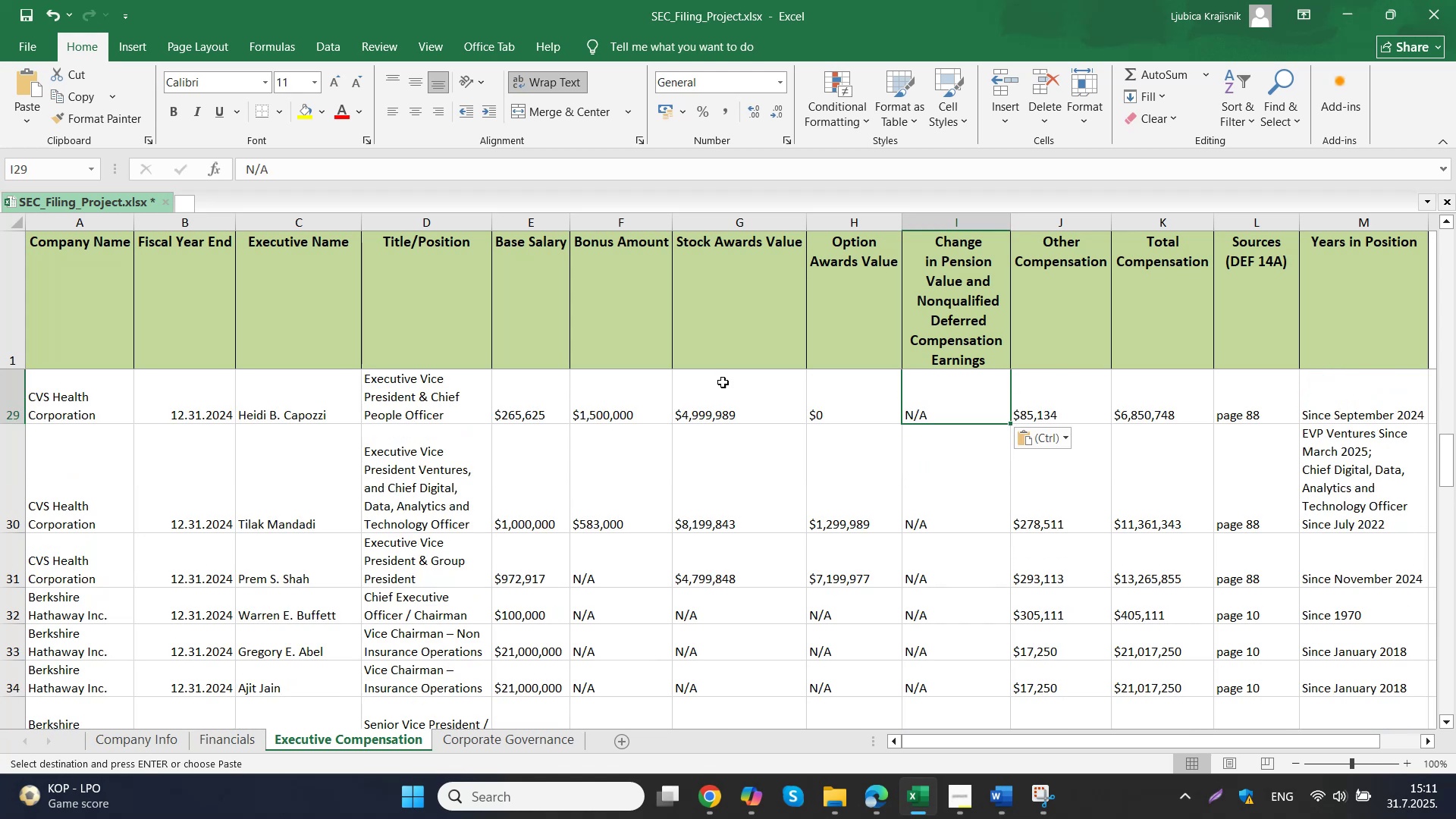 
key(Control+ControlLeft)
 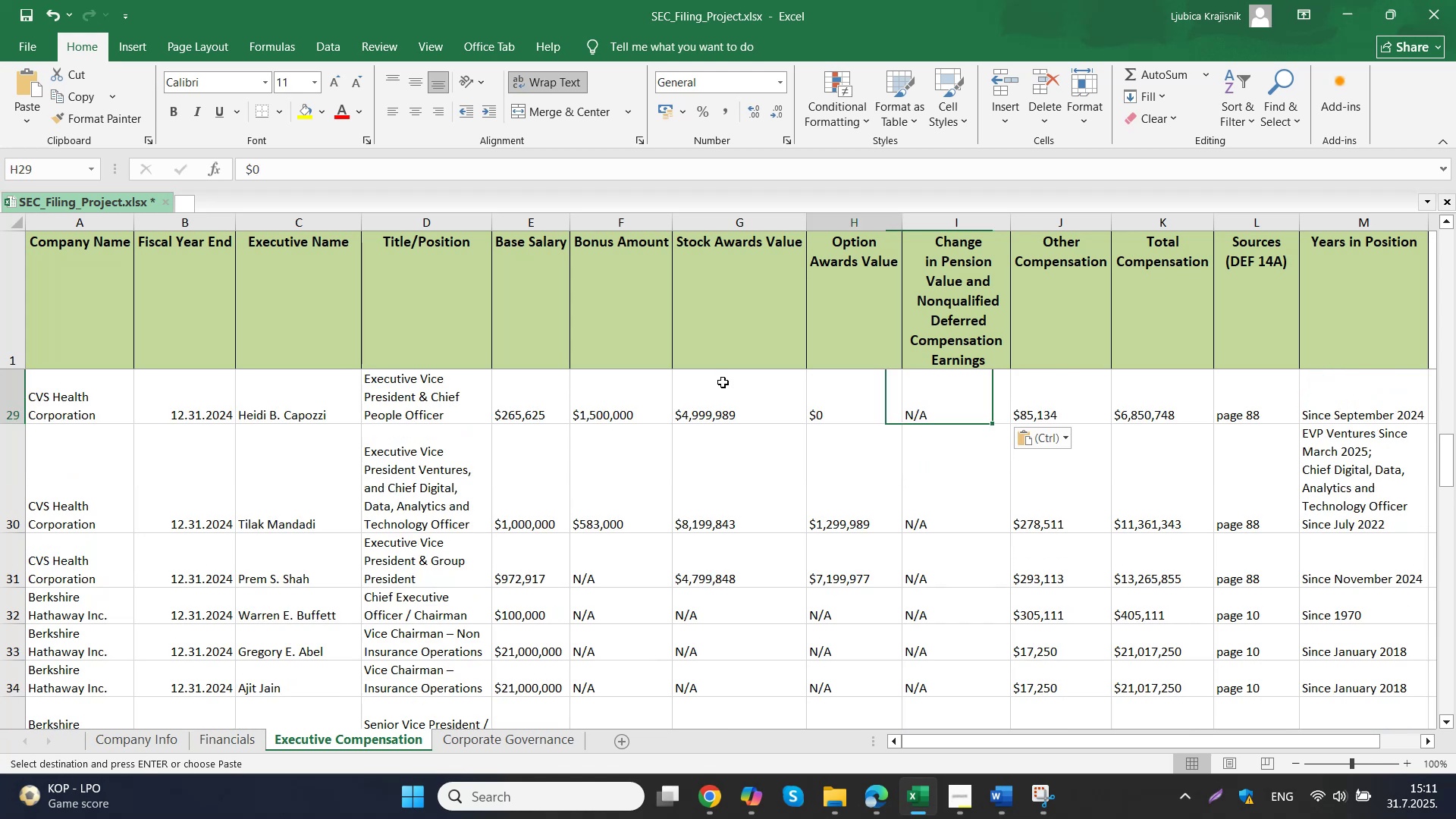 
key(Control+V)
 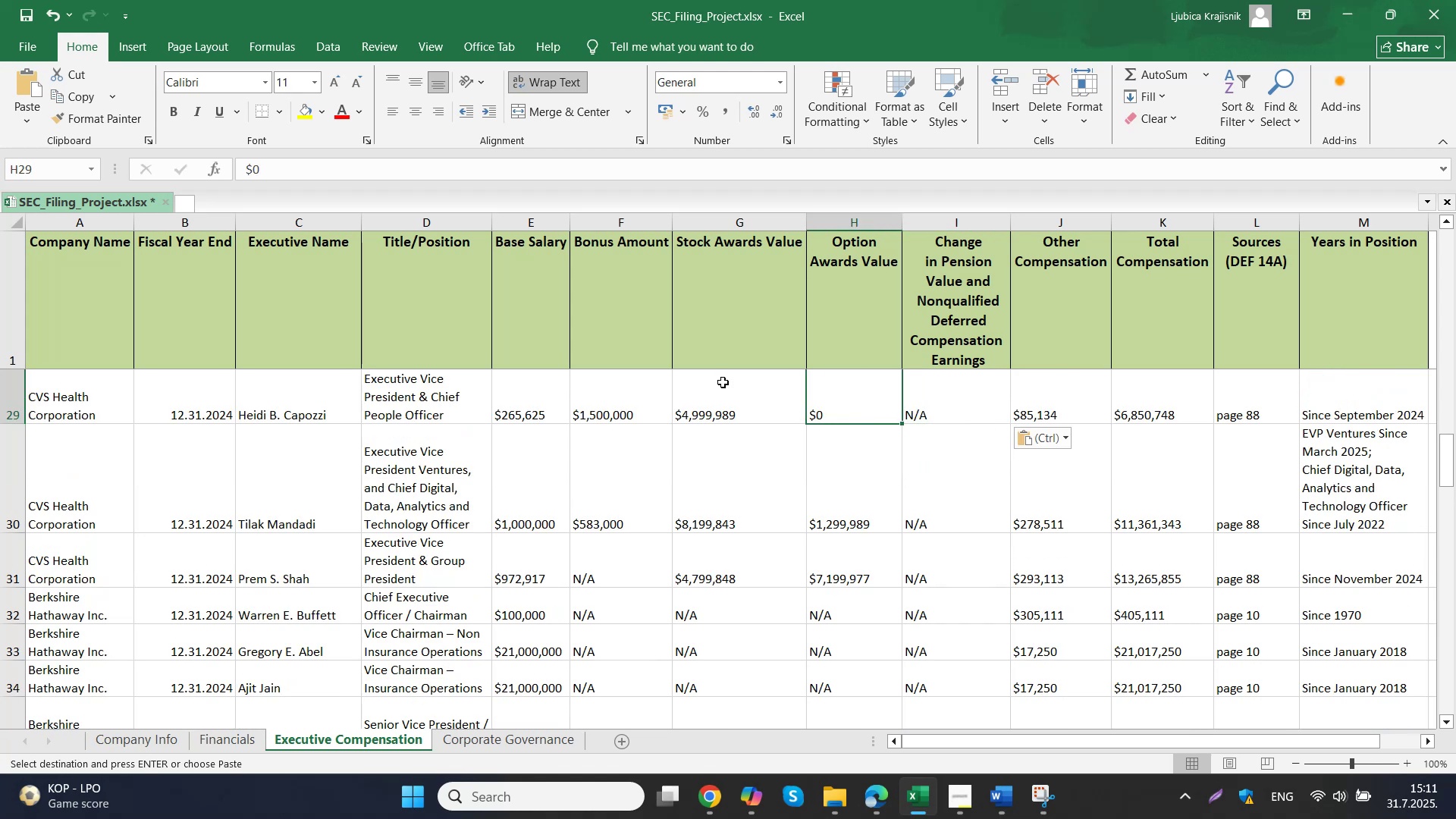 
key(ArrowUp)
 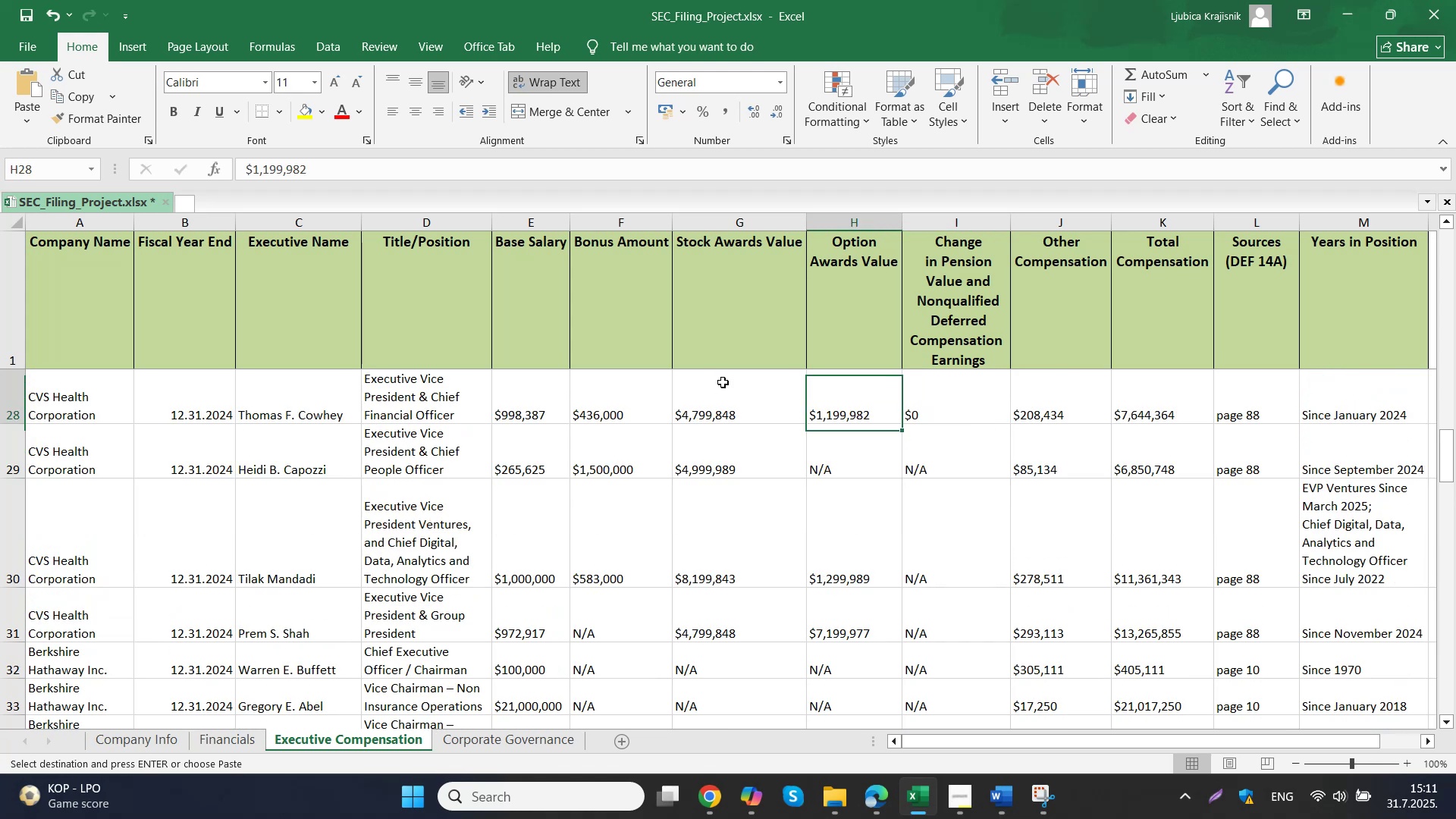 
key(ArrowRight)
 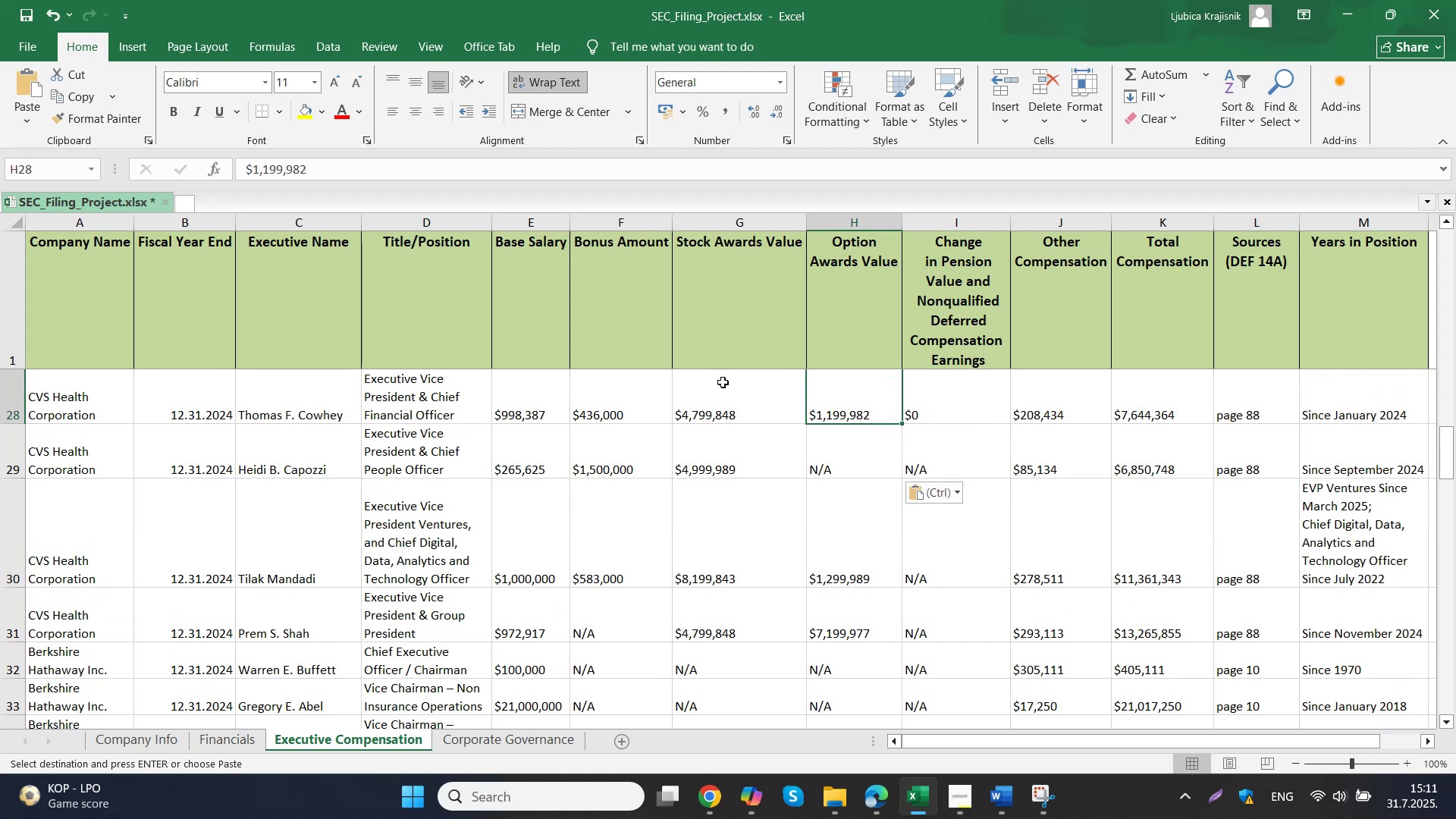 
key(Control+ControlLeft)
 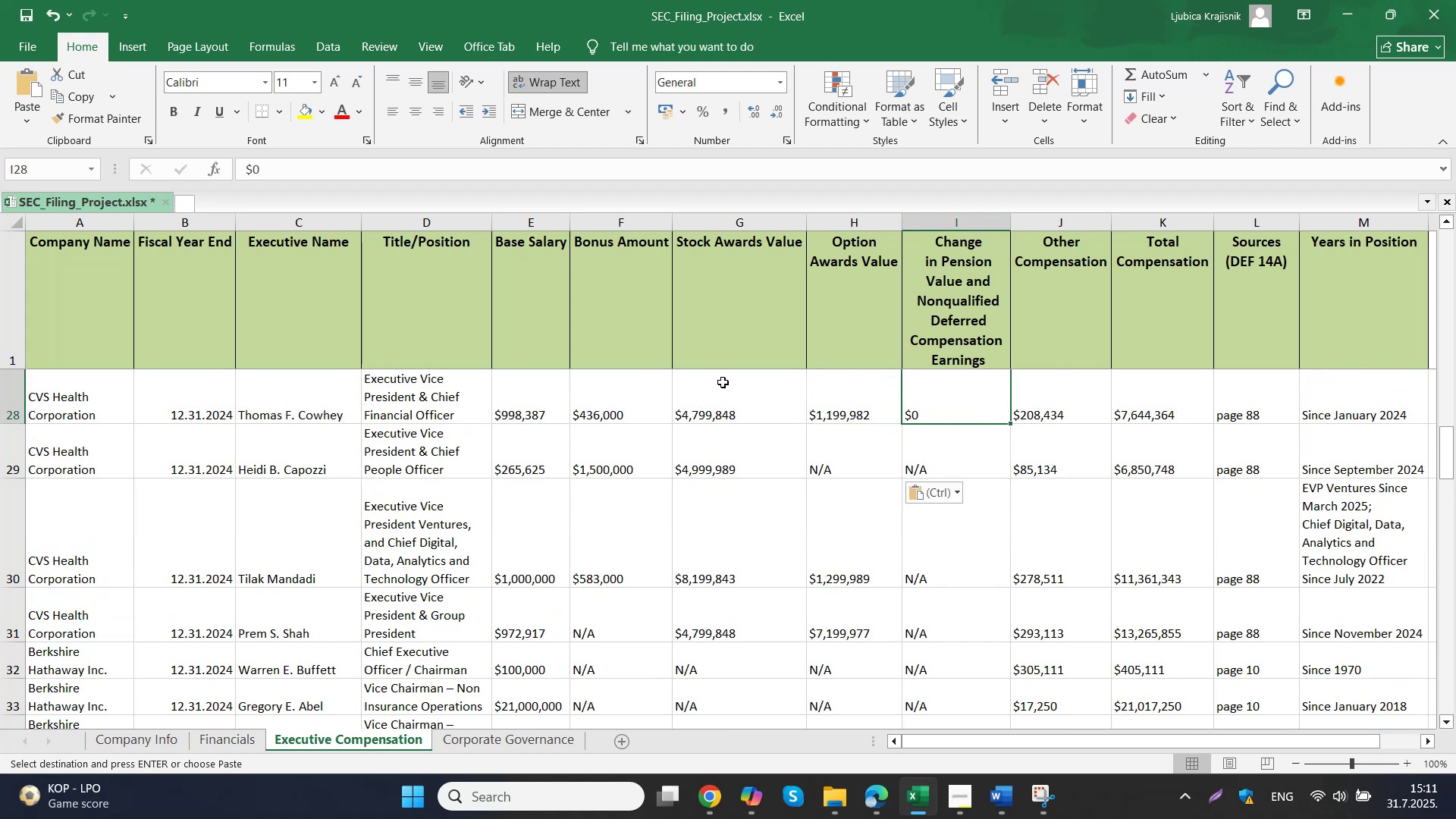 
key(Control+V)
 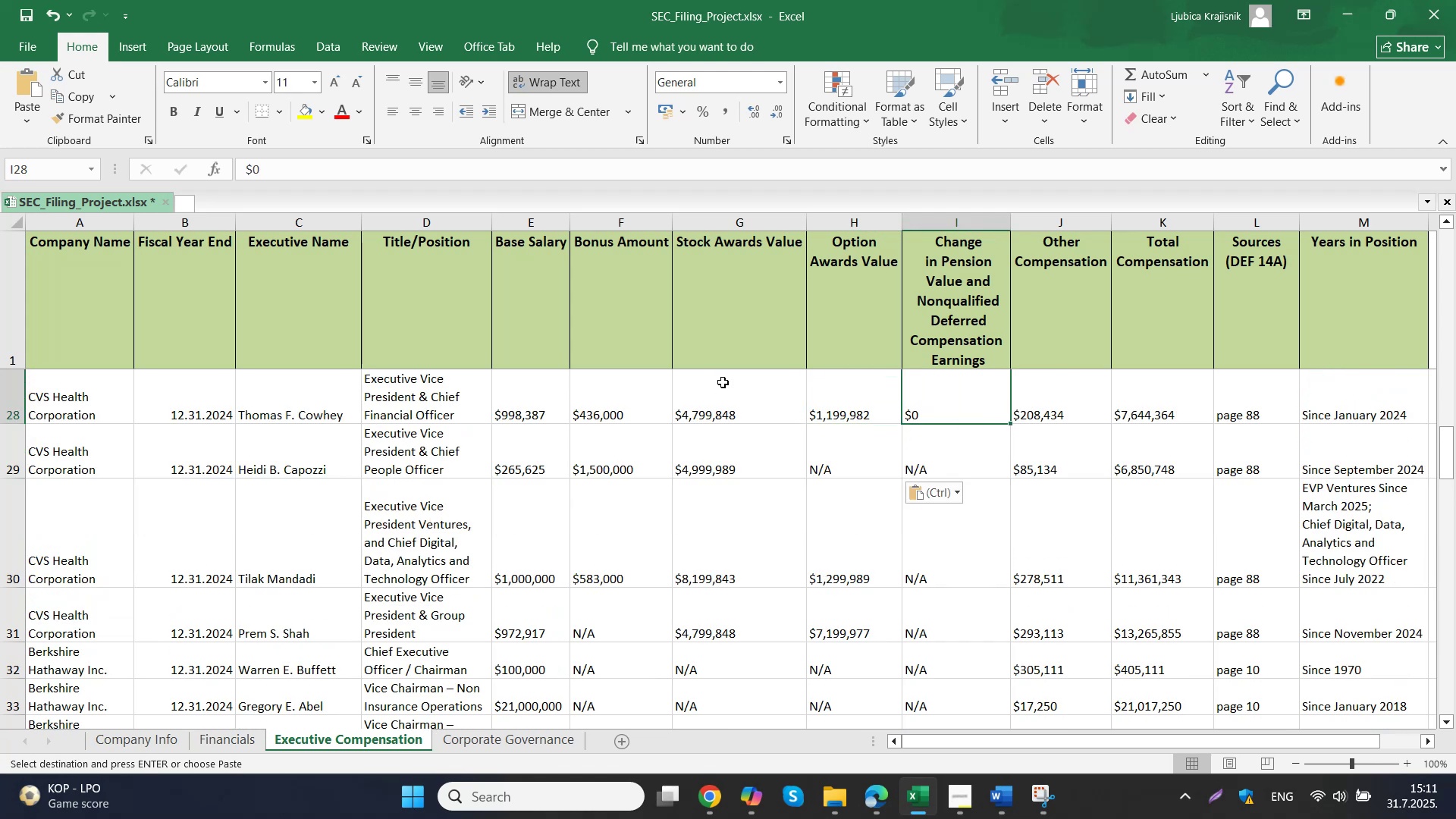 
key(ArrowUp)
 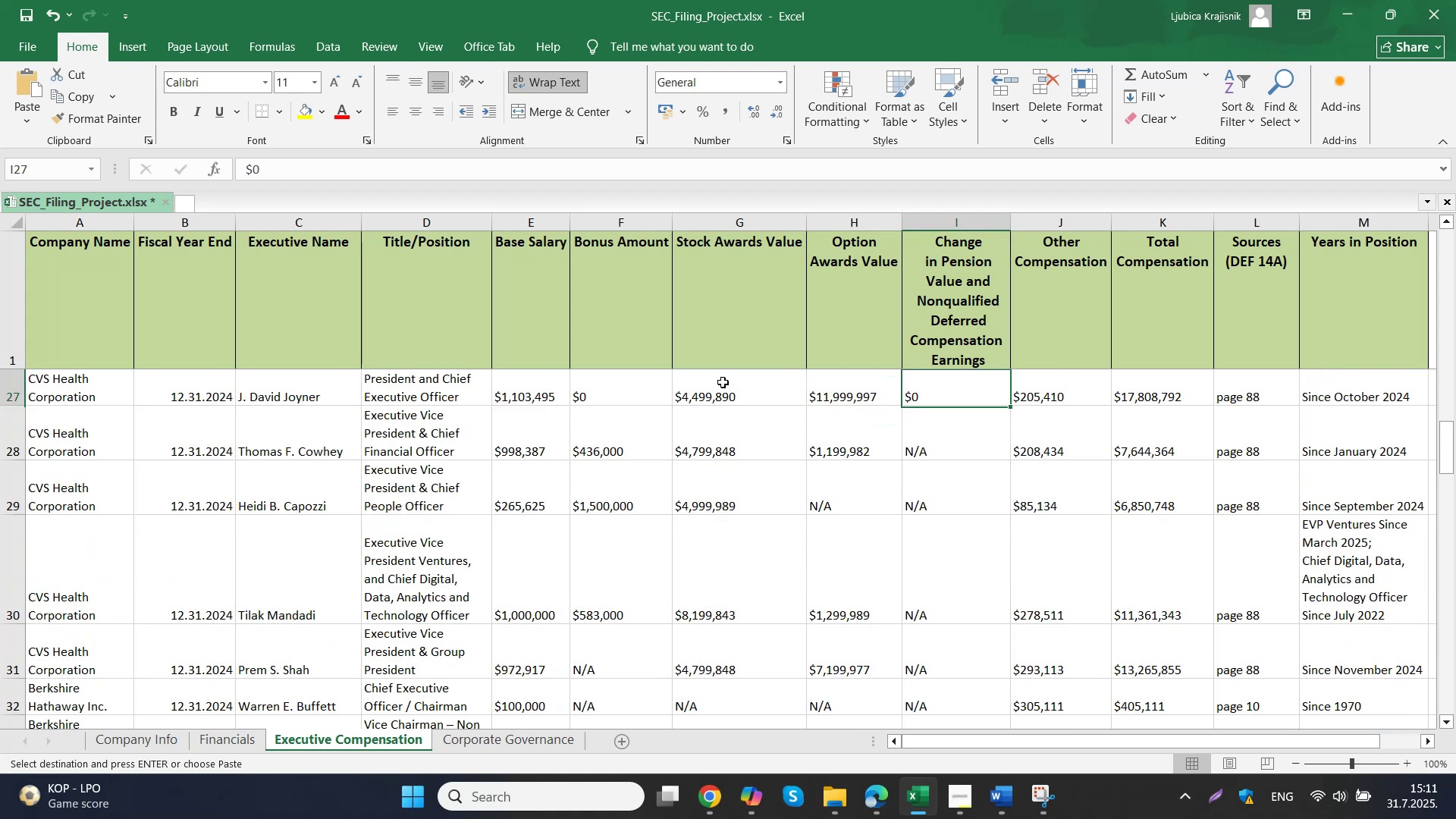 
key(Control+V)
 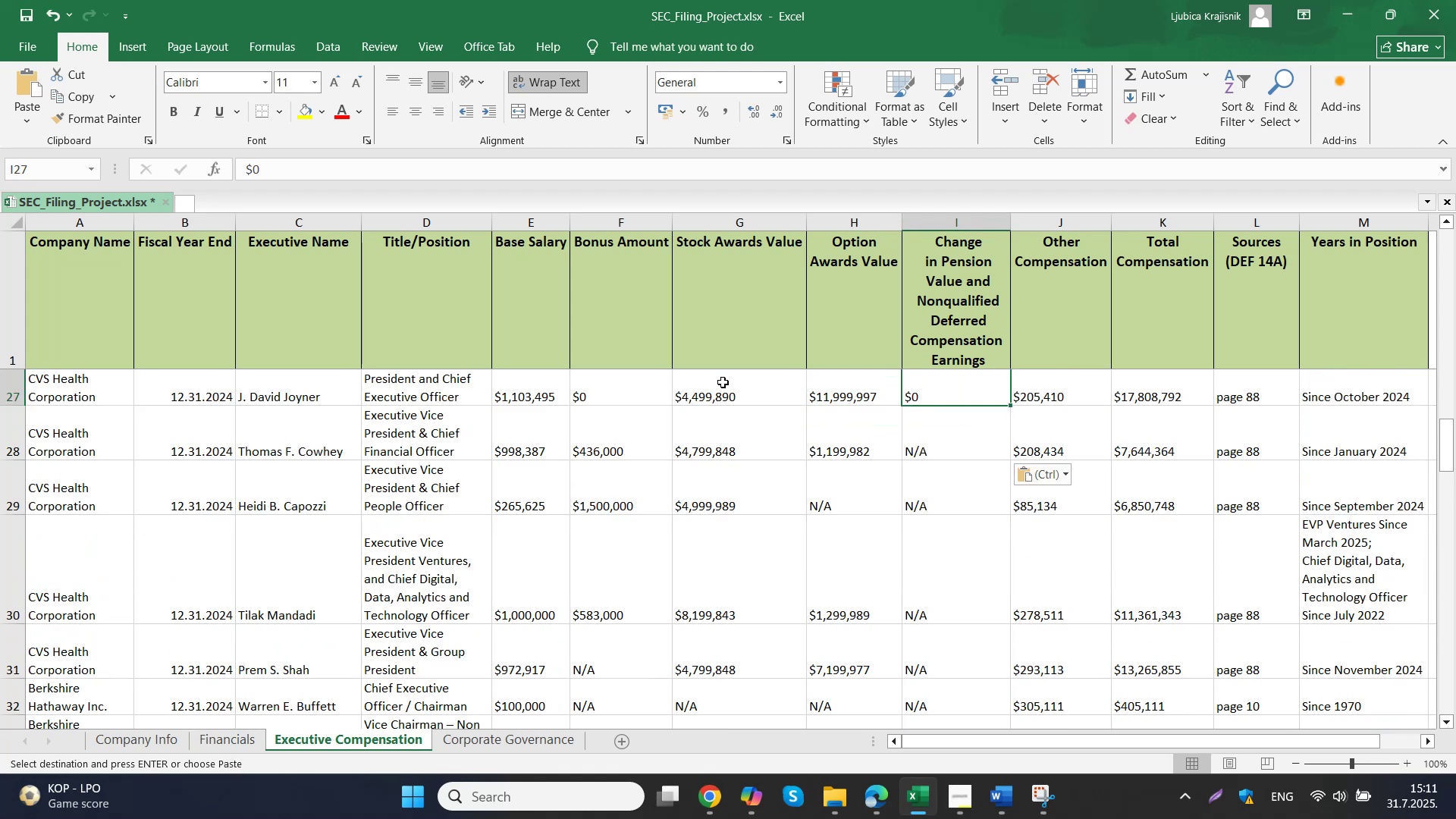 
key(ArrowLeft)
 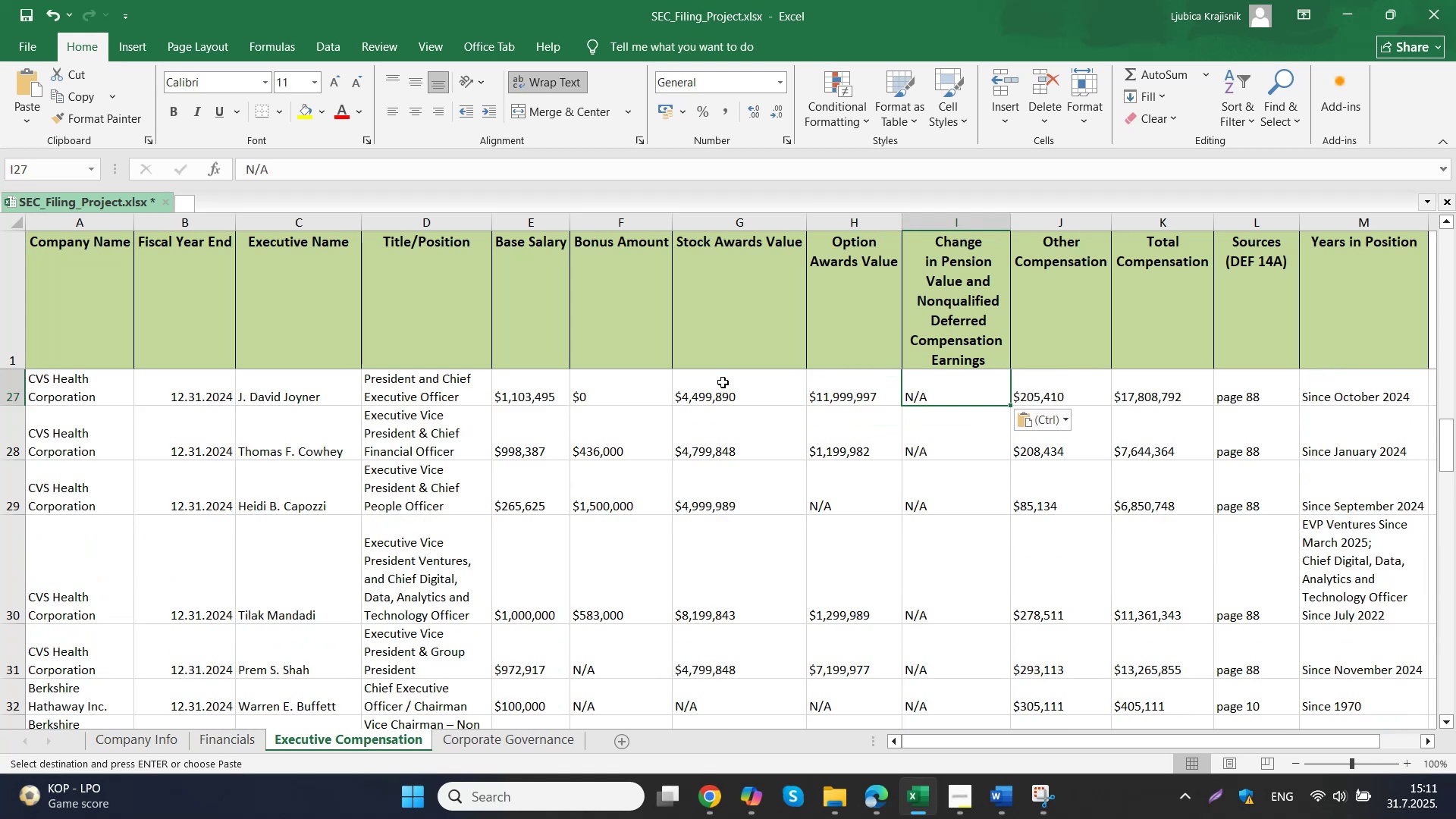 
key(ArrowLeft)
 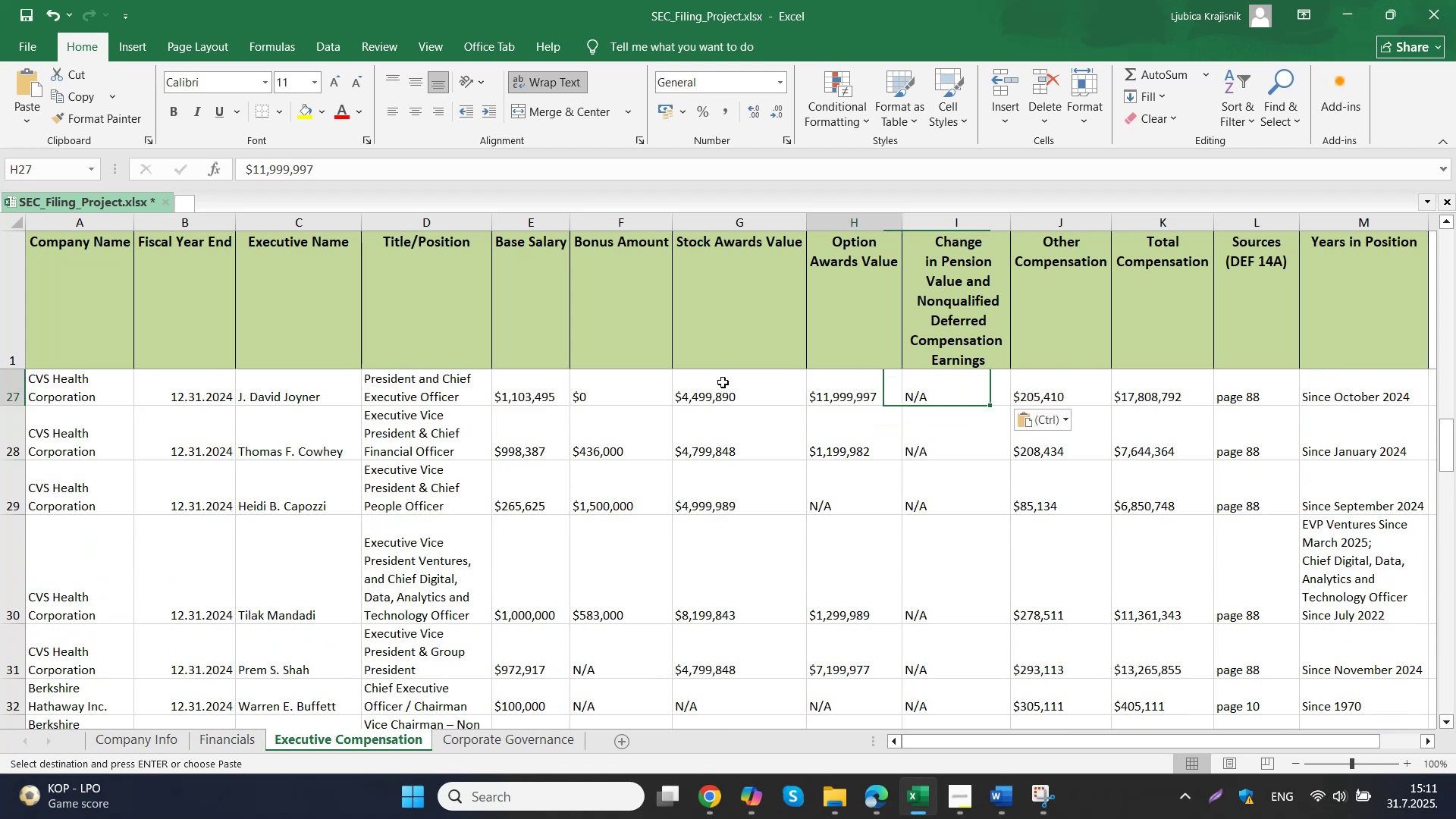 
key(ArrowLeft)
 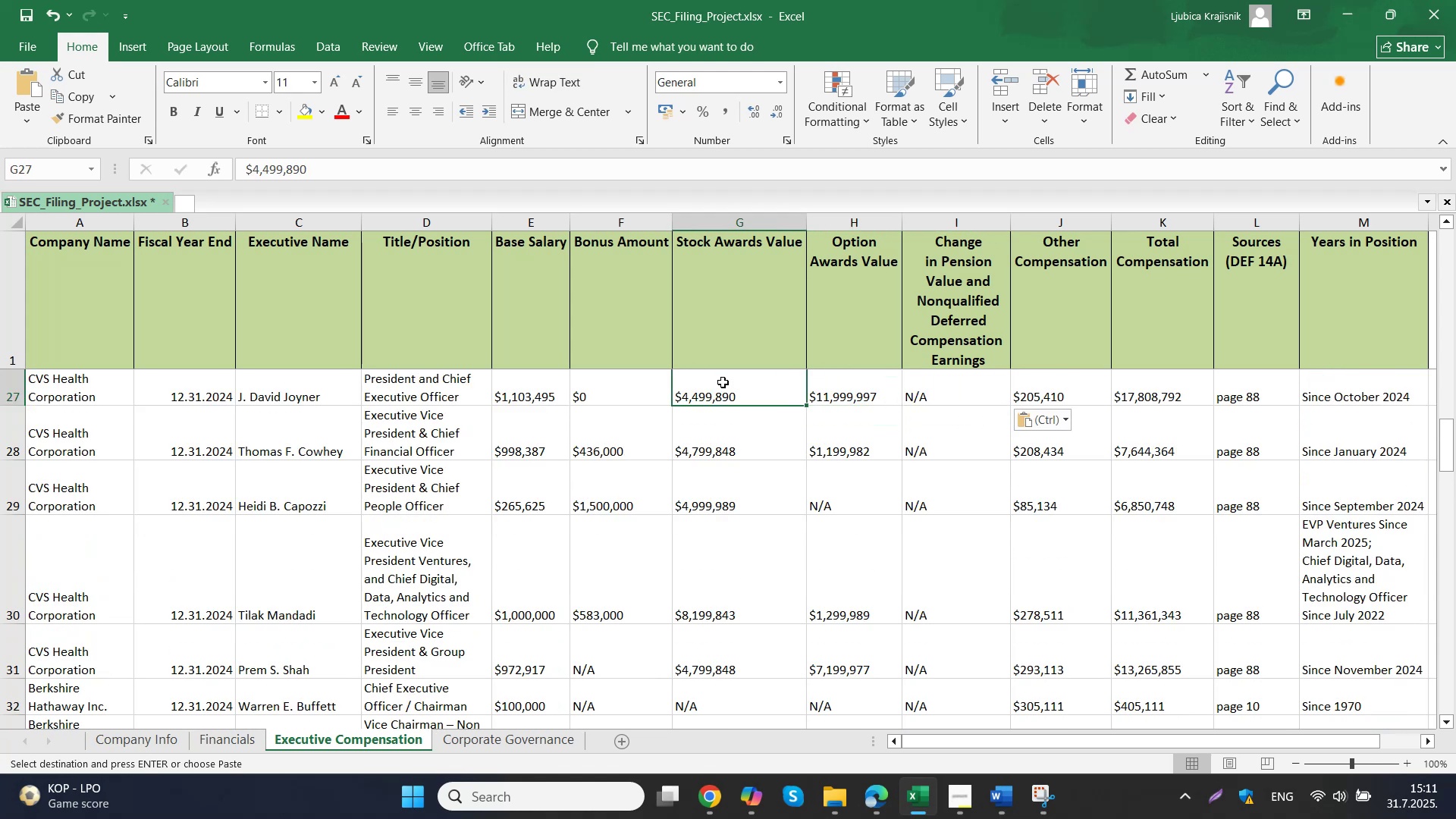 
key(Control+ControlLeft)
 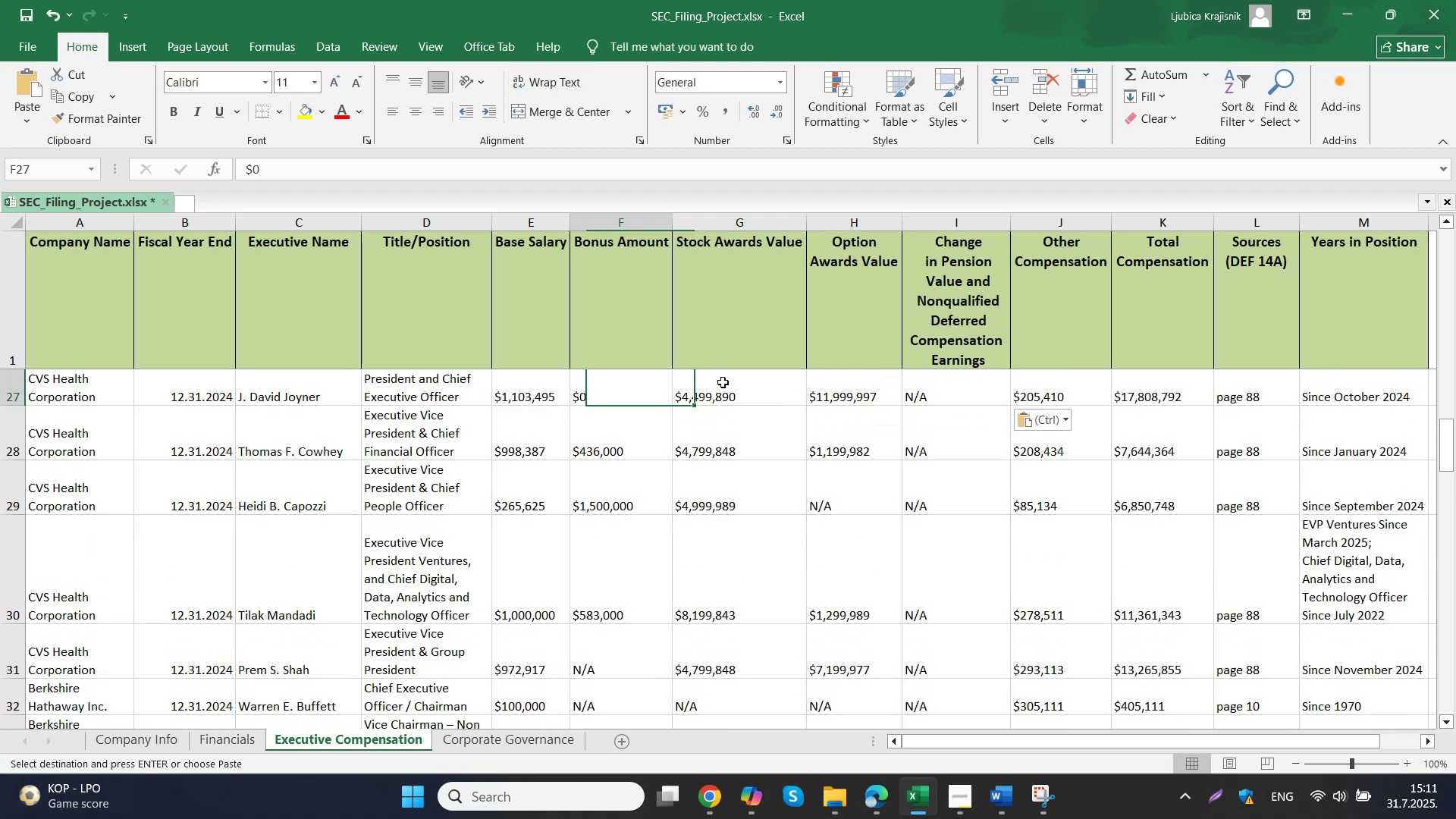 
key(Control+V)
 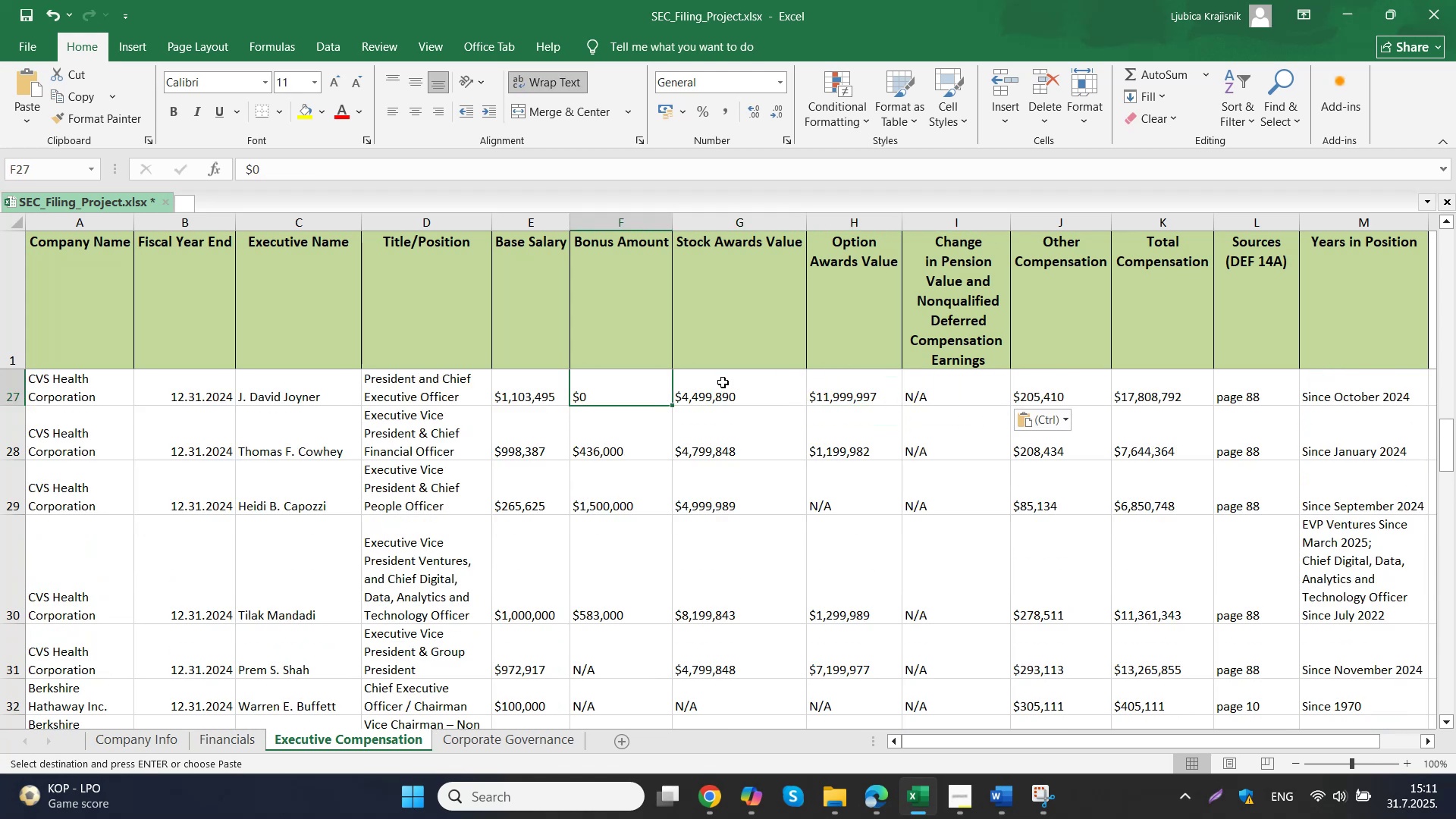 
key(ArrowUp)
 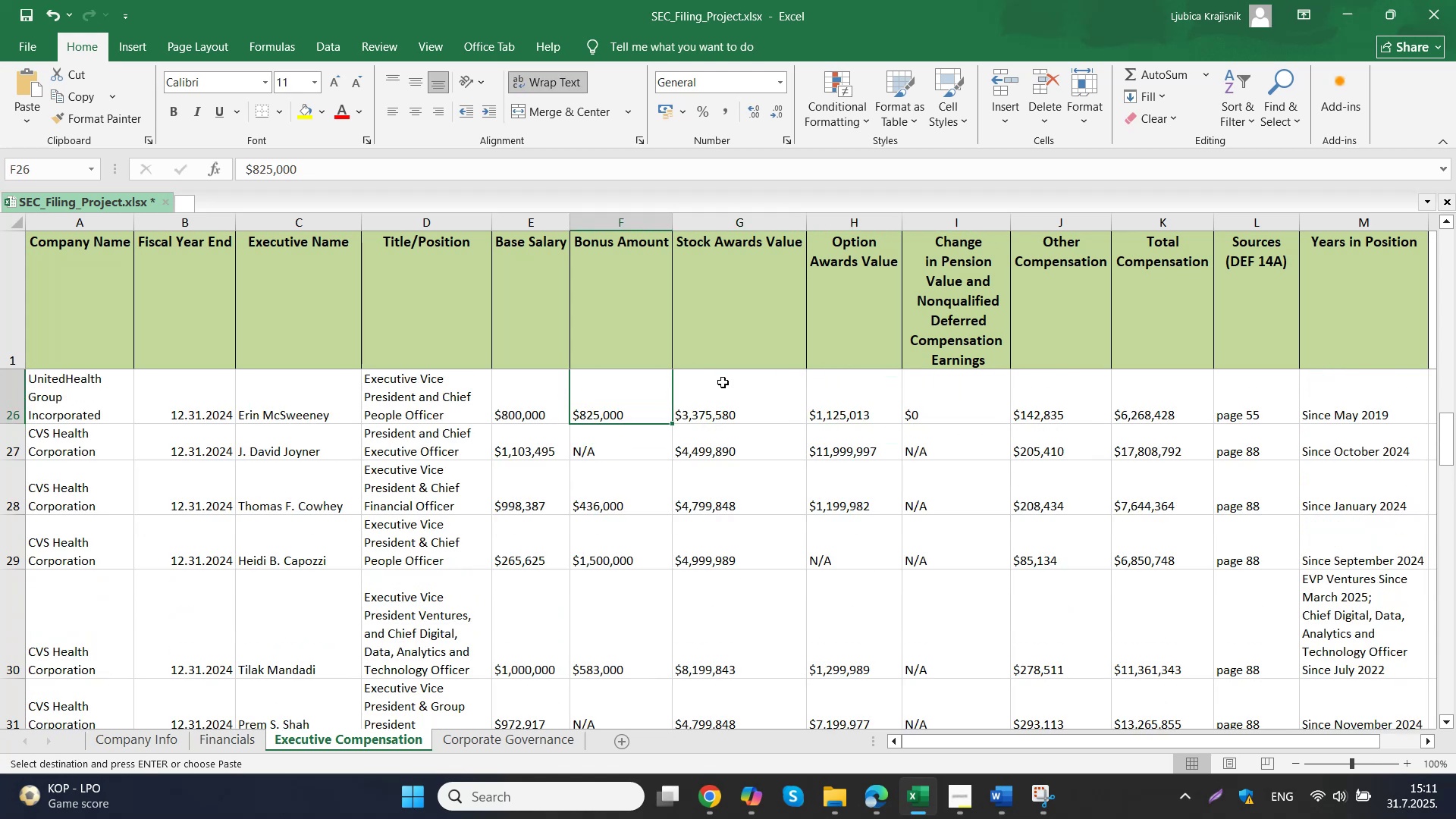 
key(ArrowRight)
 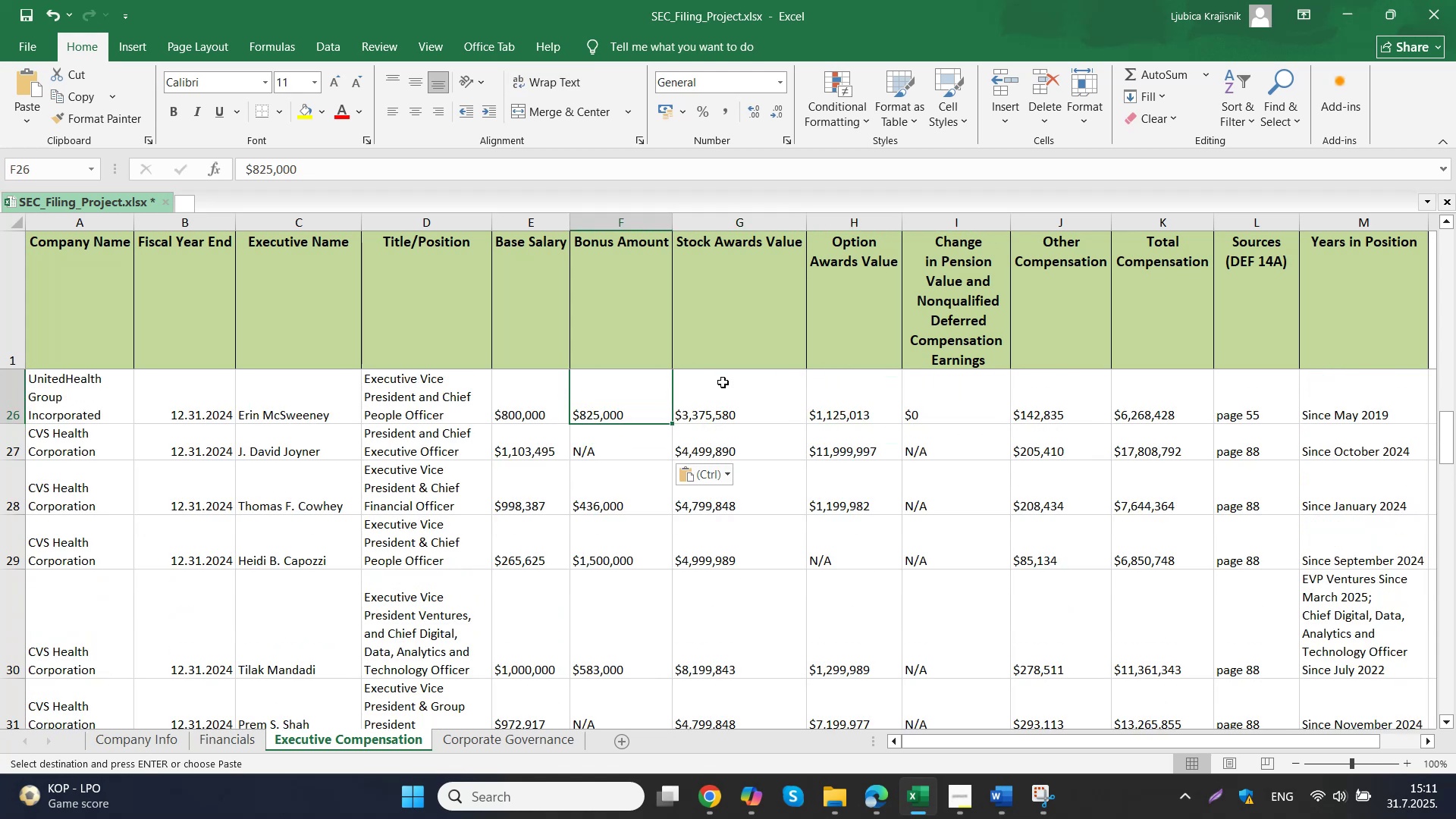 
key(ArrowRight)
 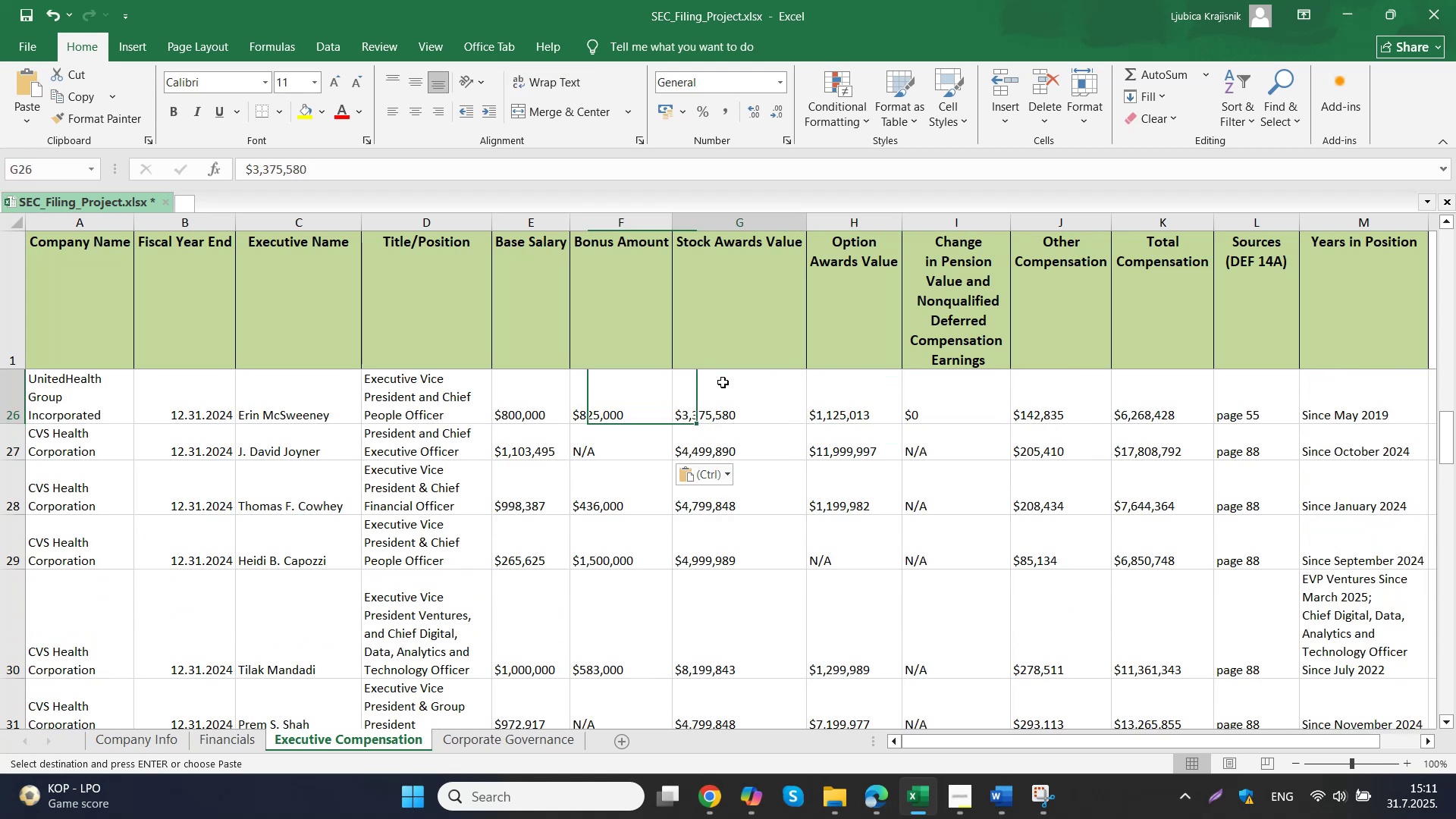 
key(ArrowRight)
 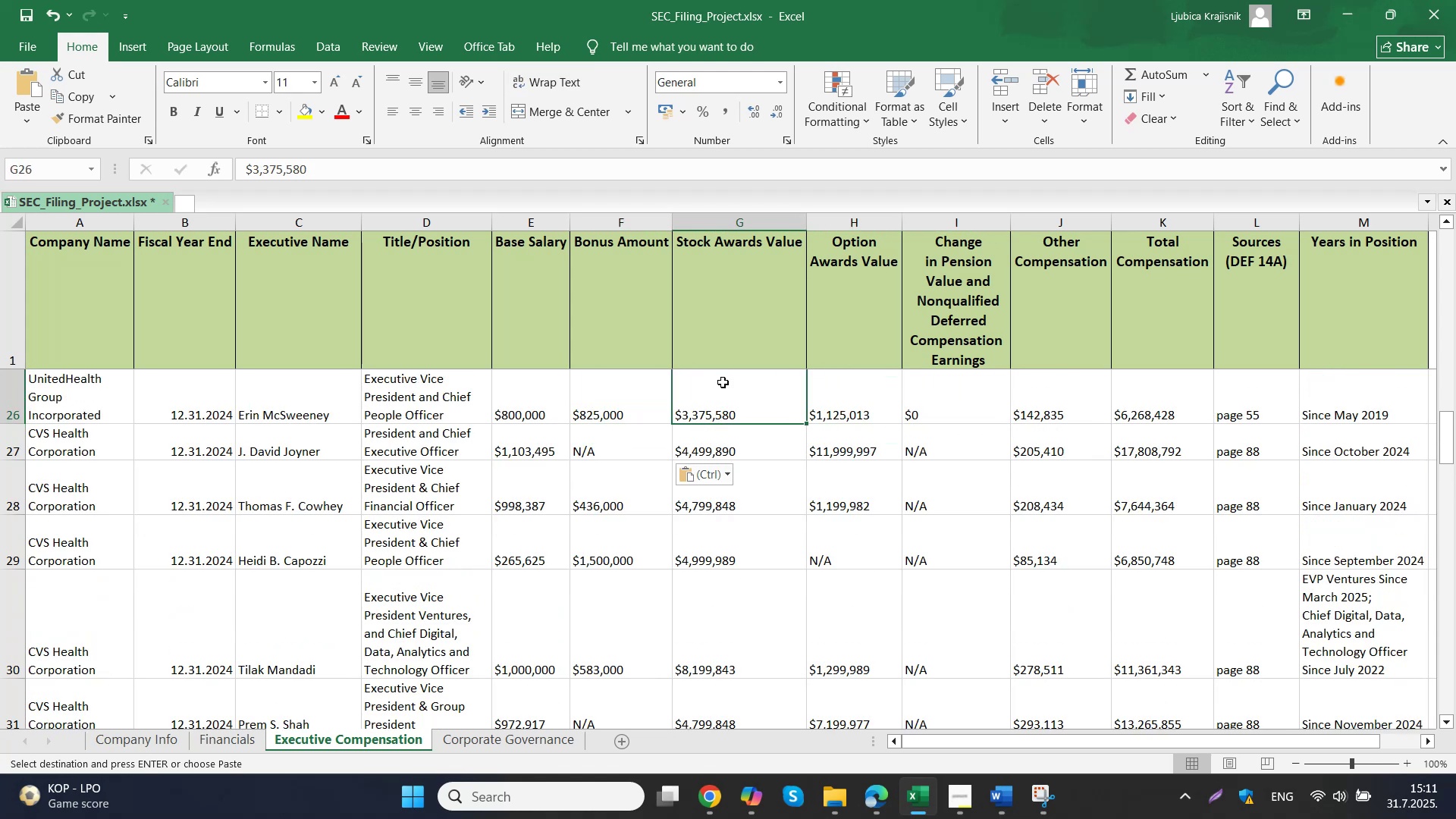 
key(Control+ControlLeft)
 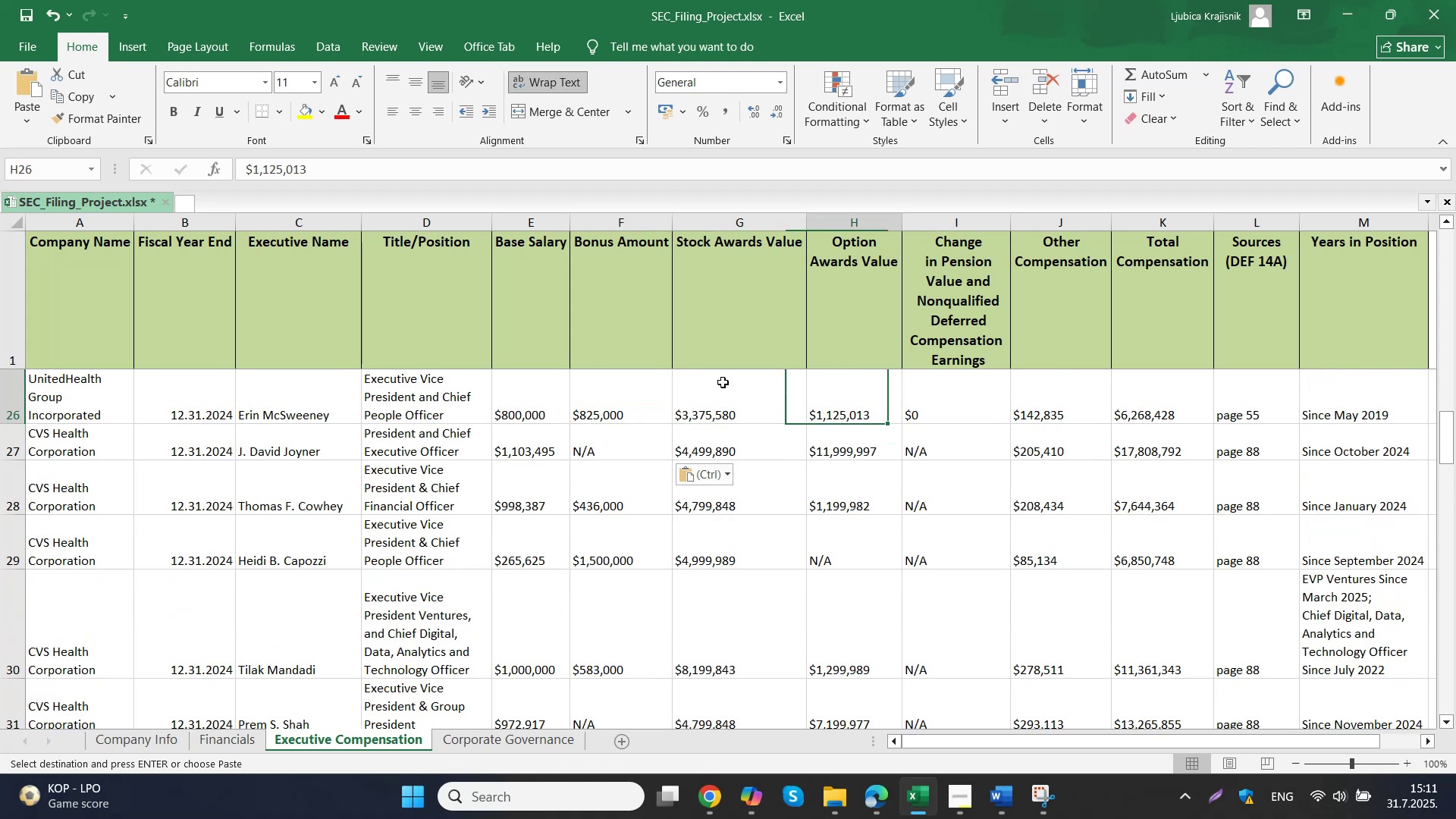 
key(Control+V)
 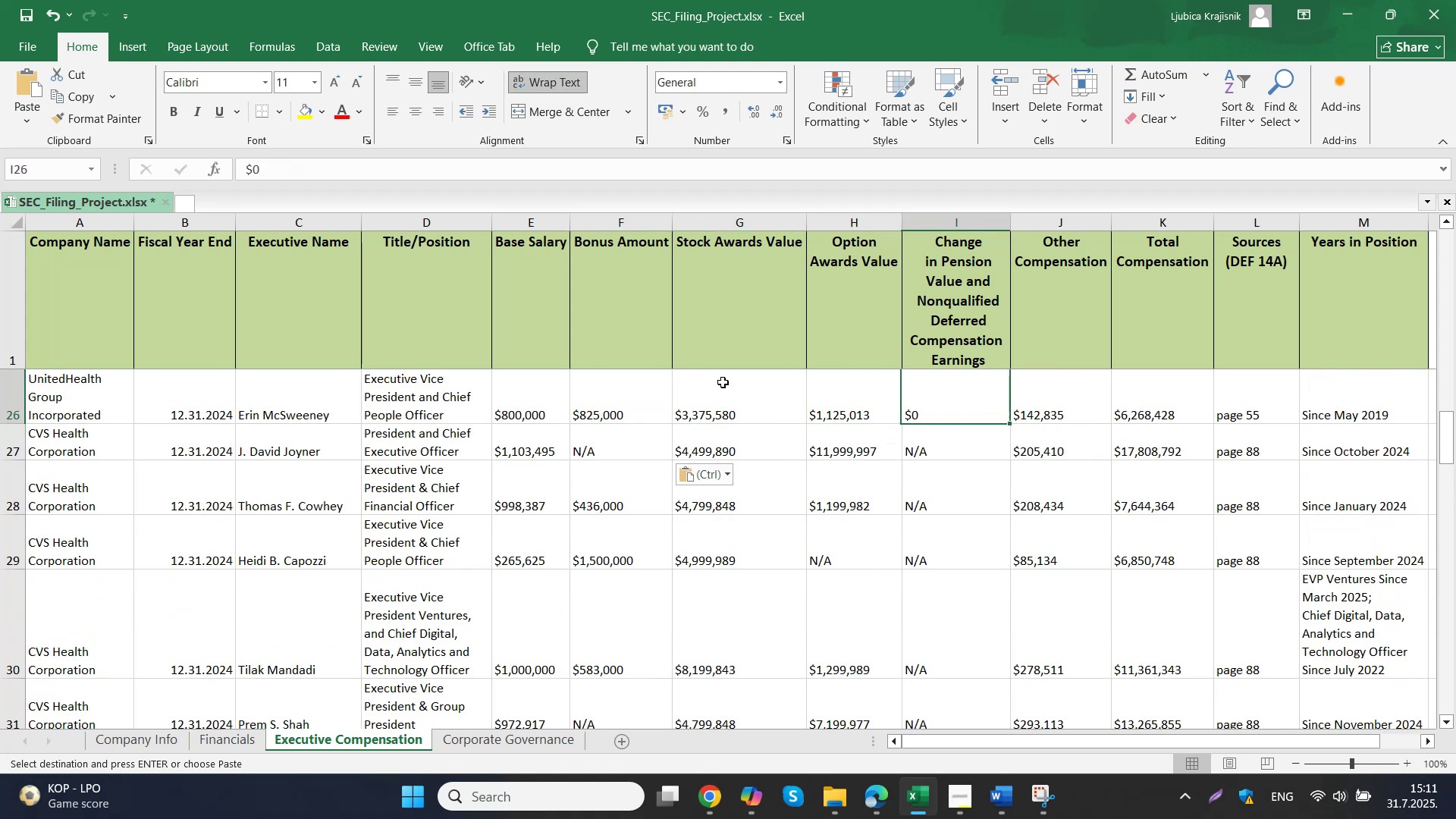 
key(ArrowUp)
 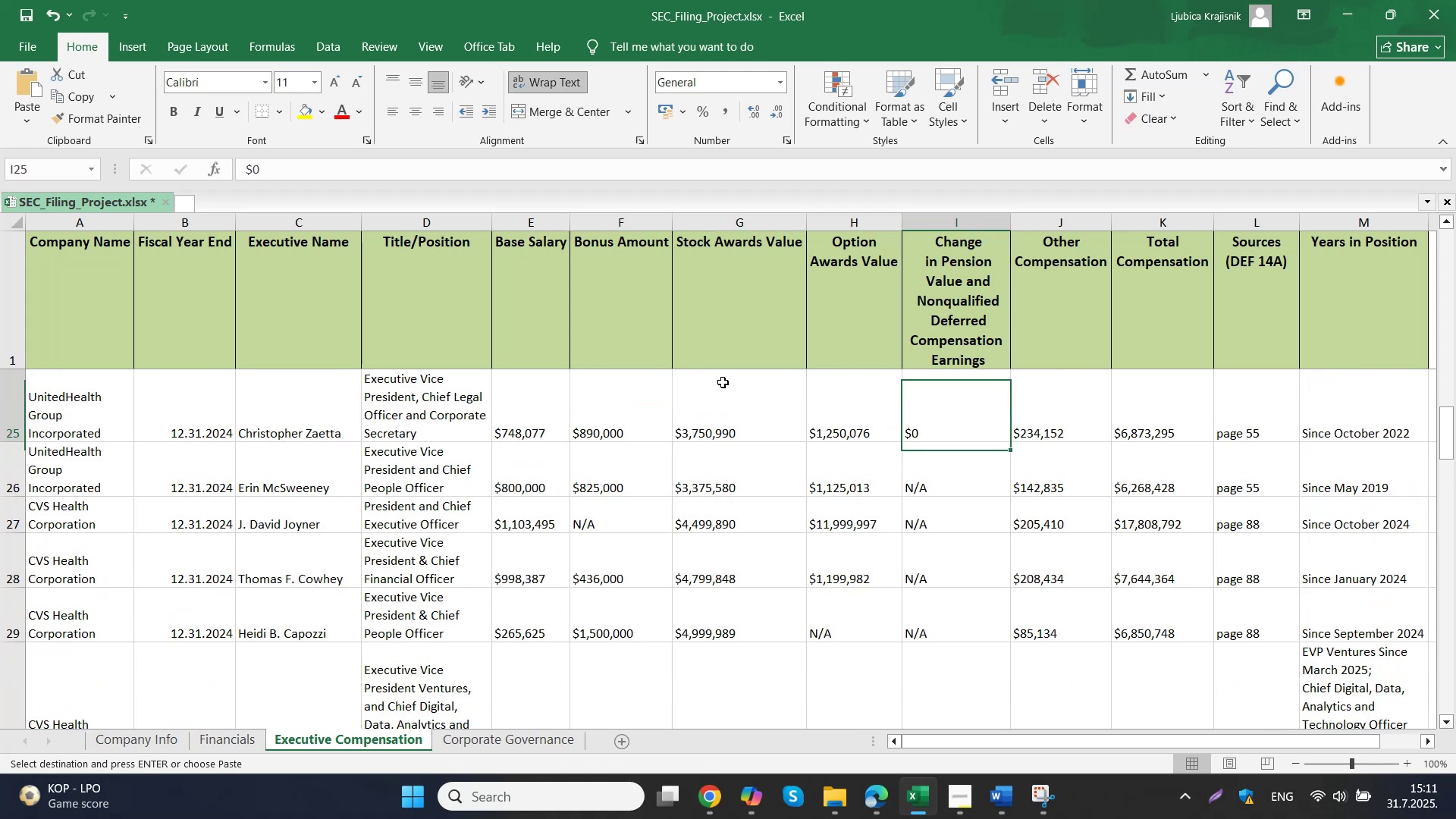 
key(Control+ControlLeft)
 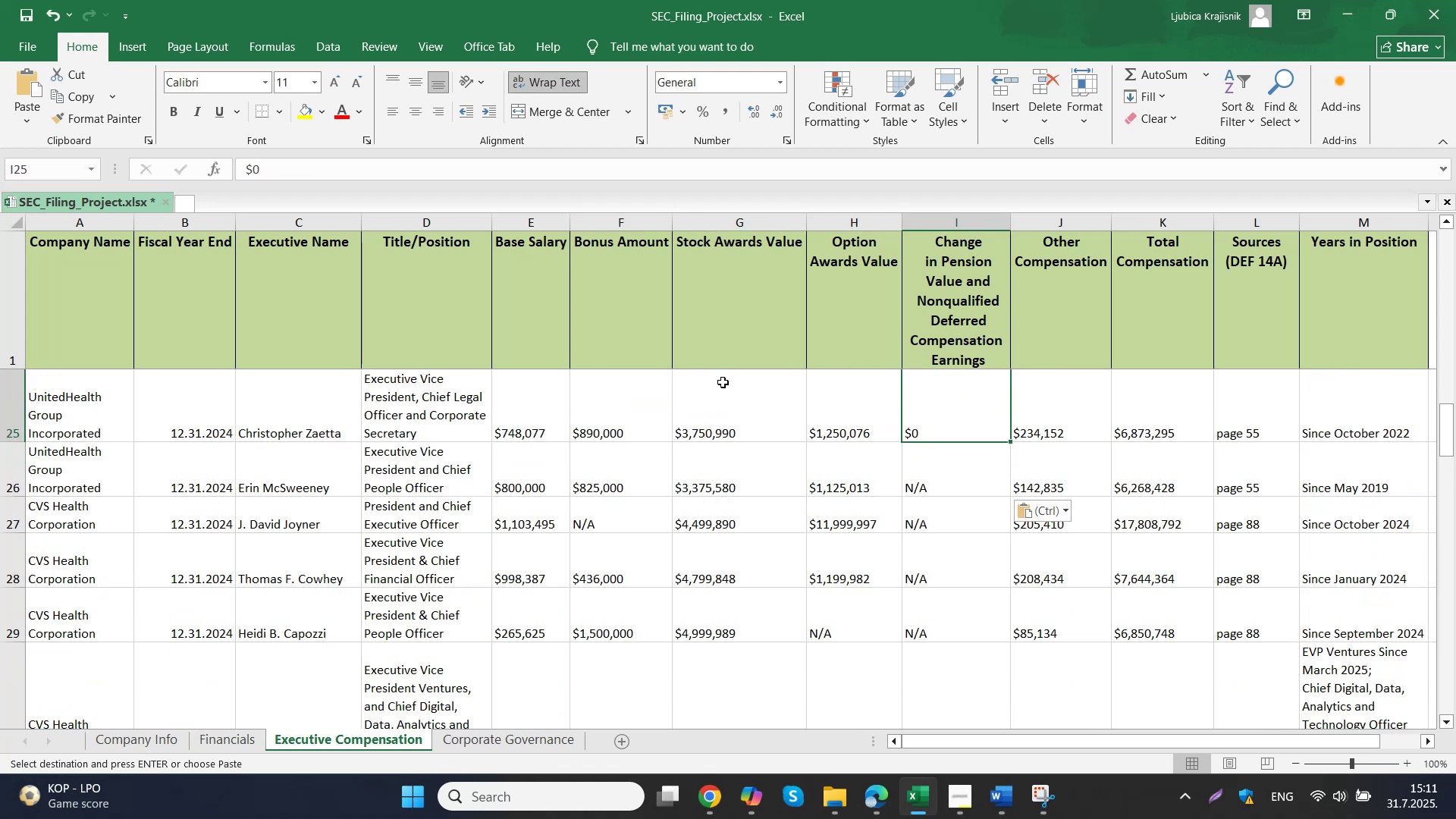 
key(Control+V)
 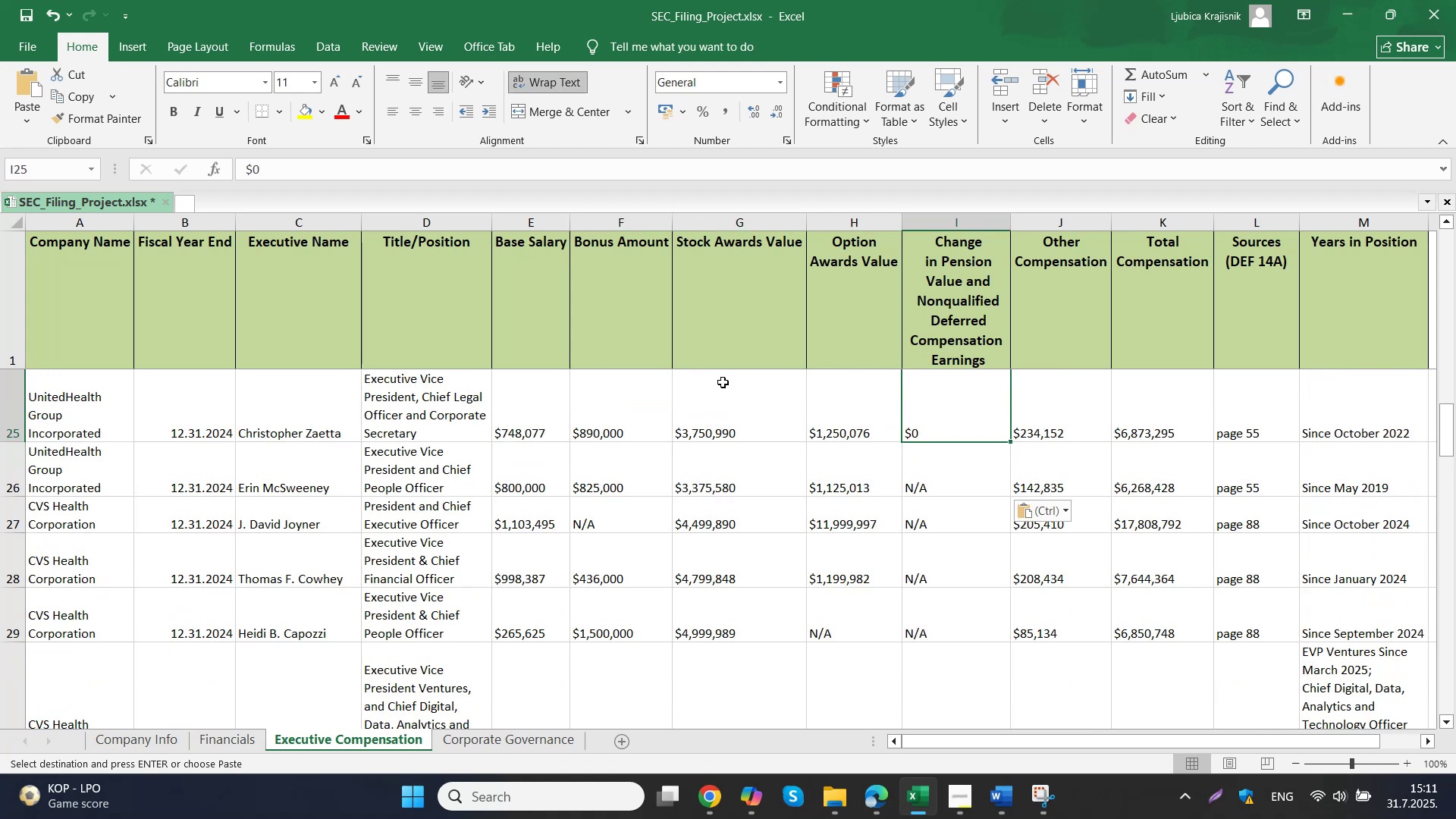 
key(ArrowUp)
 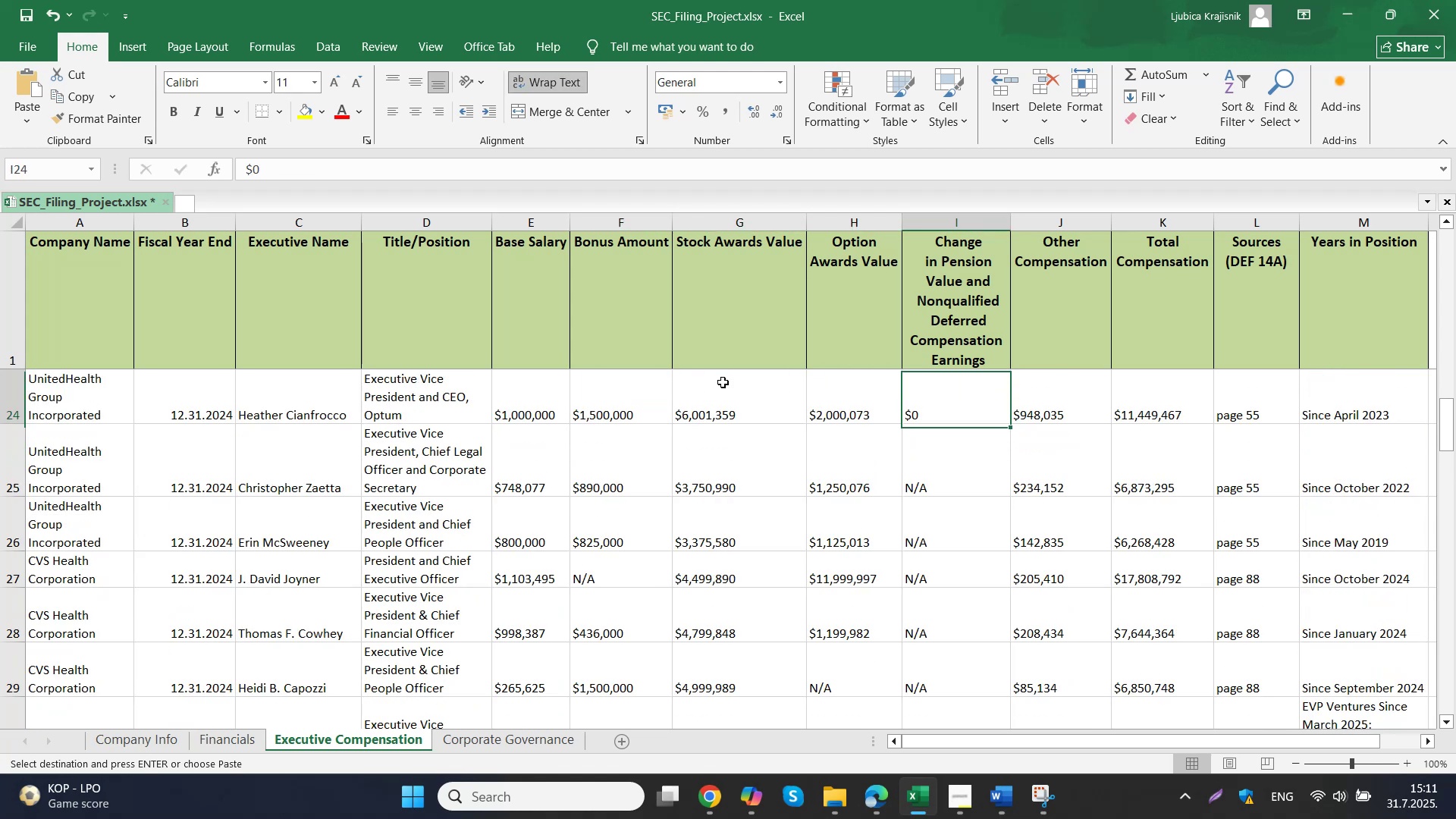 
key(Control+ControlLeft)
 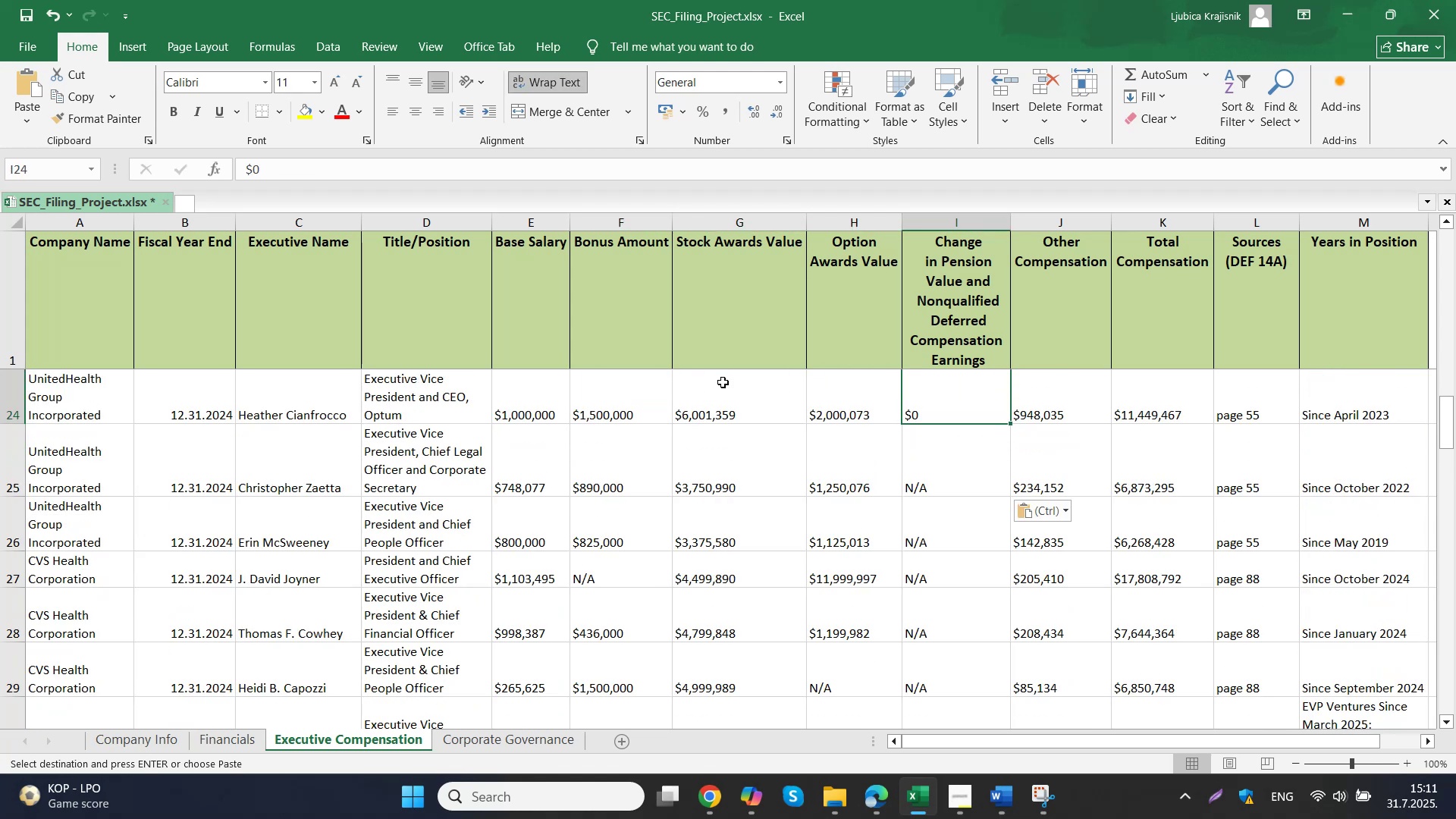 
key(Control+V)
 